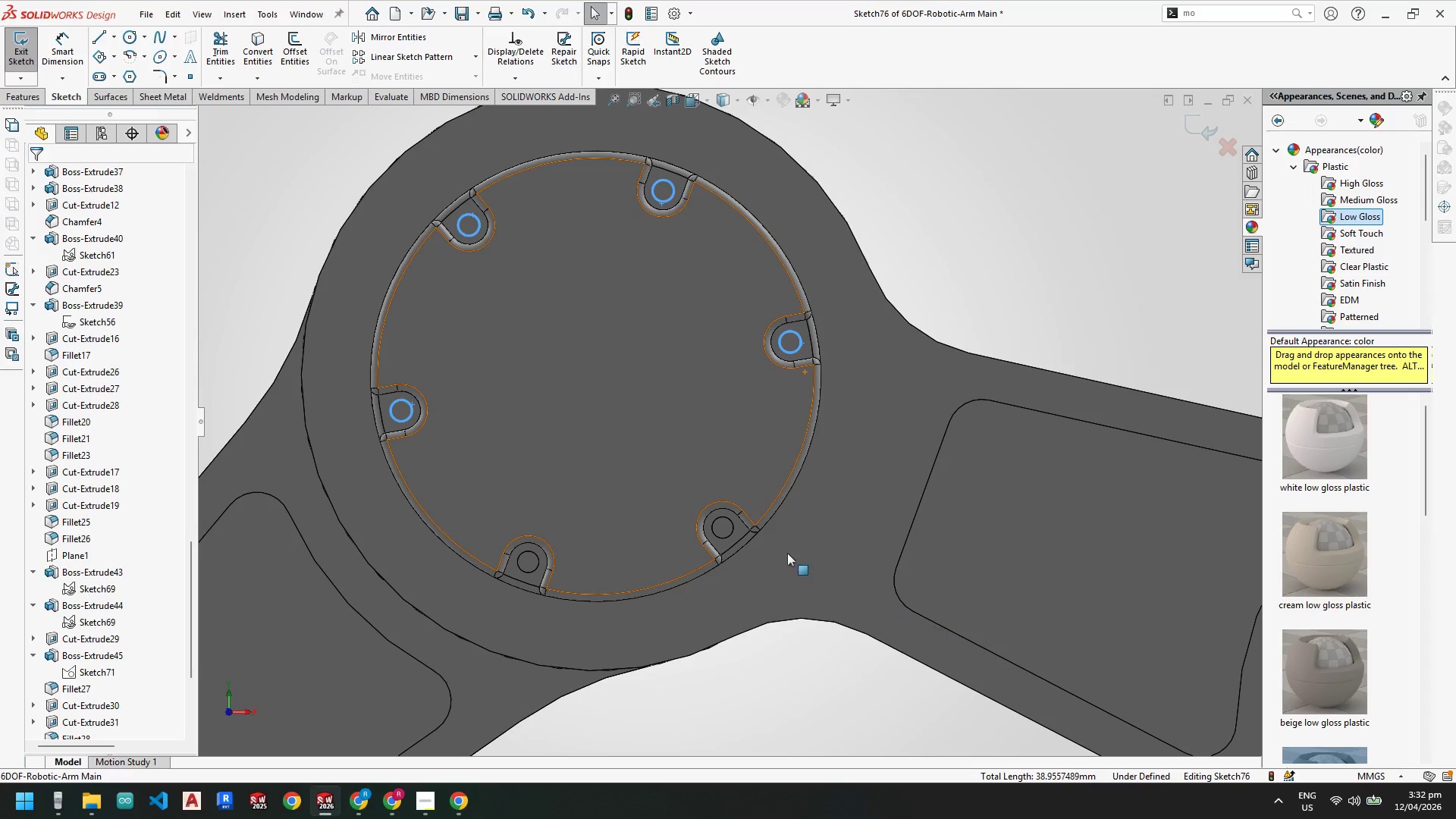 
left_click([735, 530])
 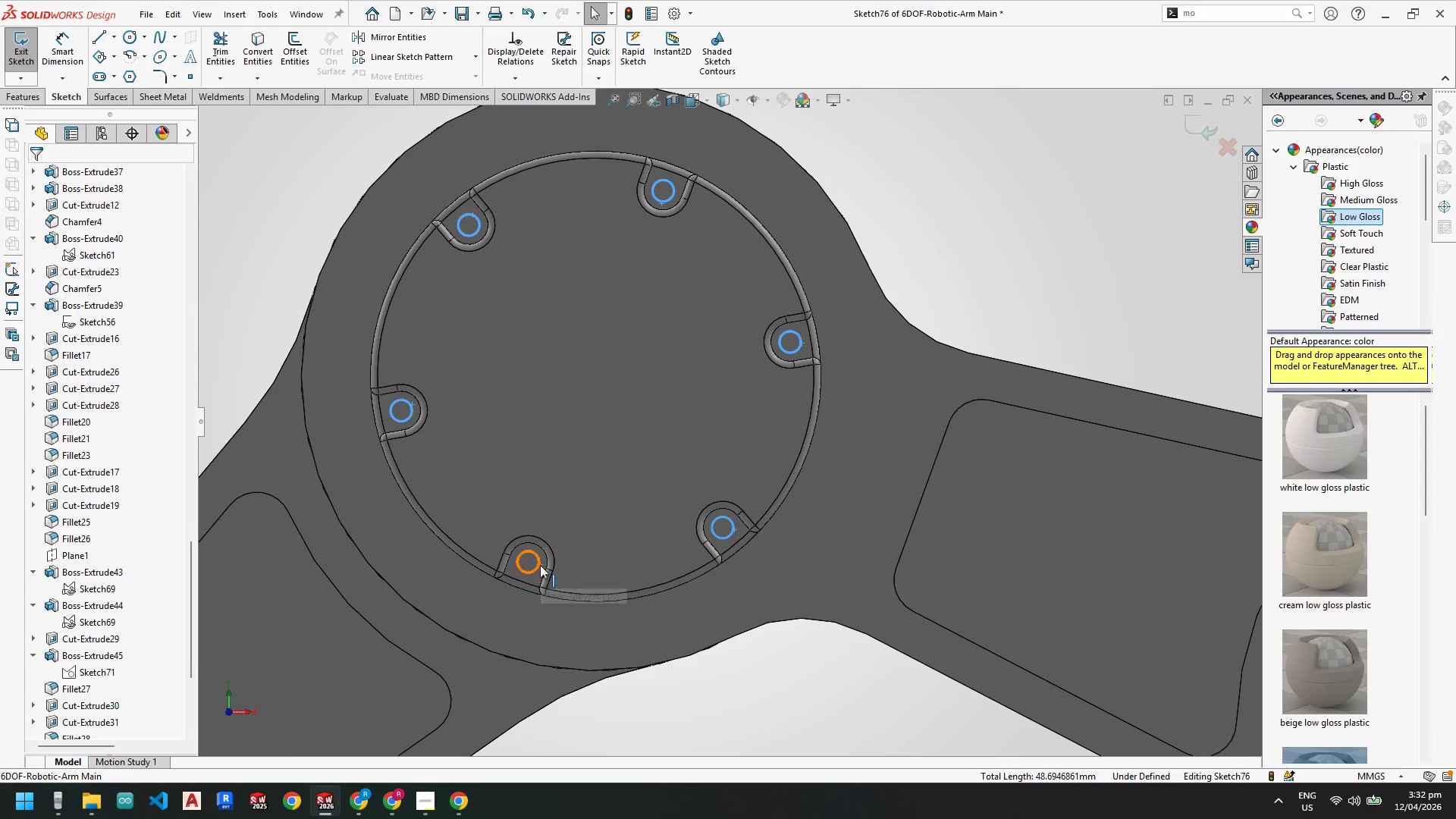 
left_click([540, 565])
 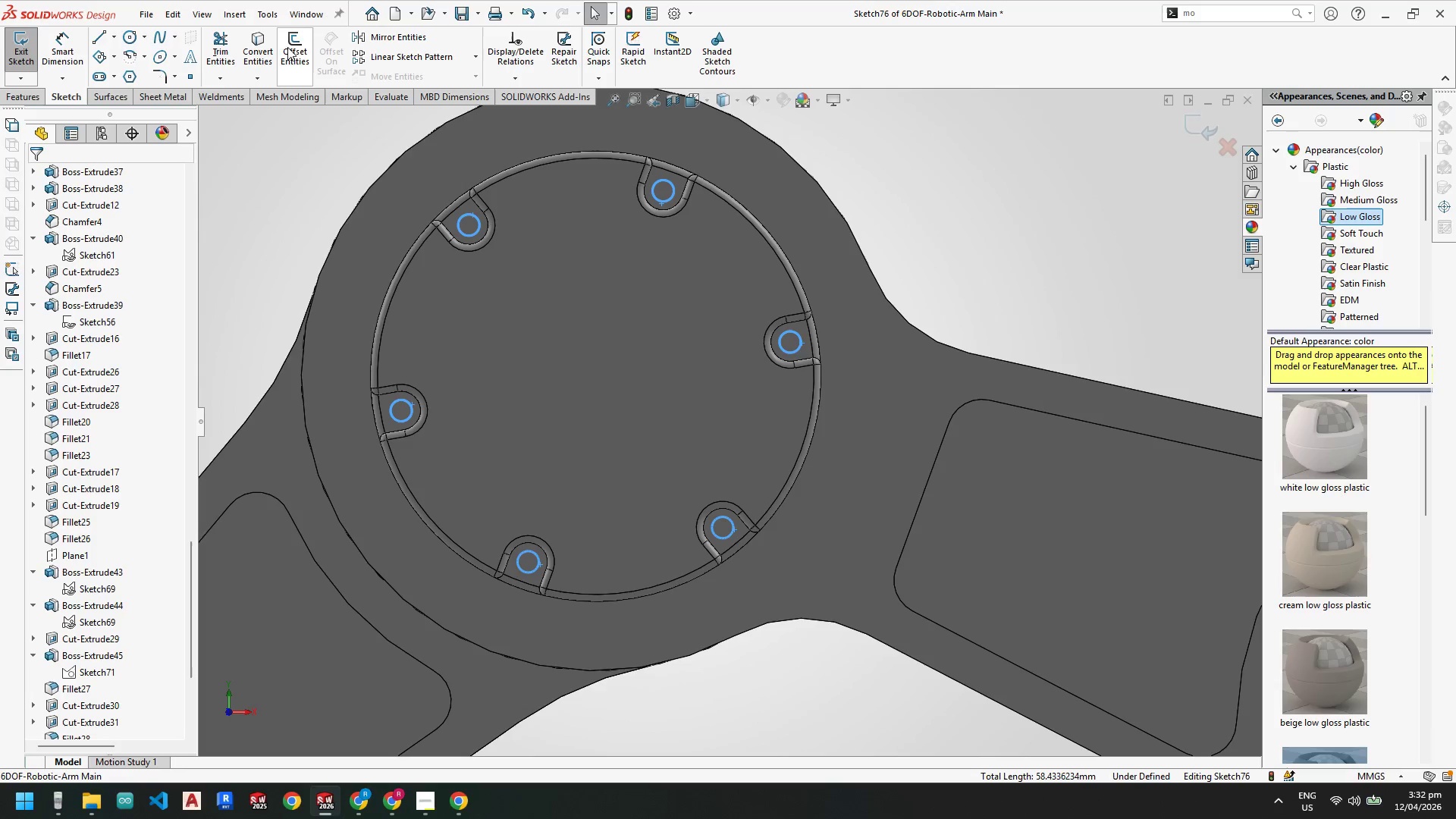 
left_click([264, 46])
 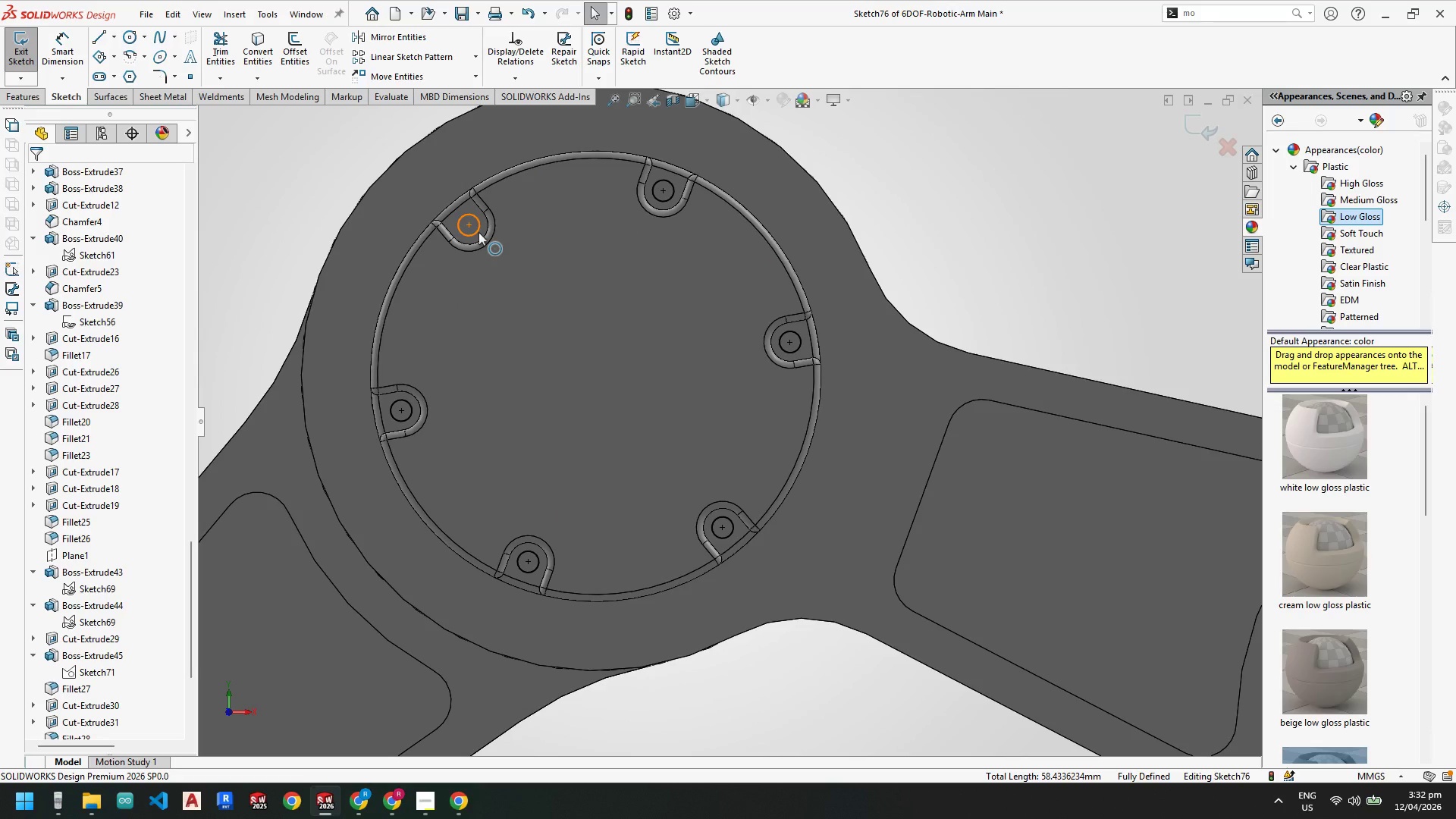 
left_click([479, 217])
 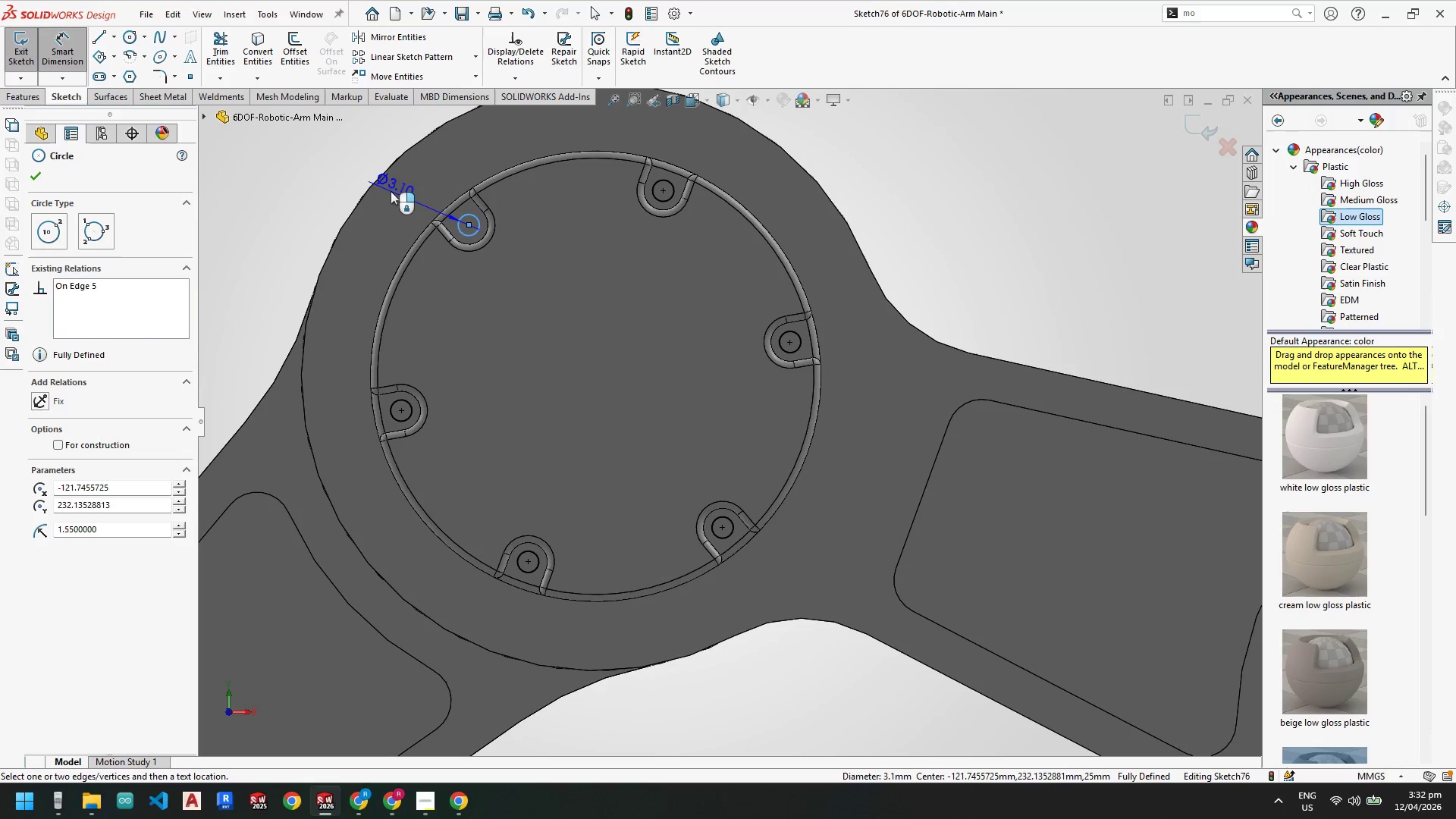 
key(Escape)
 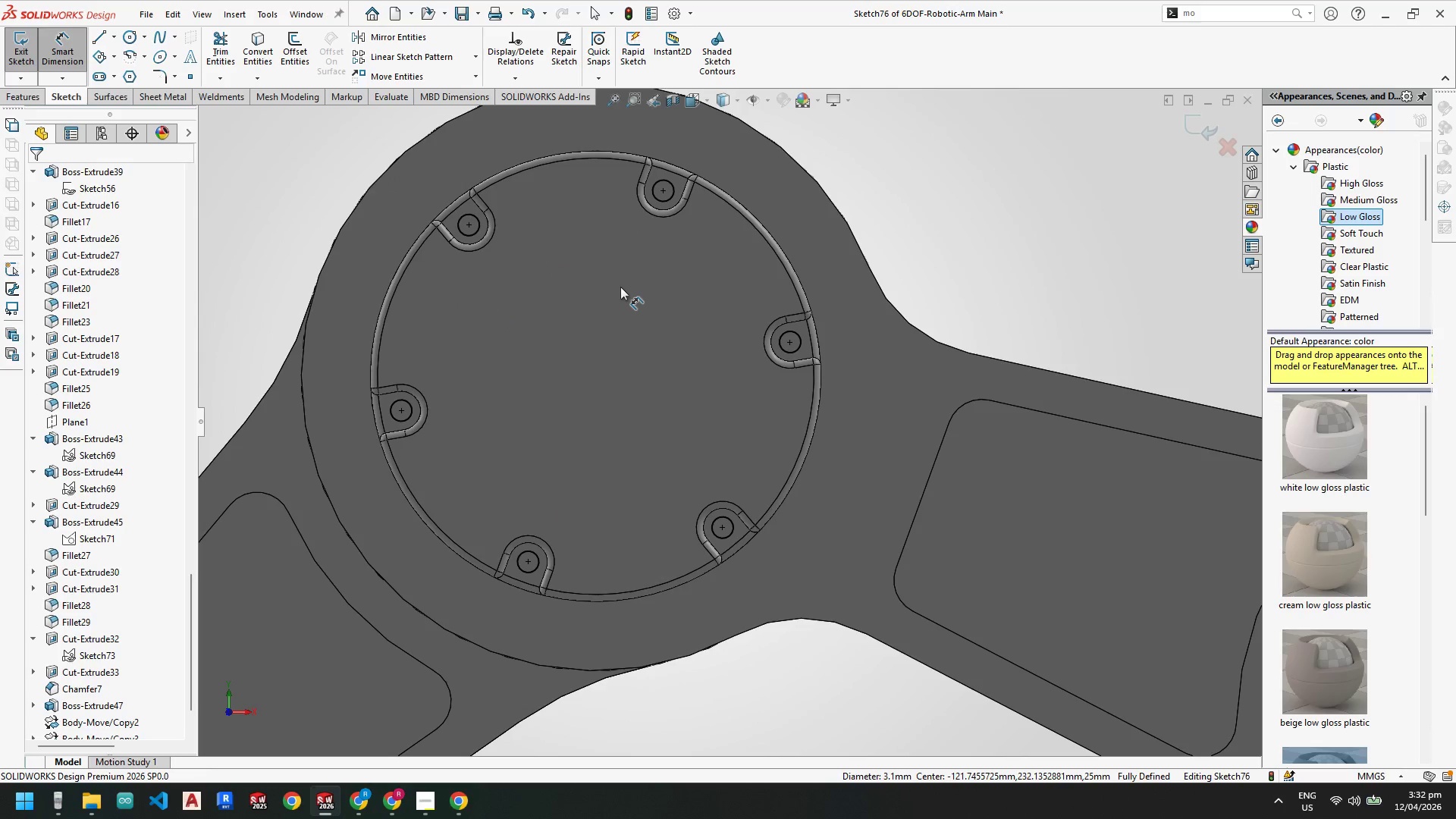 
key(Control+Z)
 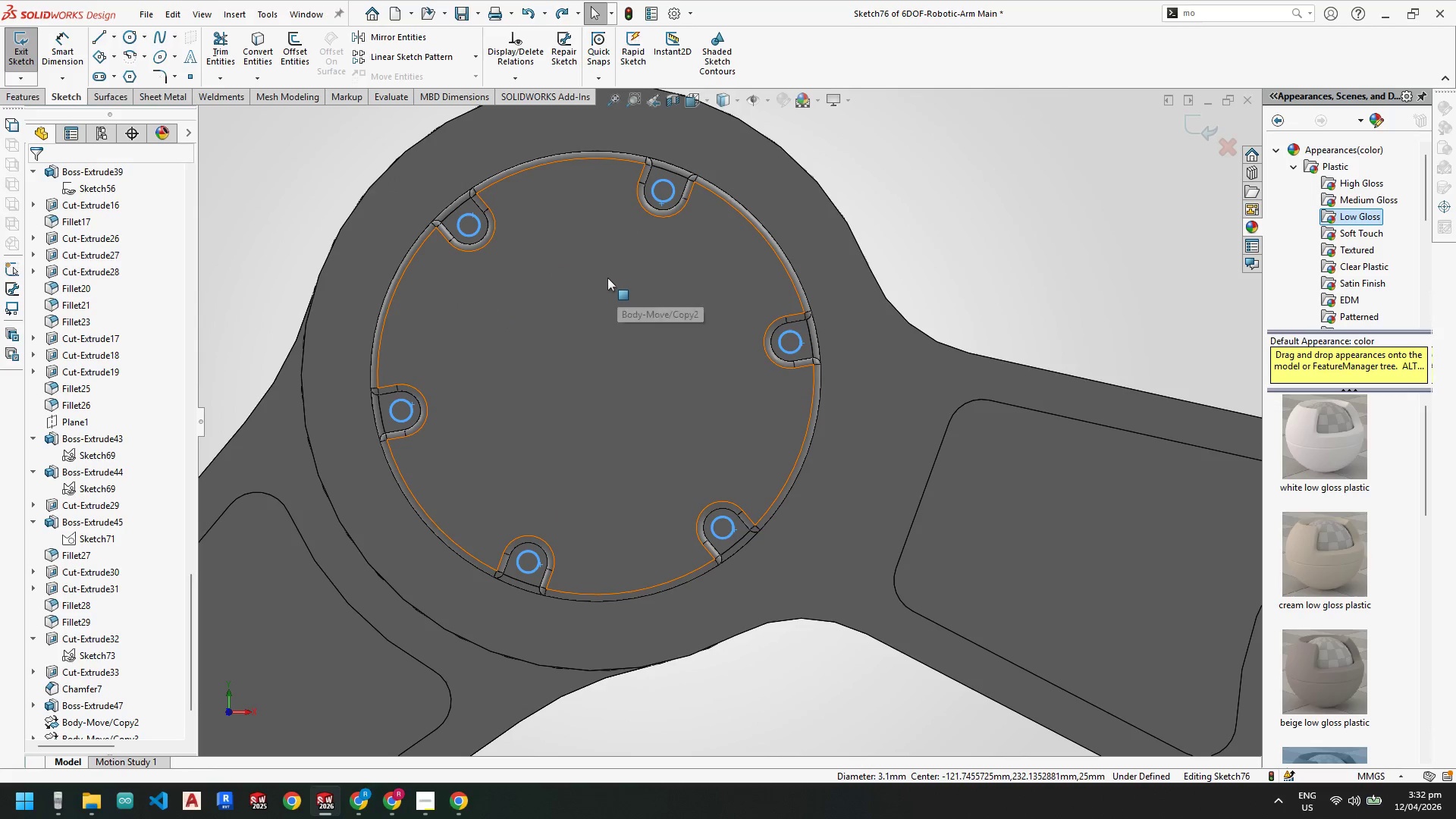 
key(Escape)
 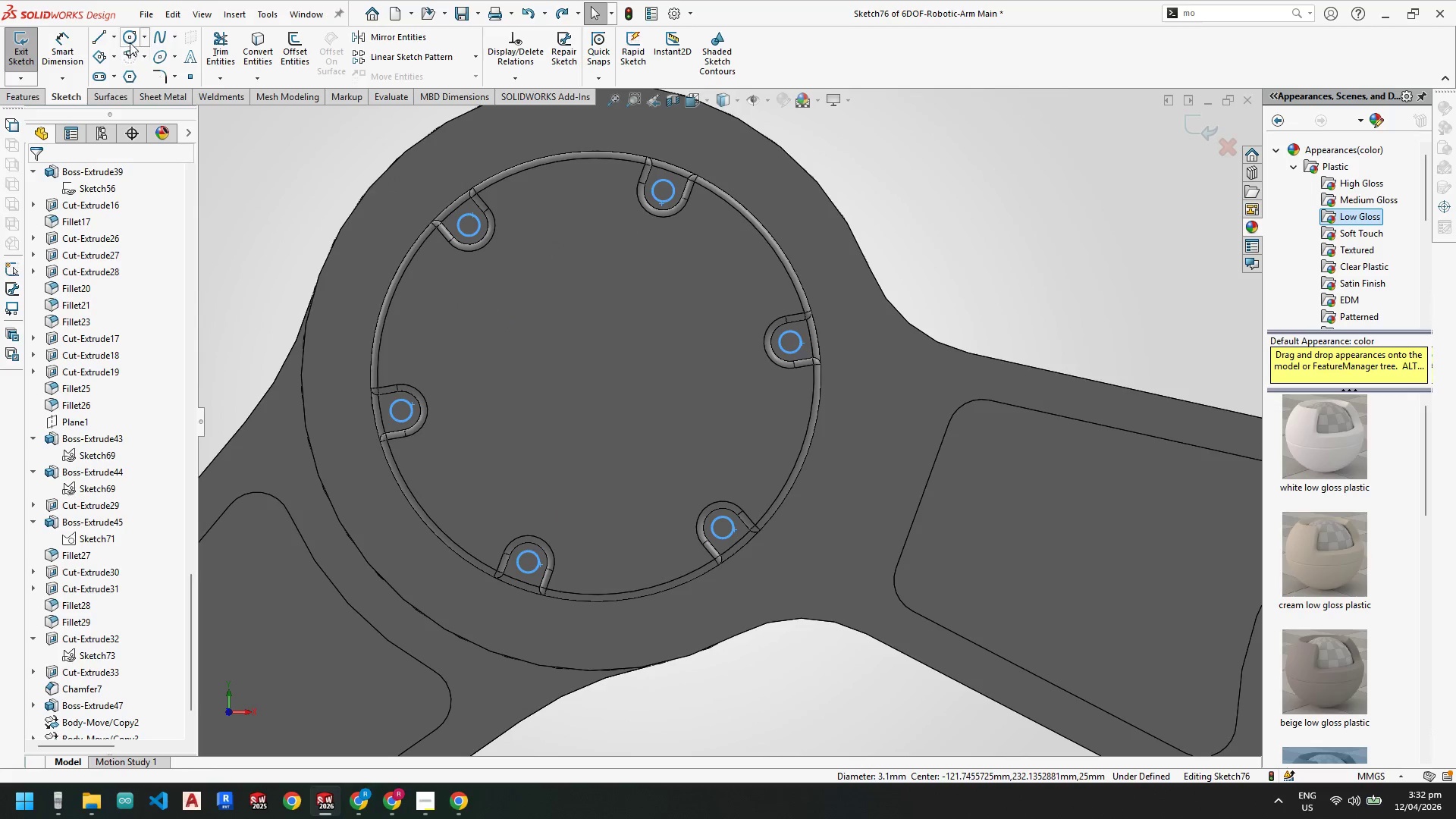 
left_click([125, 35])
 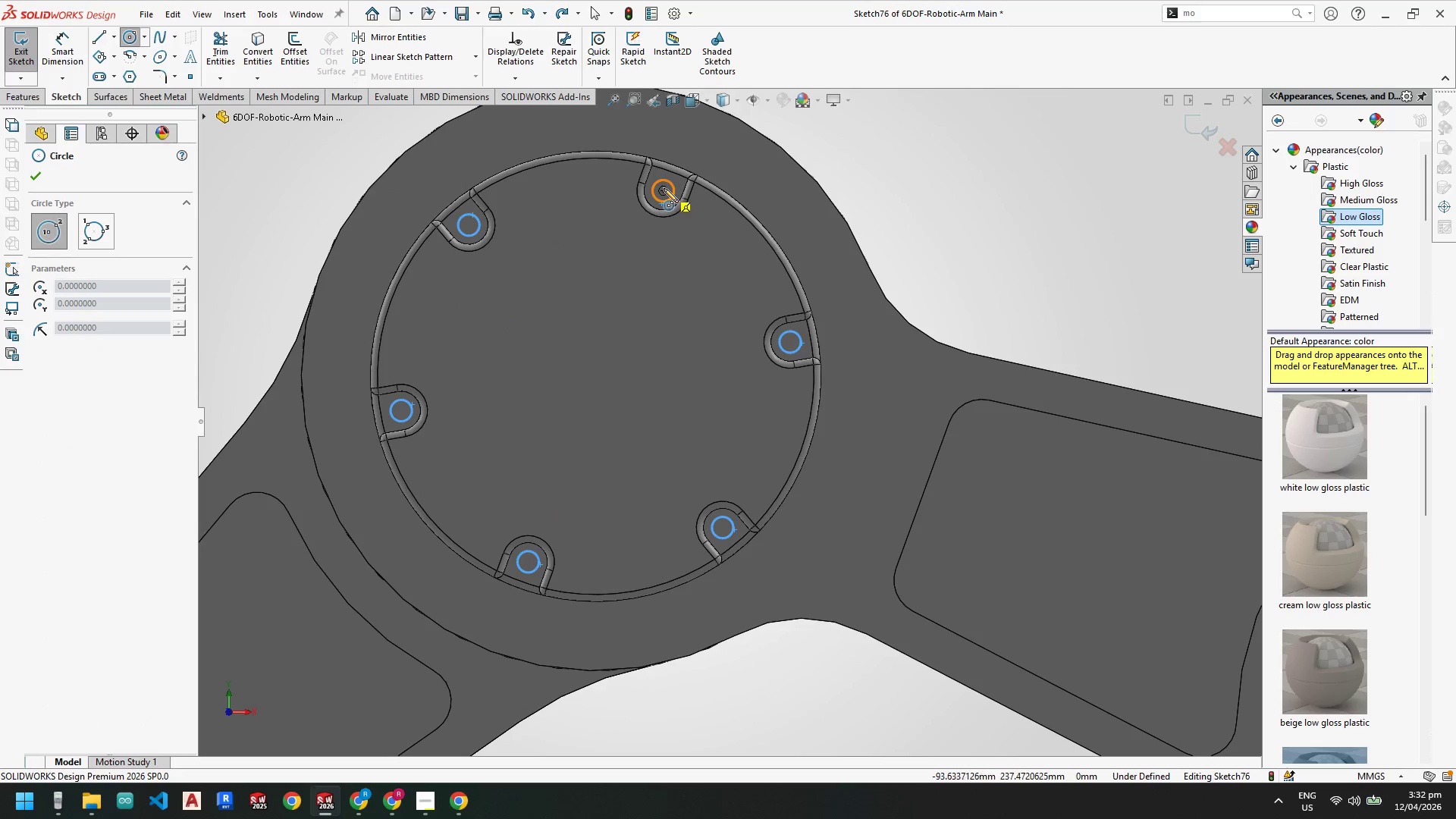 
left_click([663, 188])
 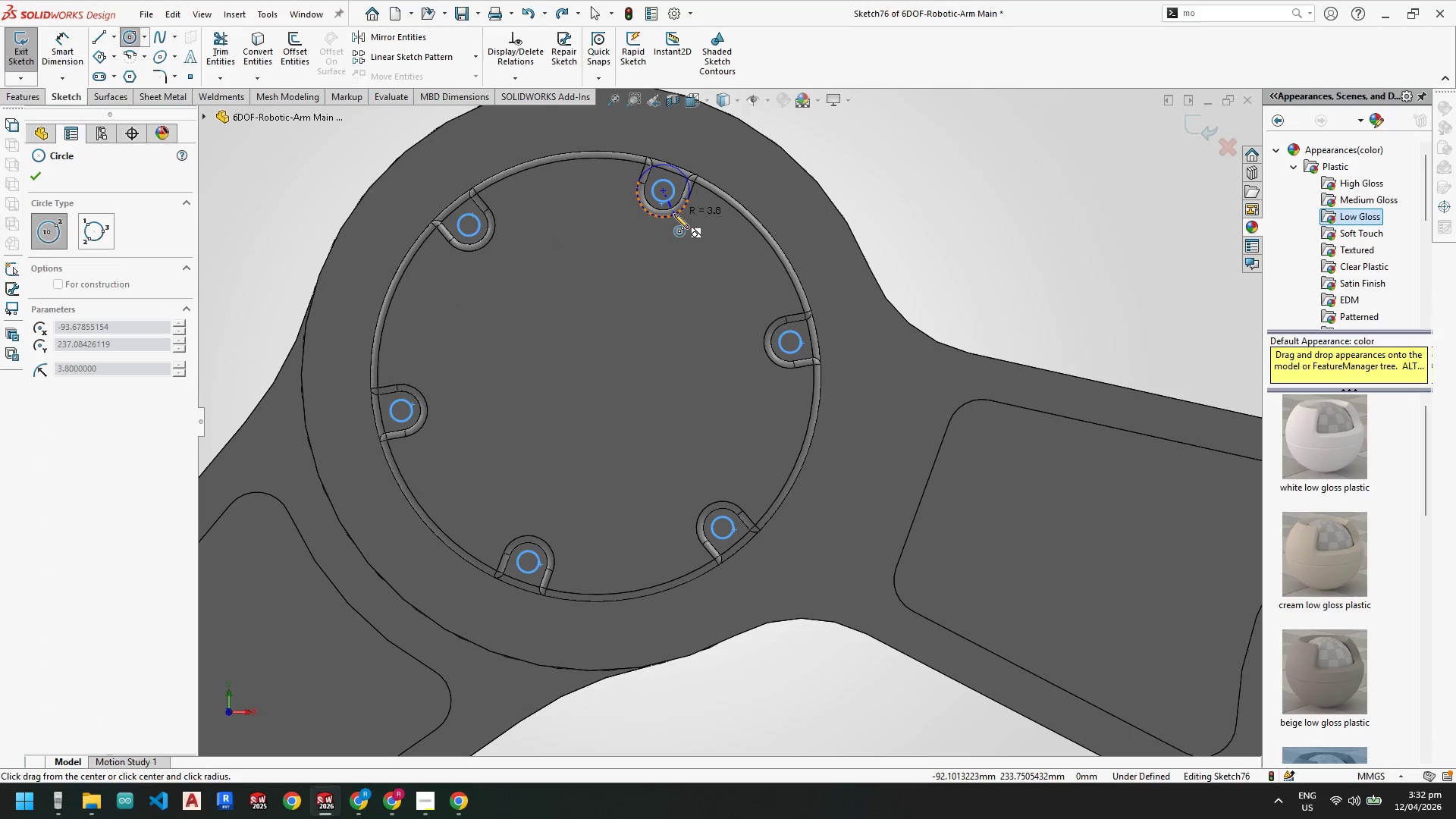 
left_click([674, 214])
 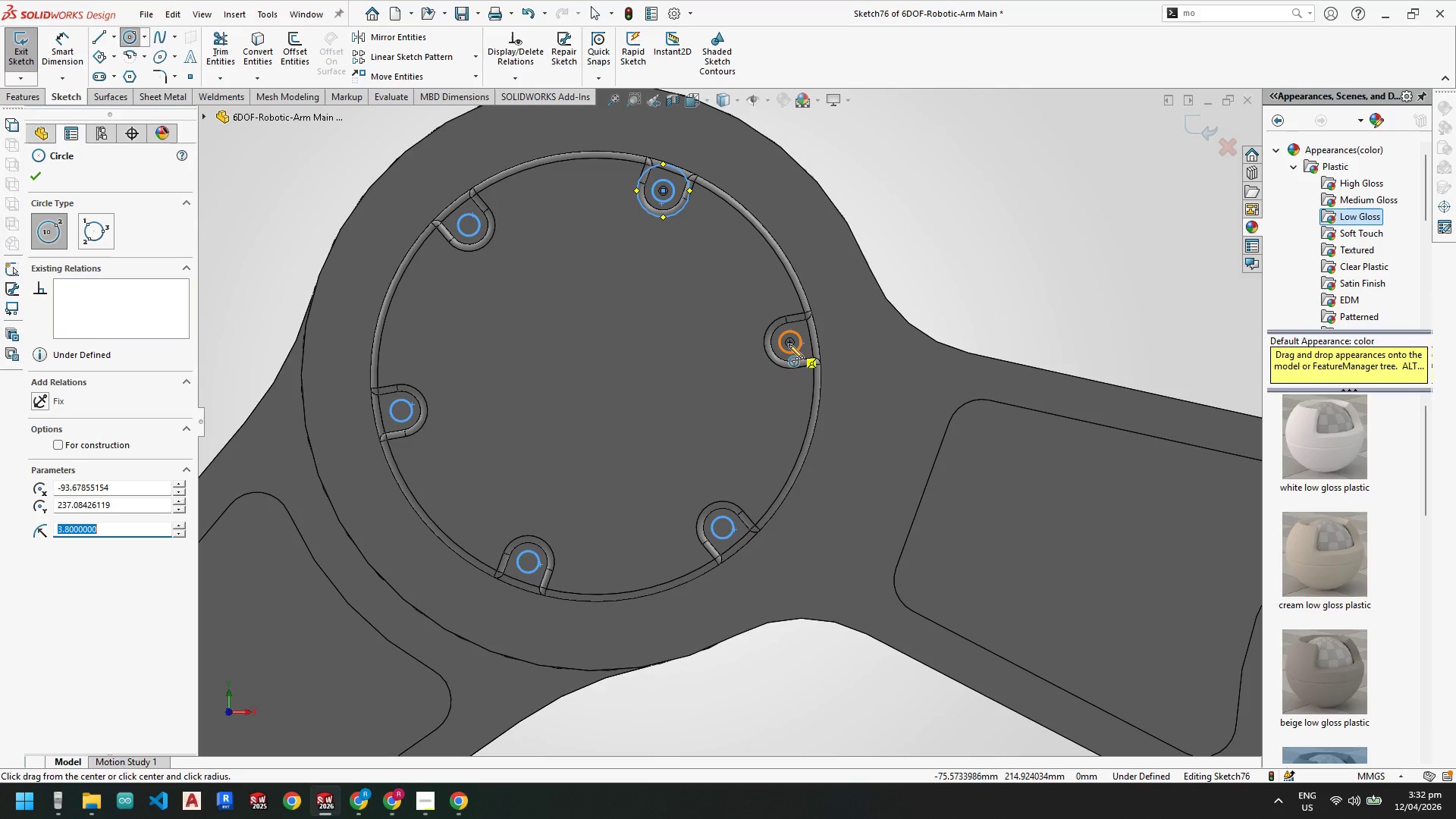 
left_click([789, 341])
 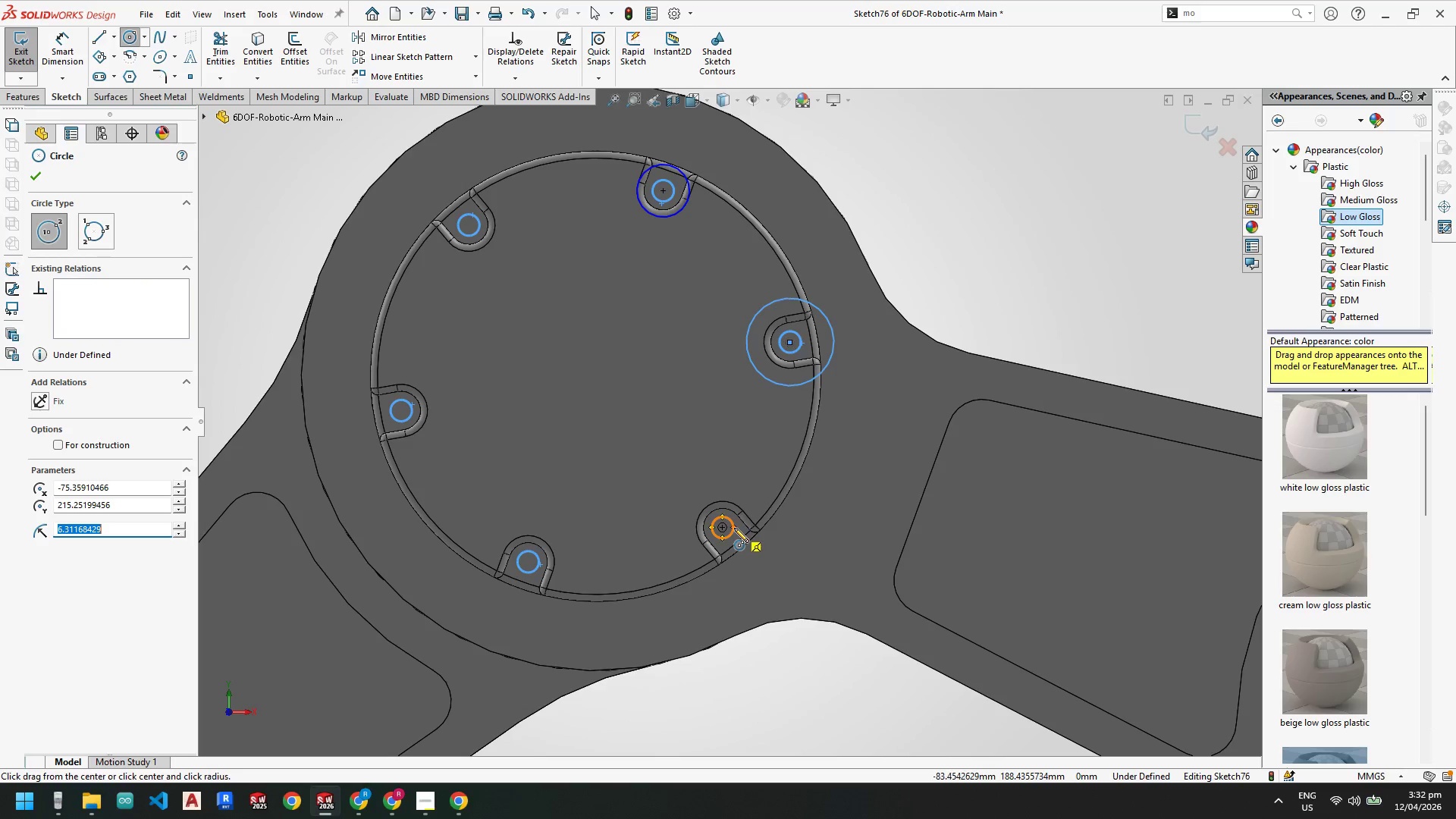 
left_click([725, 527])
 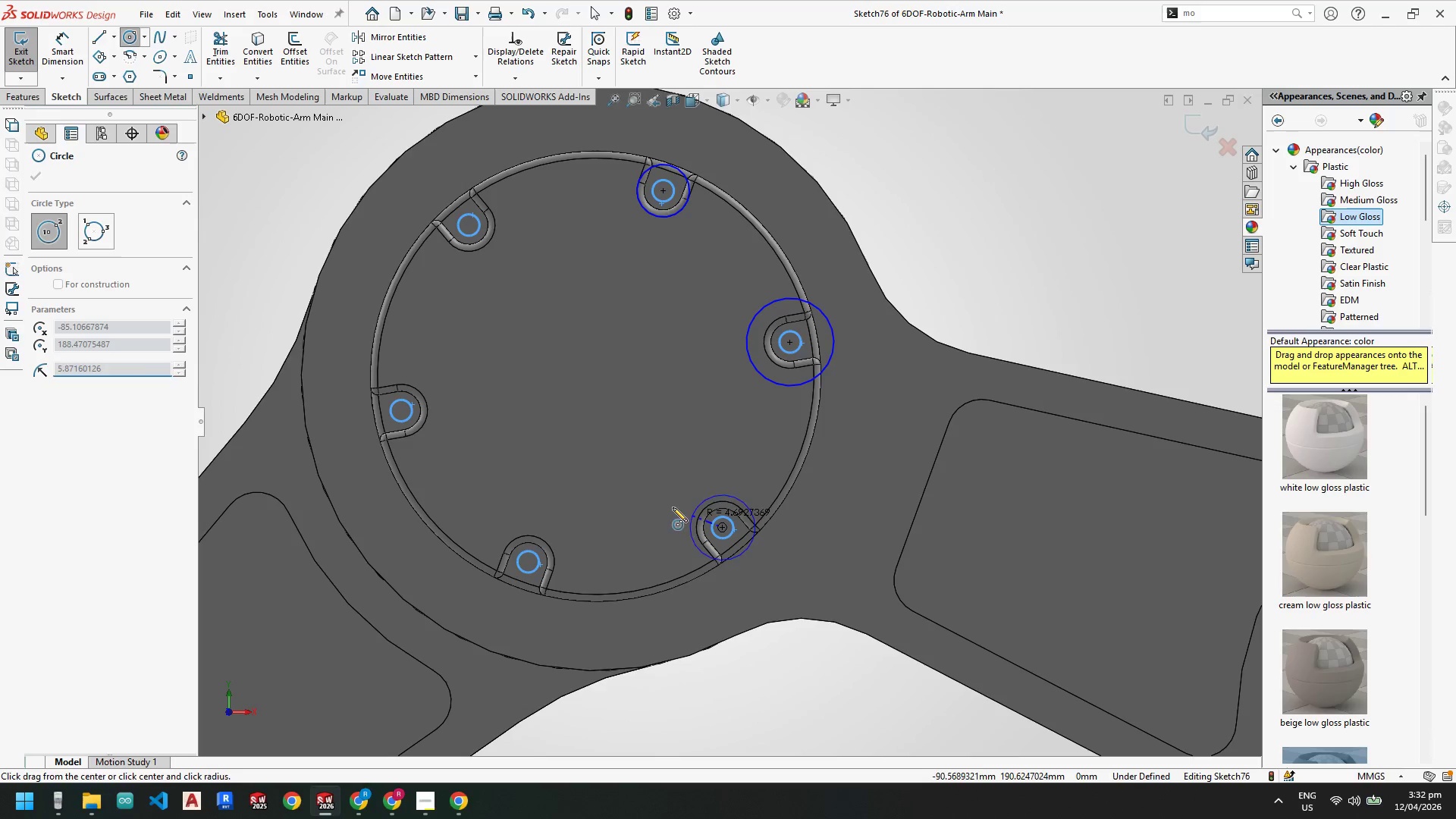 
left_click([650, 497])
 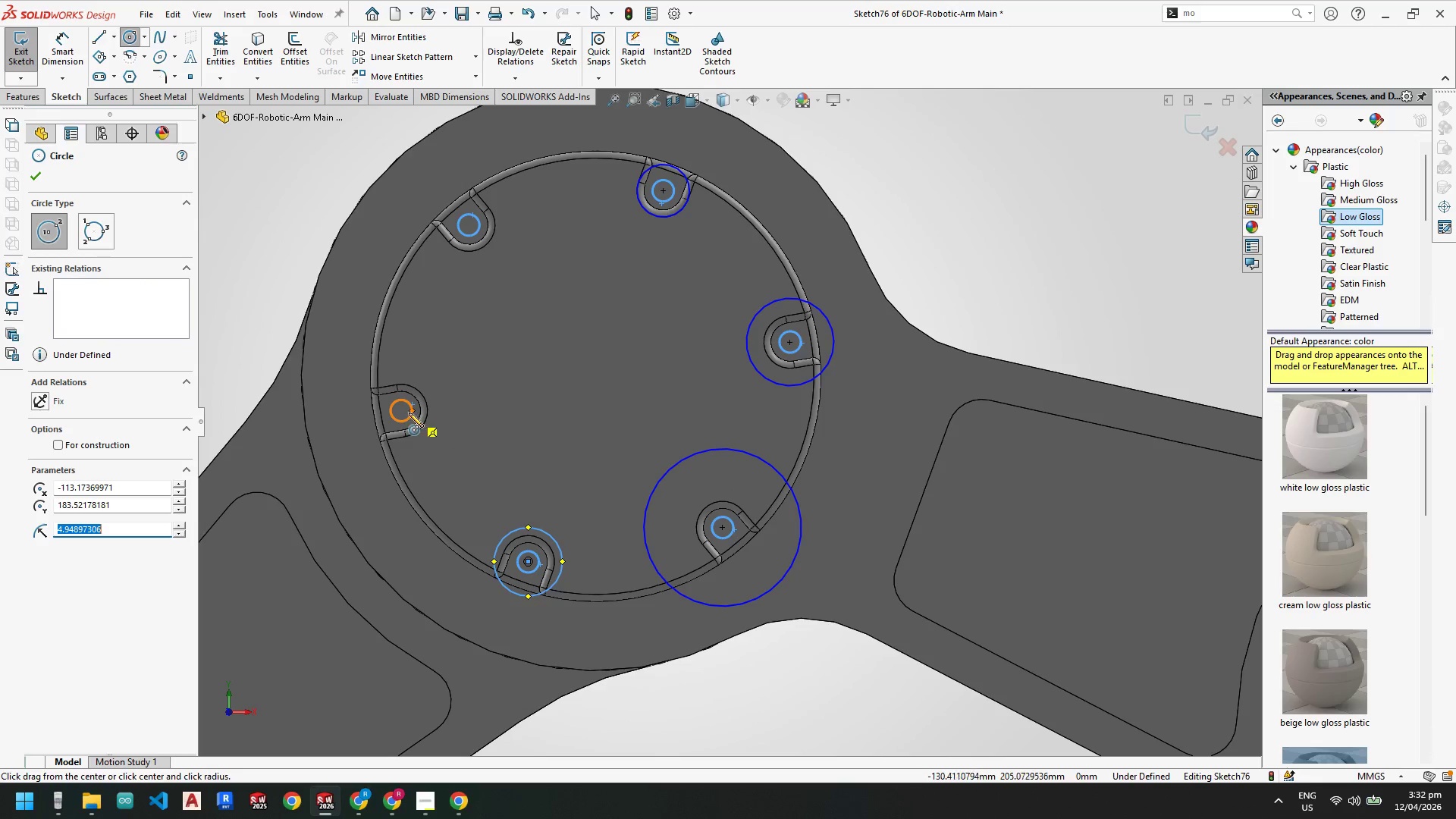 
double_click([449, 384])
 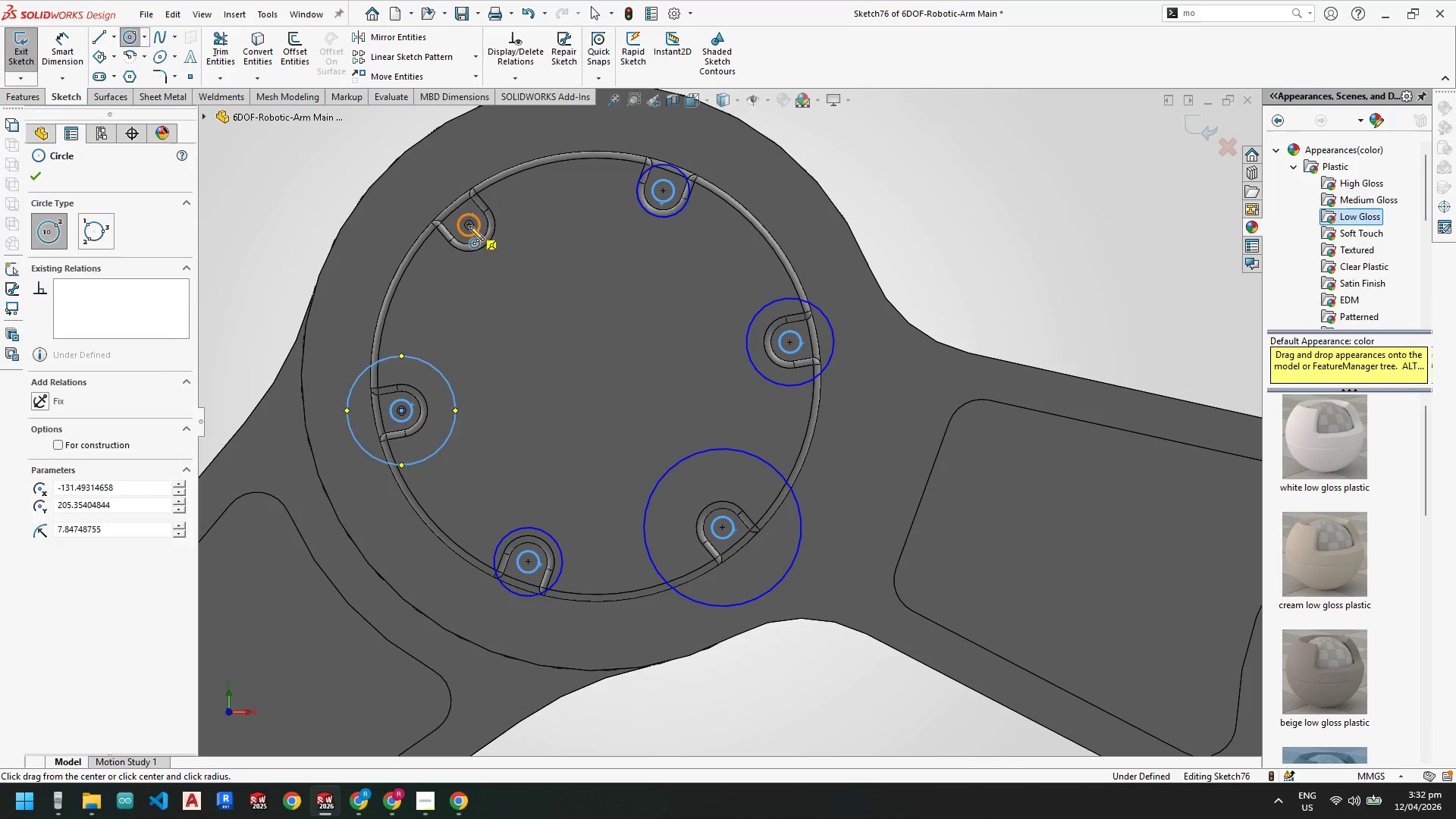 
double_click([506, 262])
 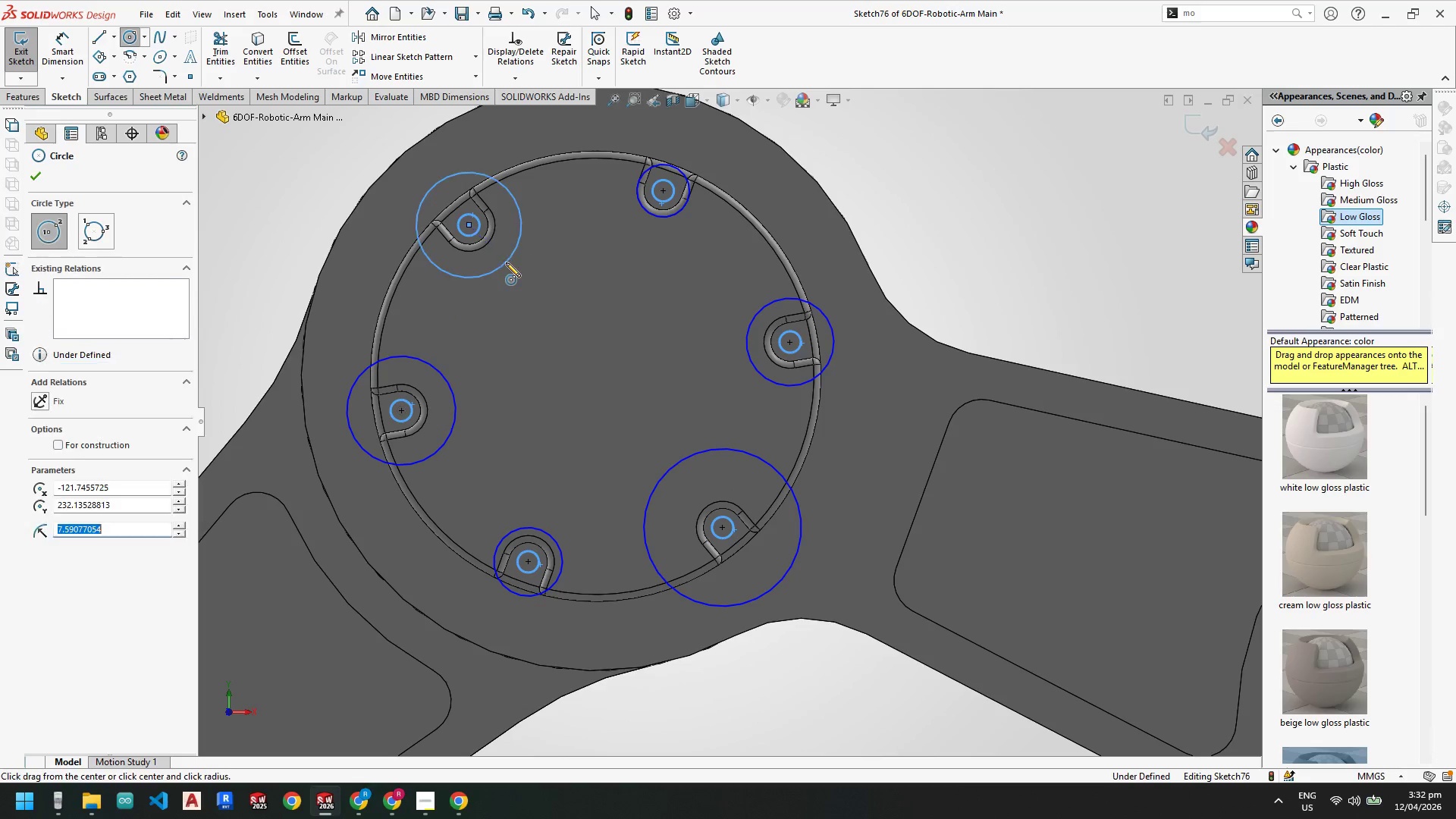 
key(Escape)
 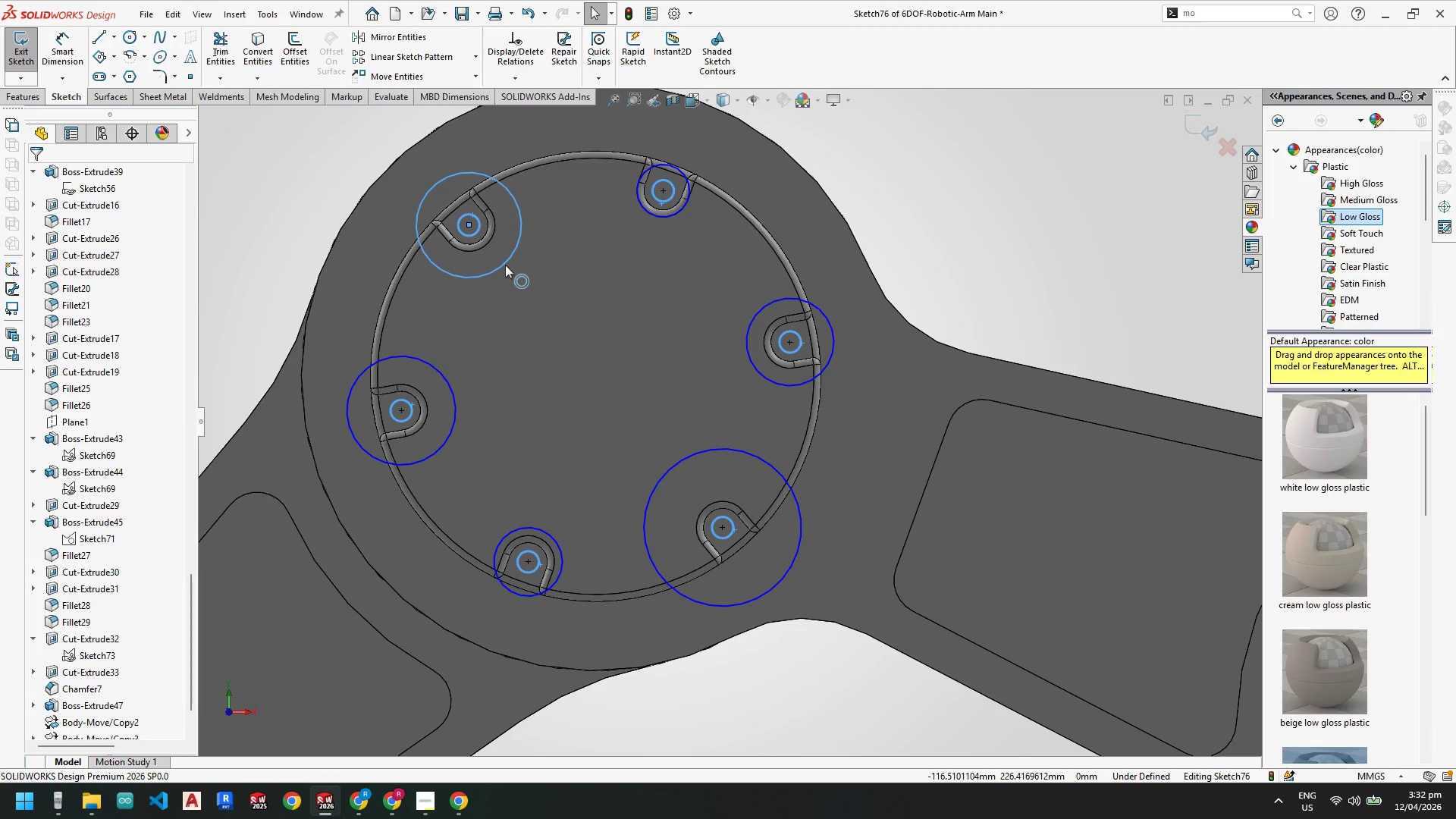 
key(Escape)
 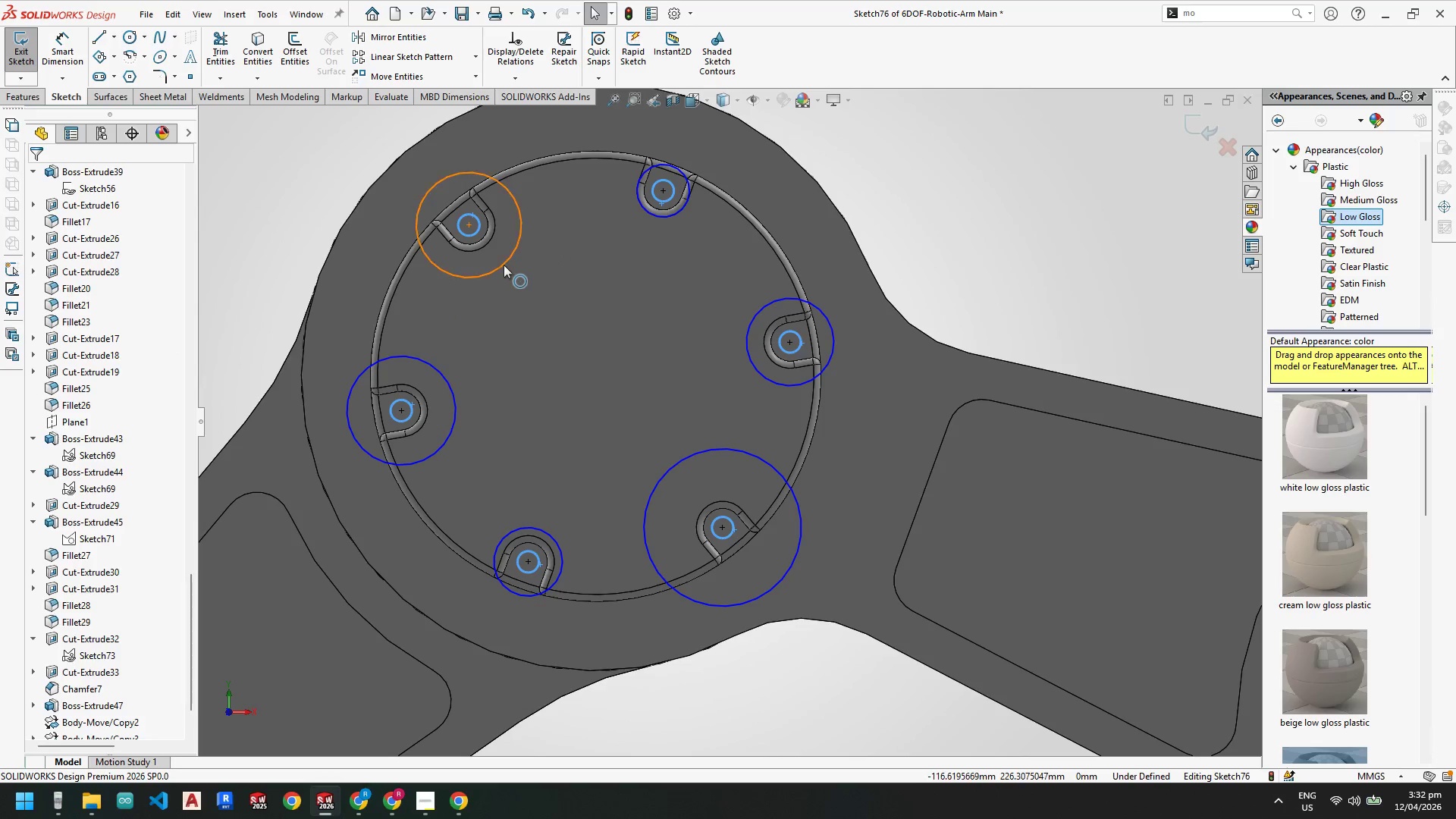 
key(Escape)
 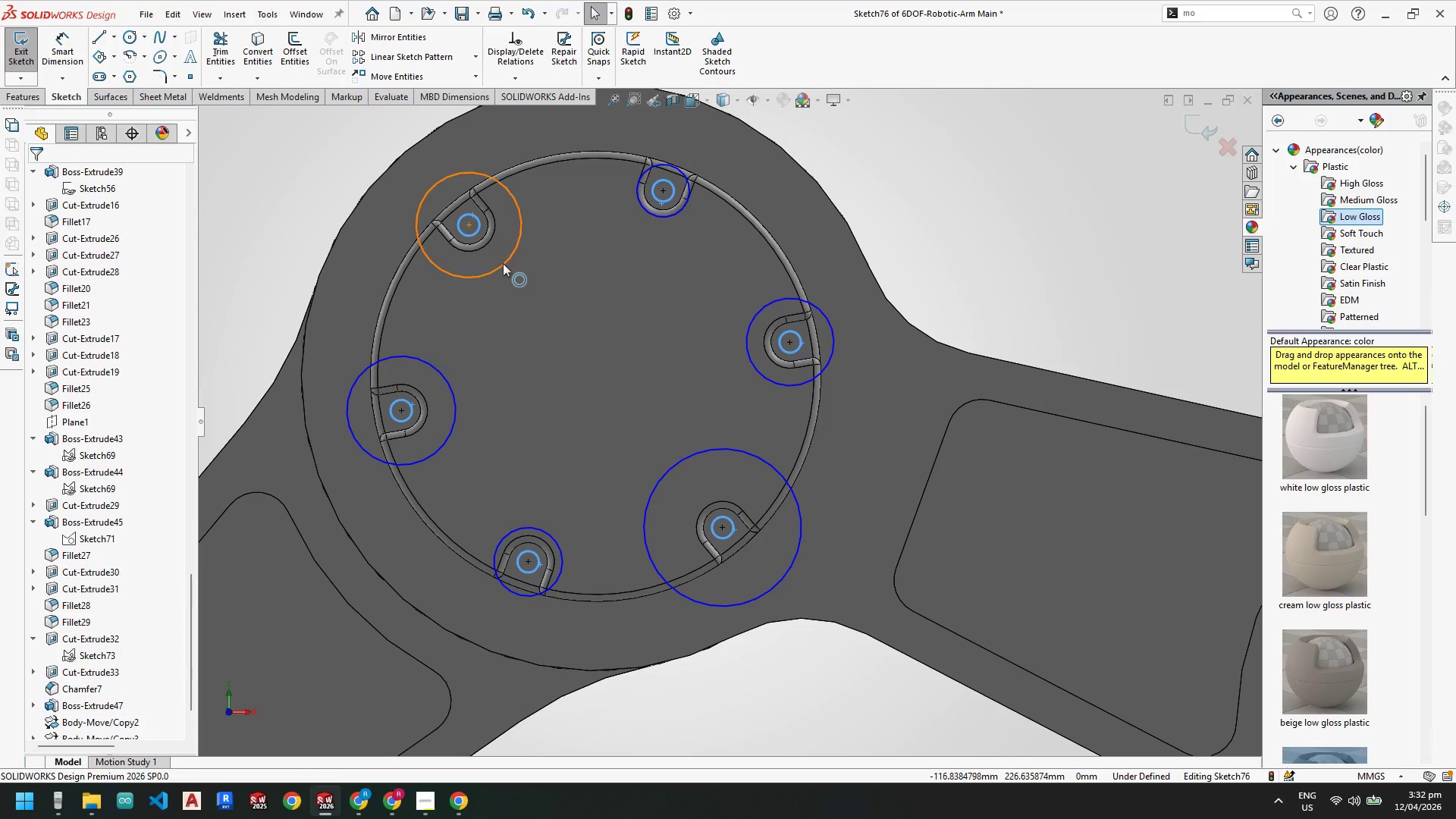 
left_click([503, 263])
 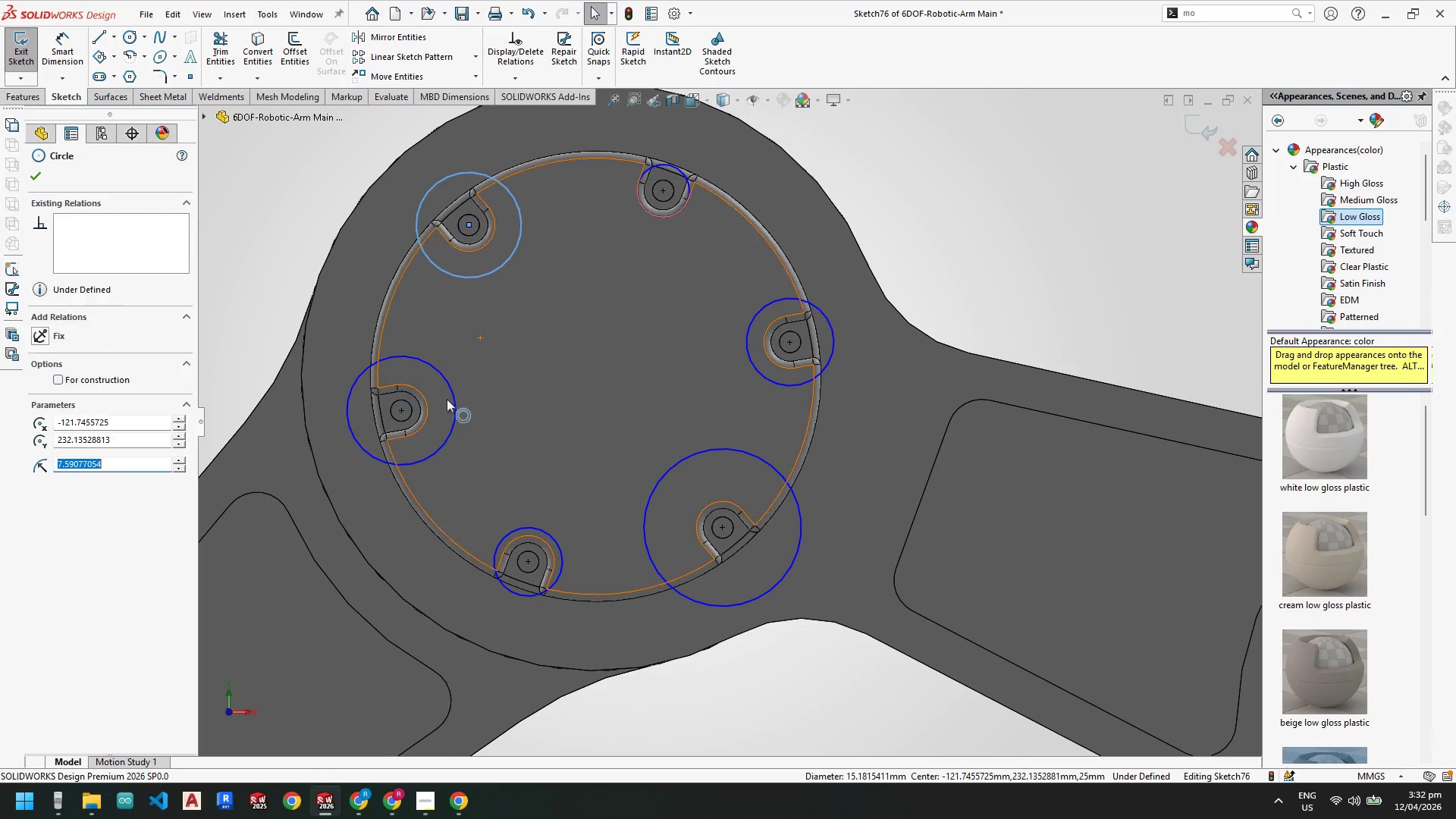 
hold_key(key=ControlLeft, duration=4.05)
left_click([453, 401])
 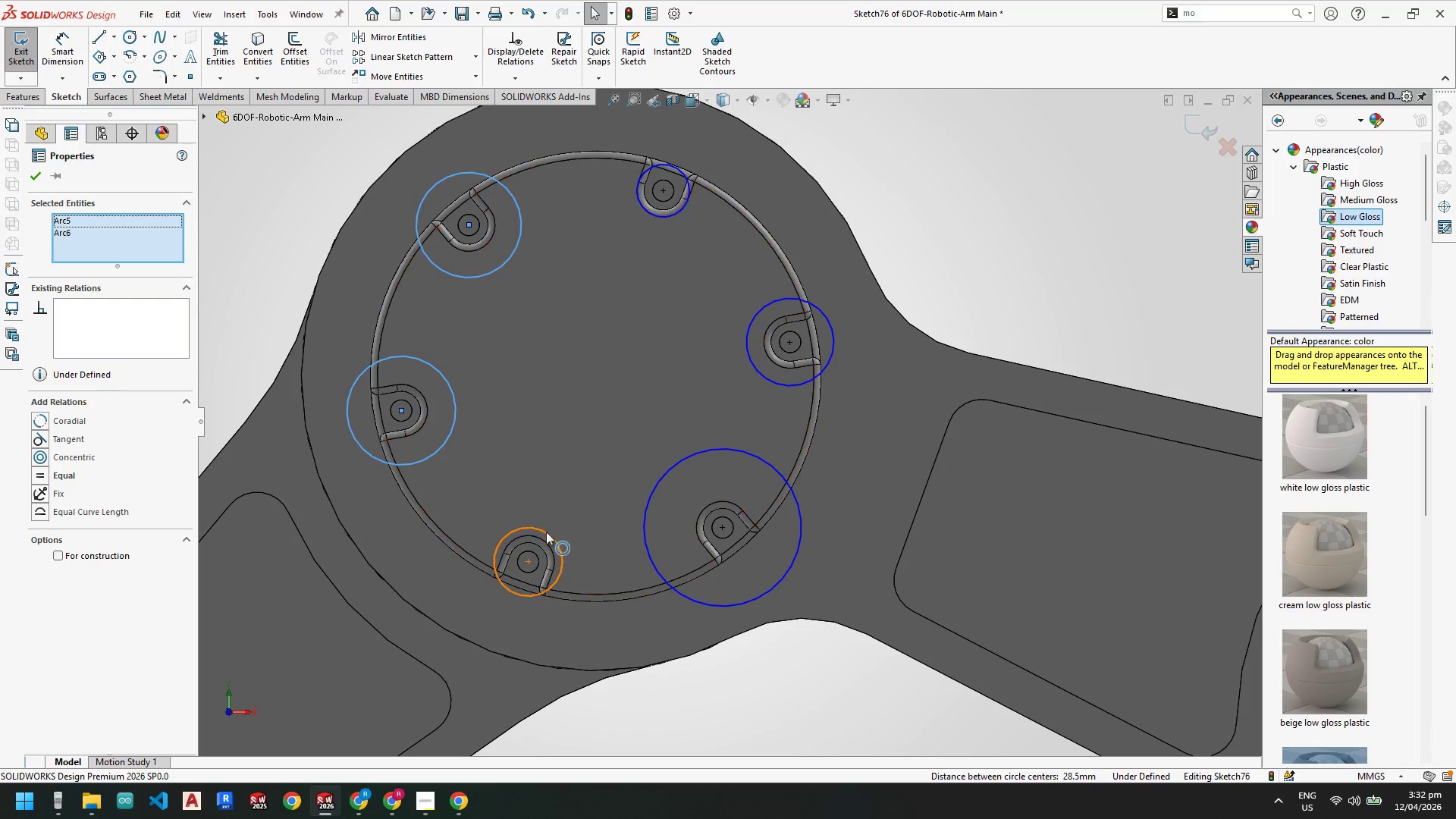 
left_click_drag(start_coordinate=[547, 532], to_coordinate=[555, 532])
 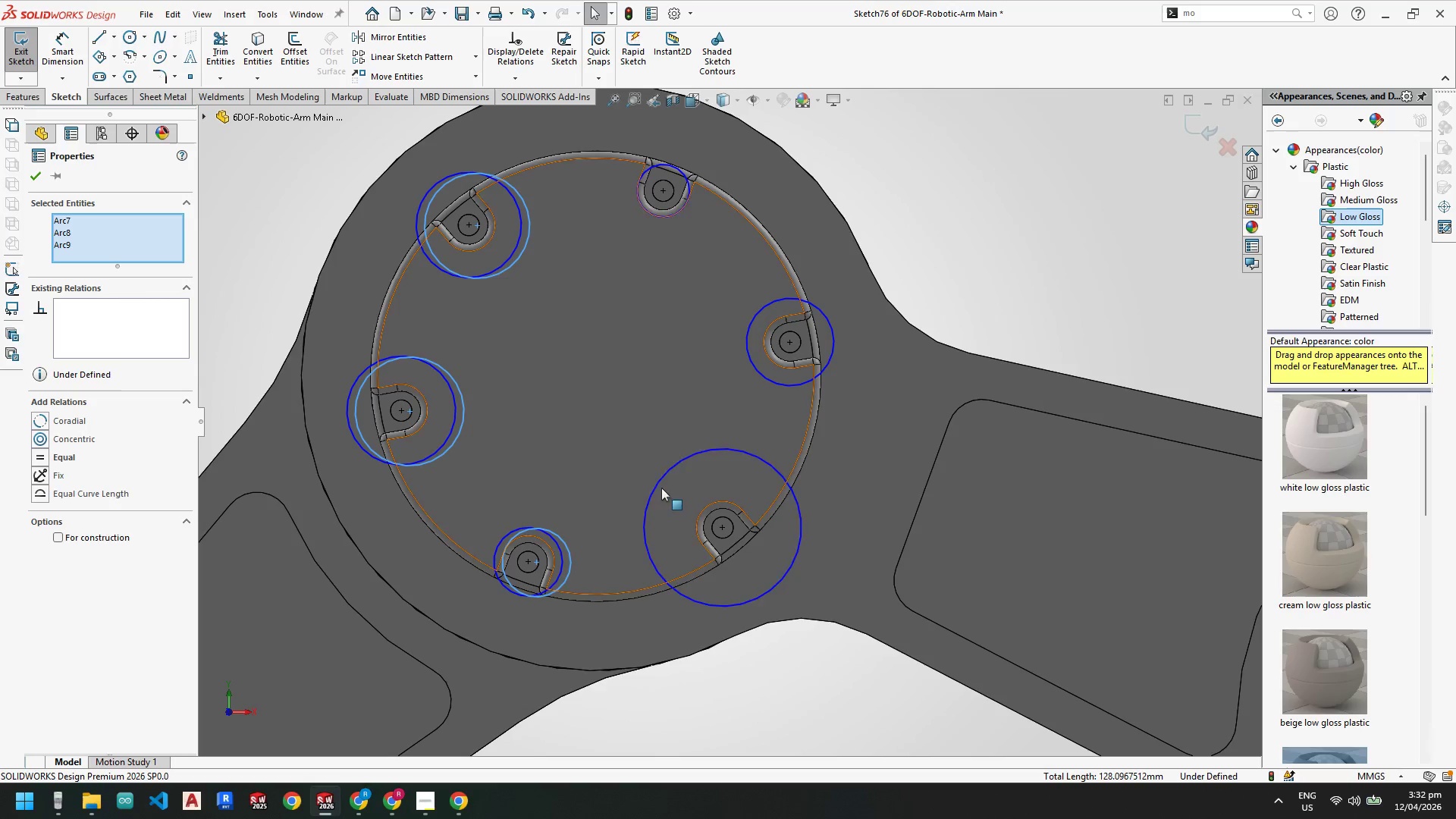 
left_click([656, 484])
 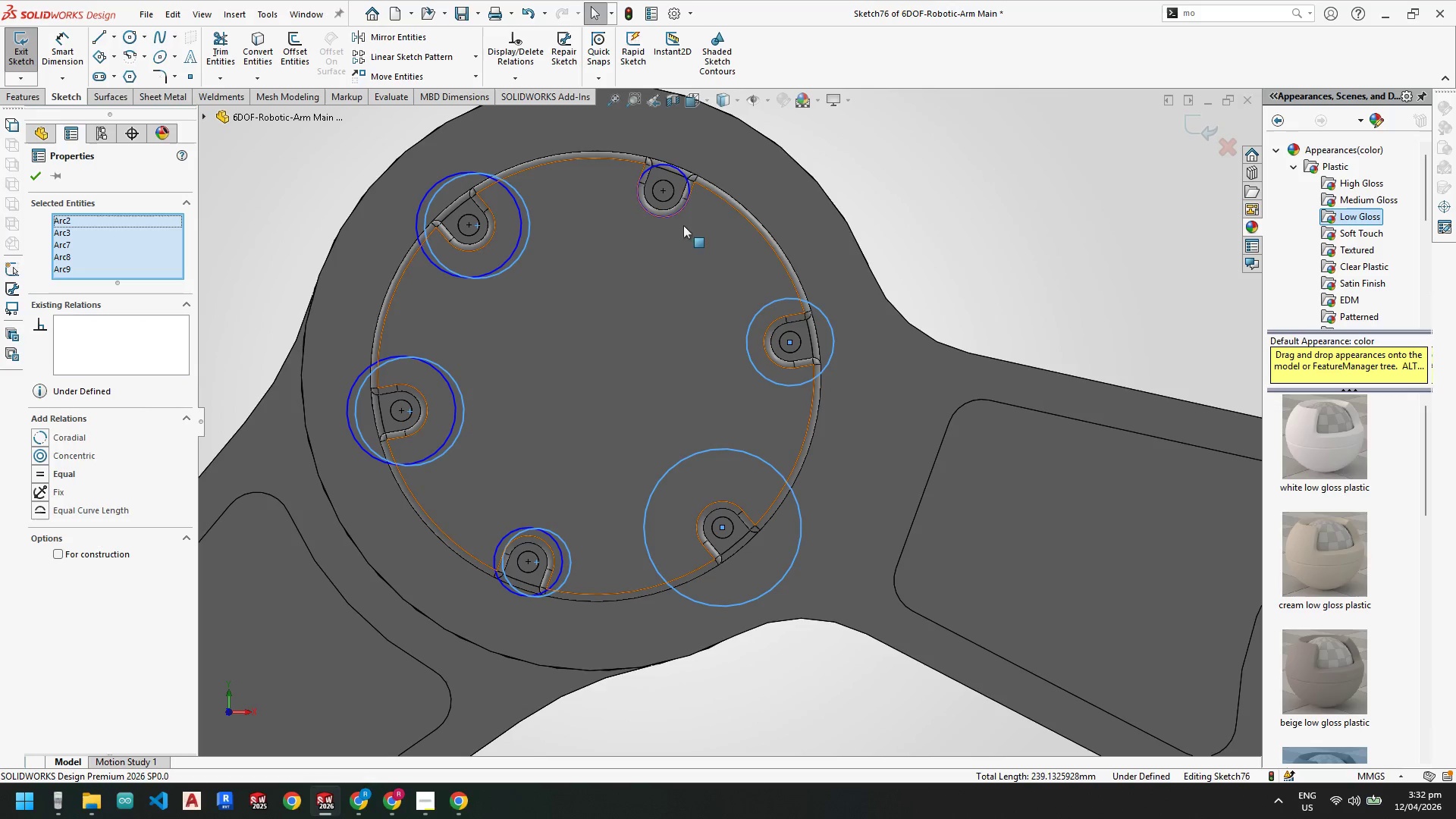 
left_click([675, 212])
 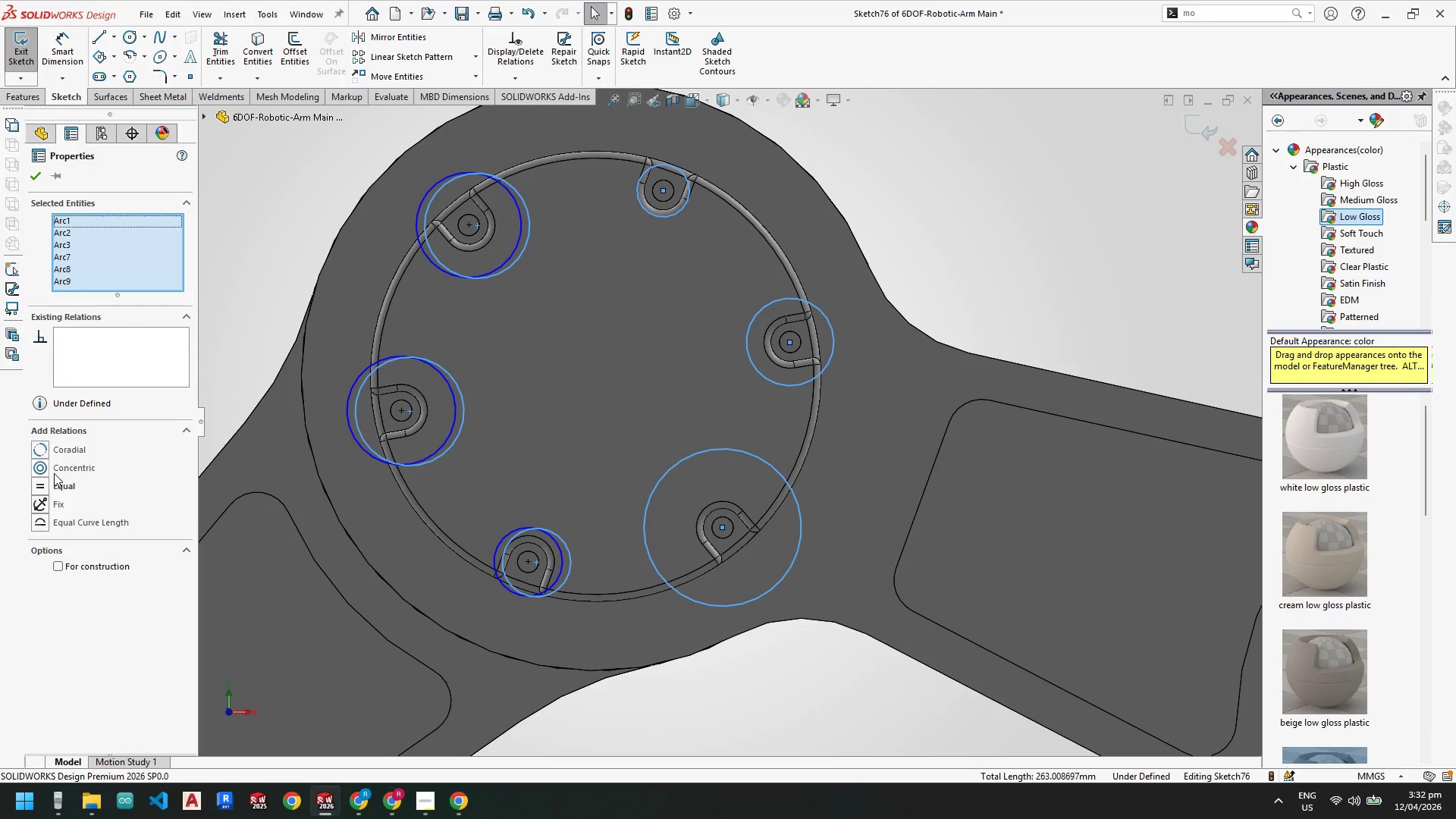 
left_click([44, 482])
 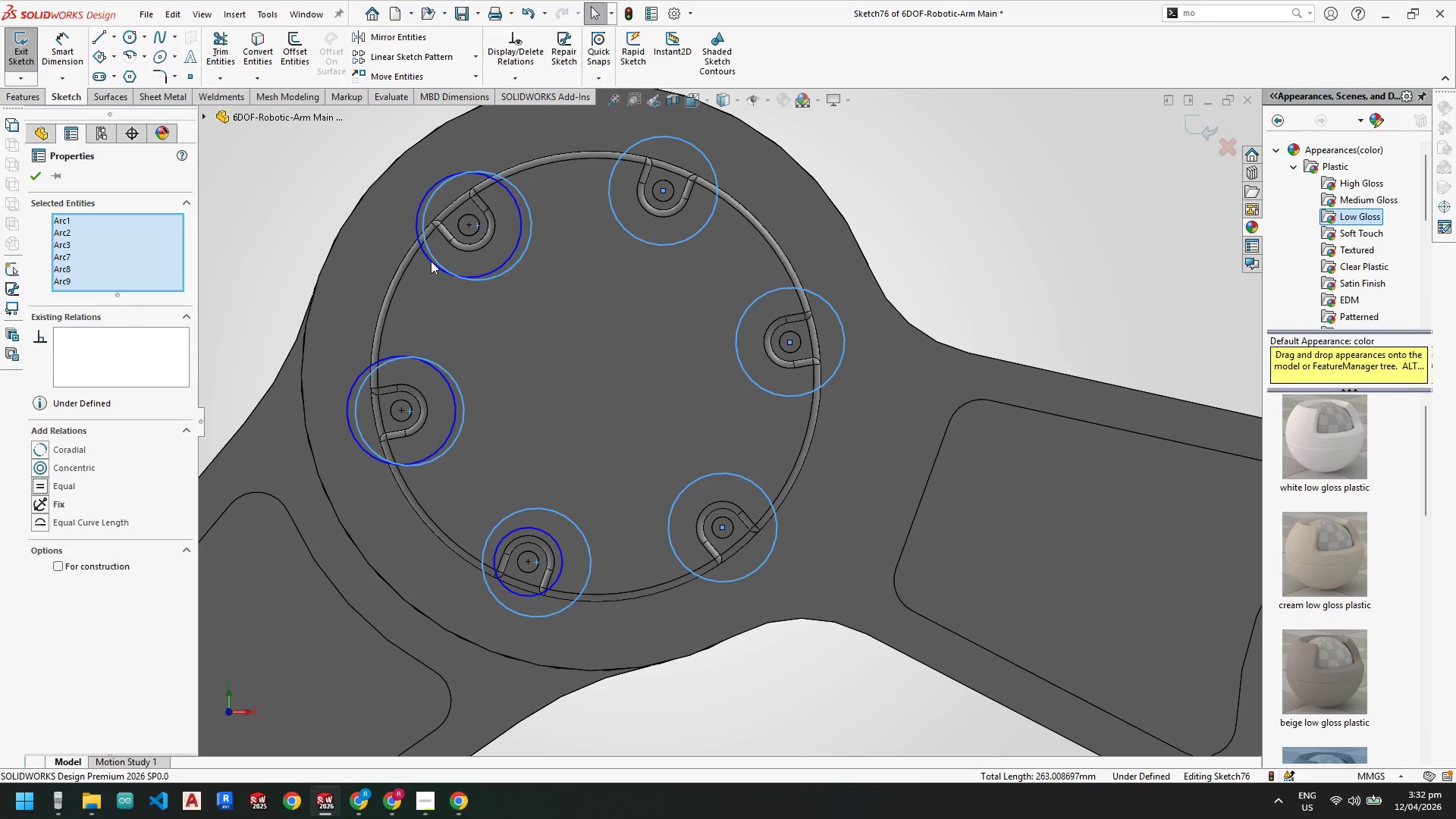 
scroll: coordinate [646, 220], scroll_direction: down, amount: 4.0
 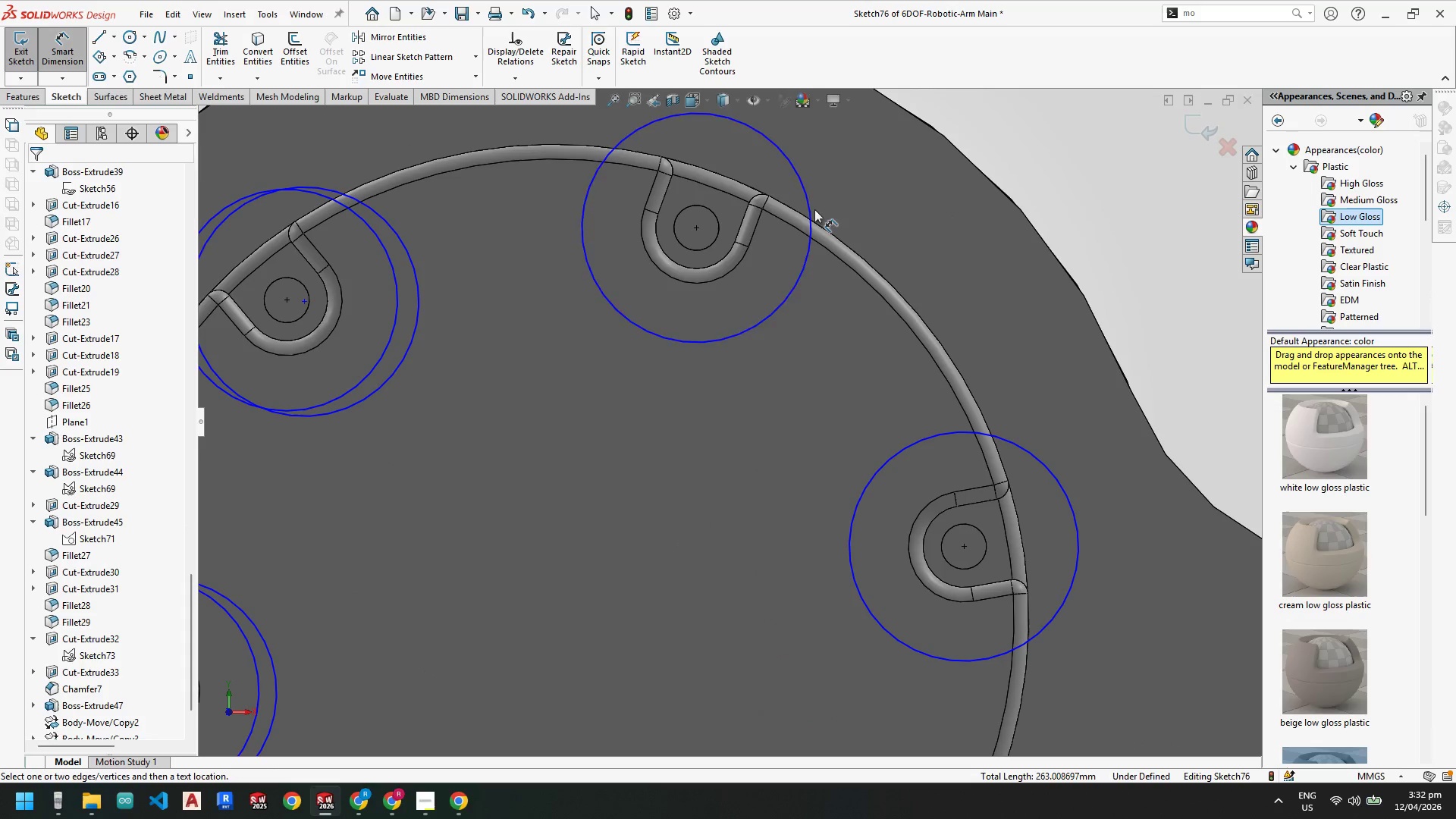 
left_click([807, 209])
 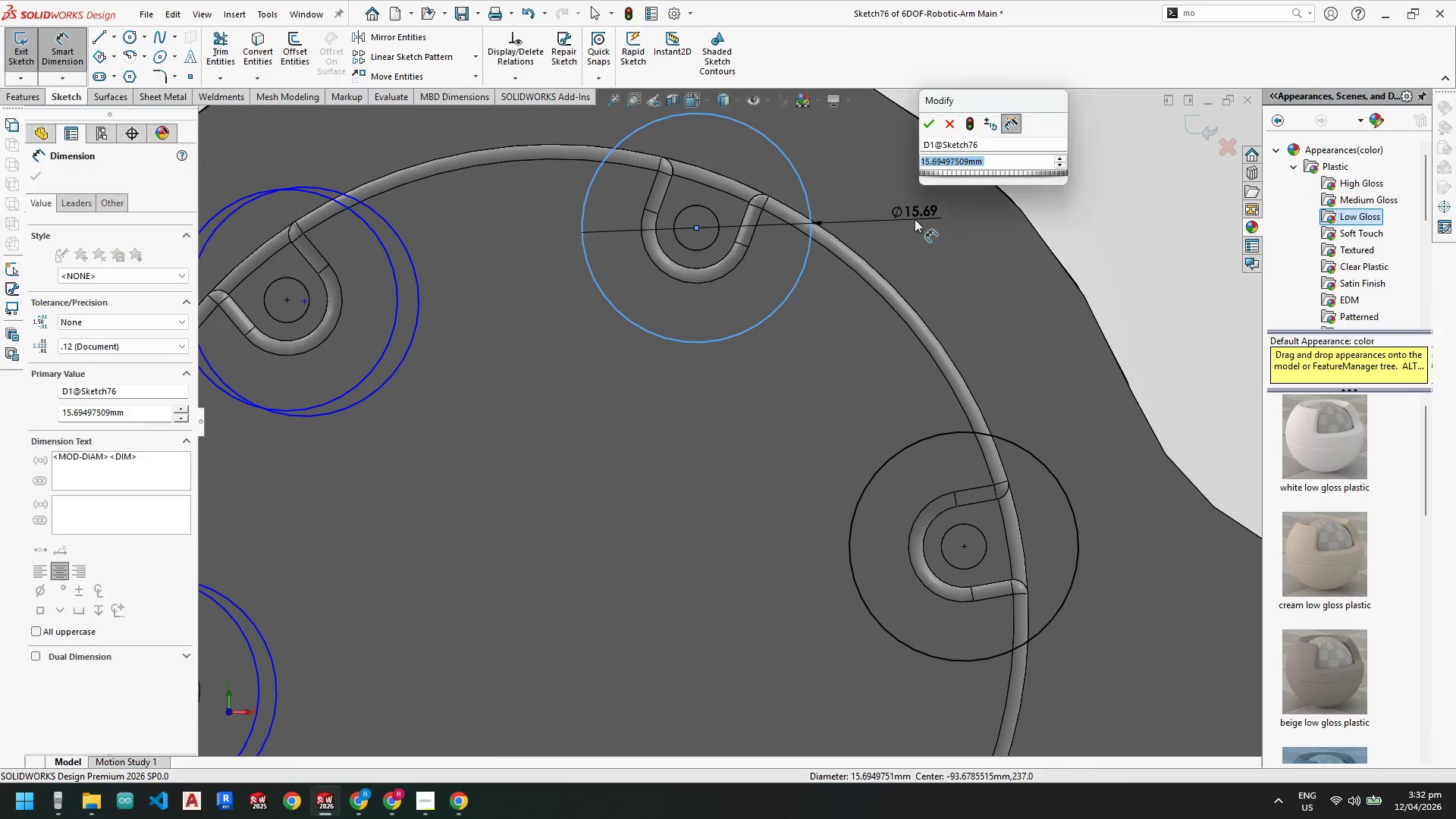 
key(Equal)
 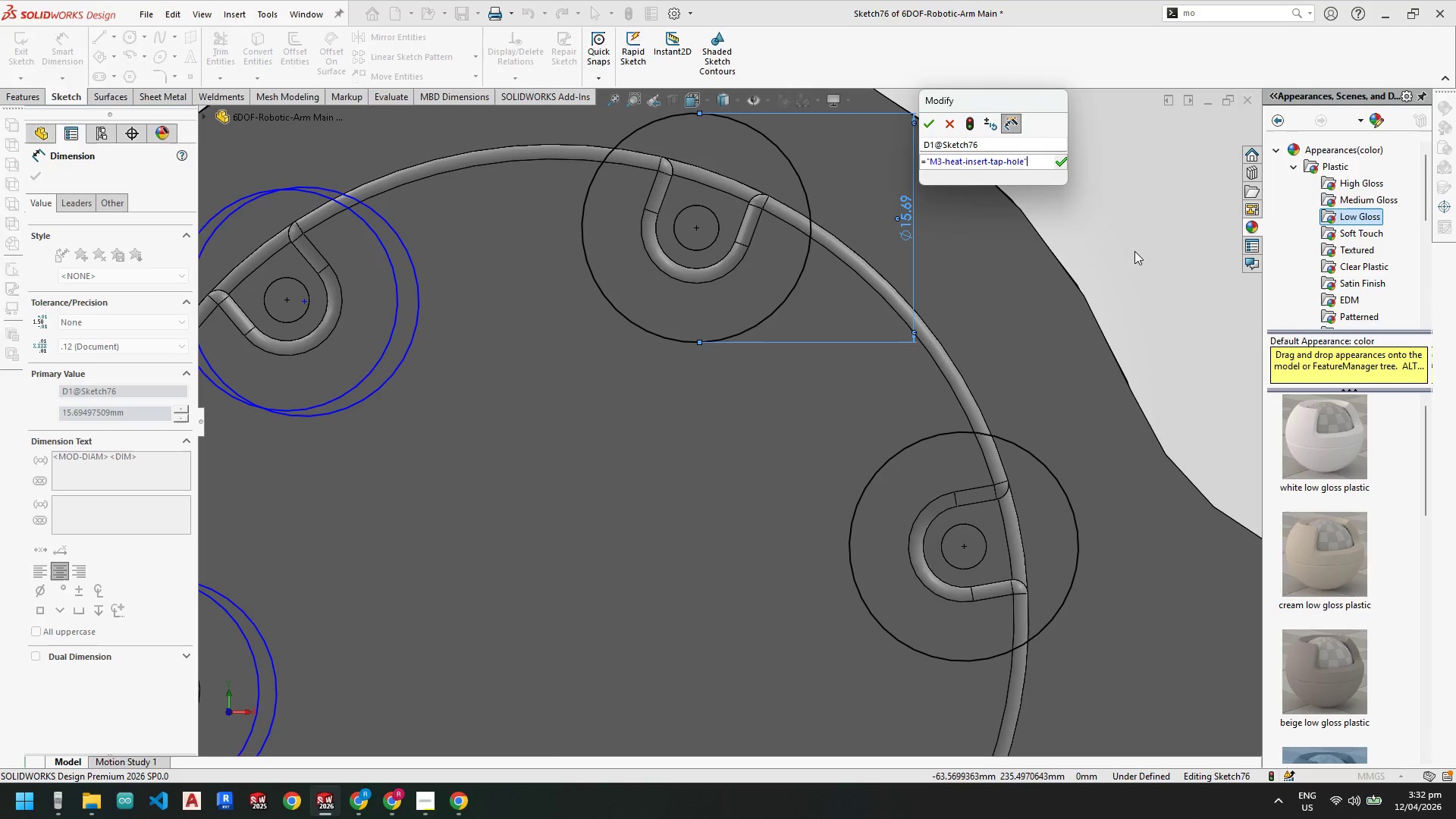 
wait(5.03)
 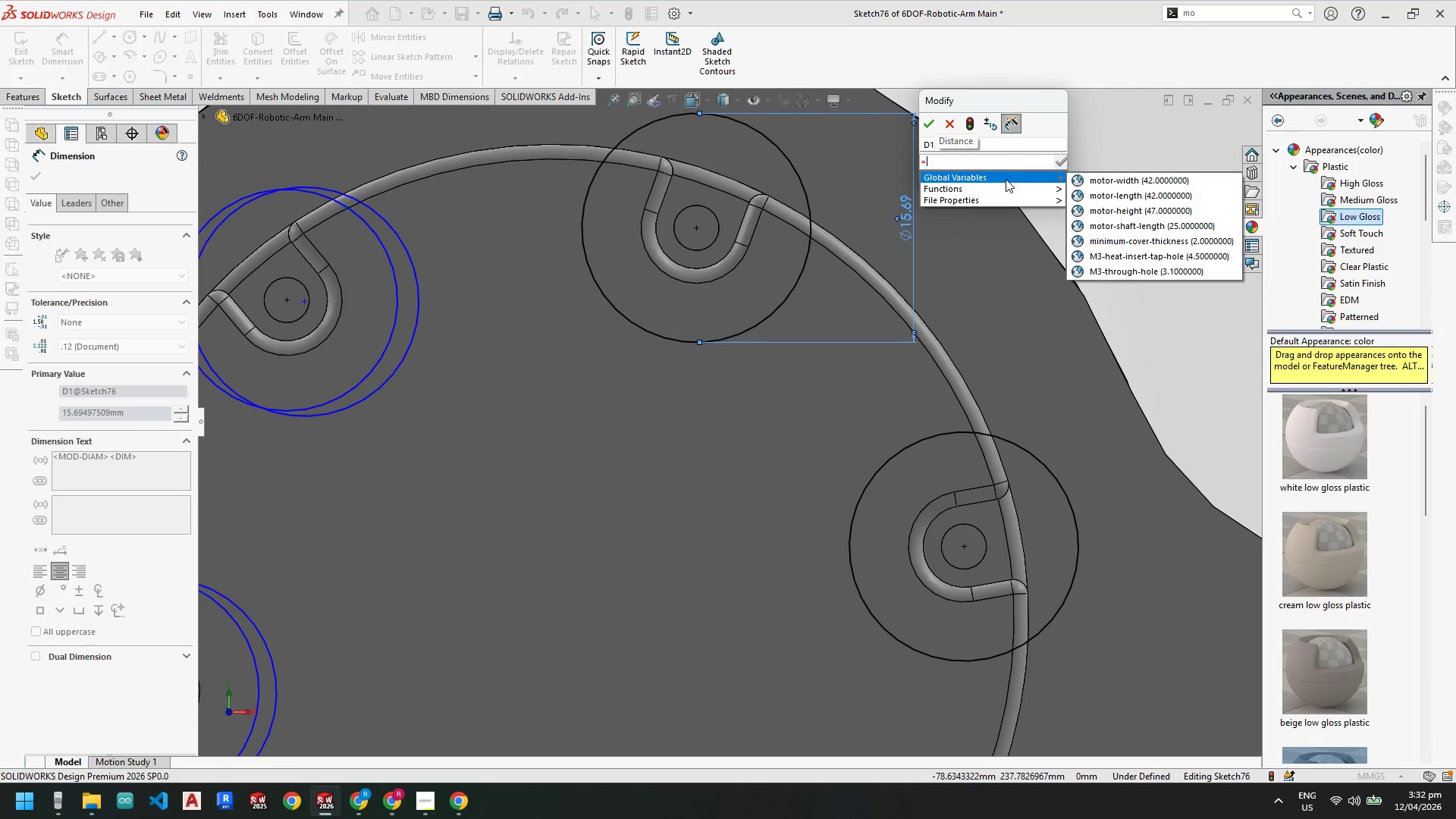 
left_click([930, 127])
 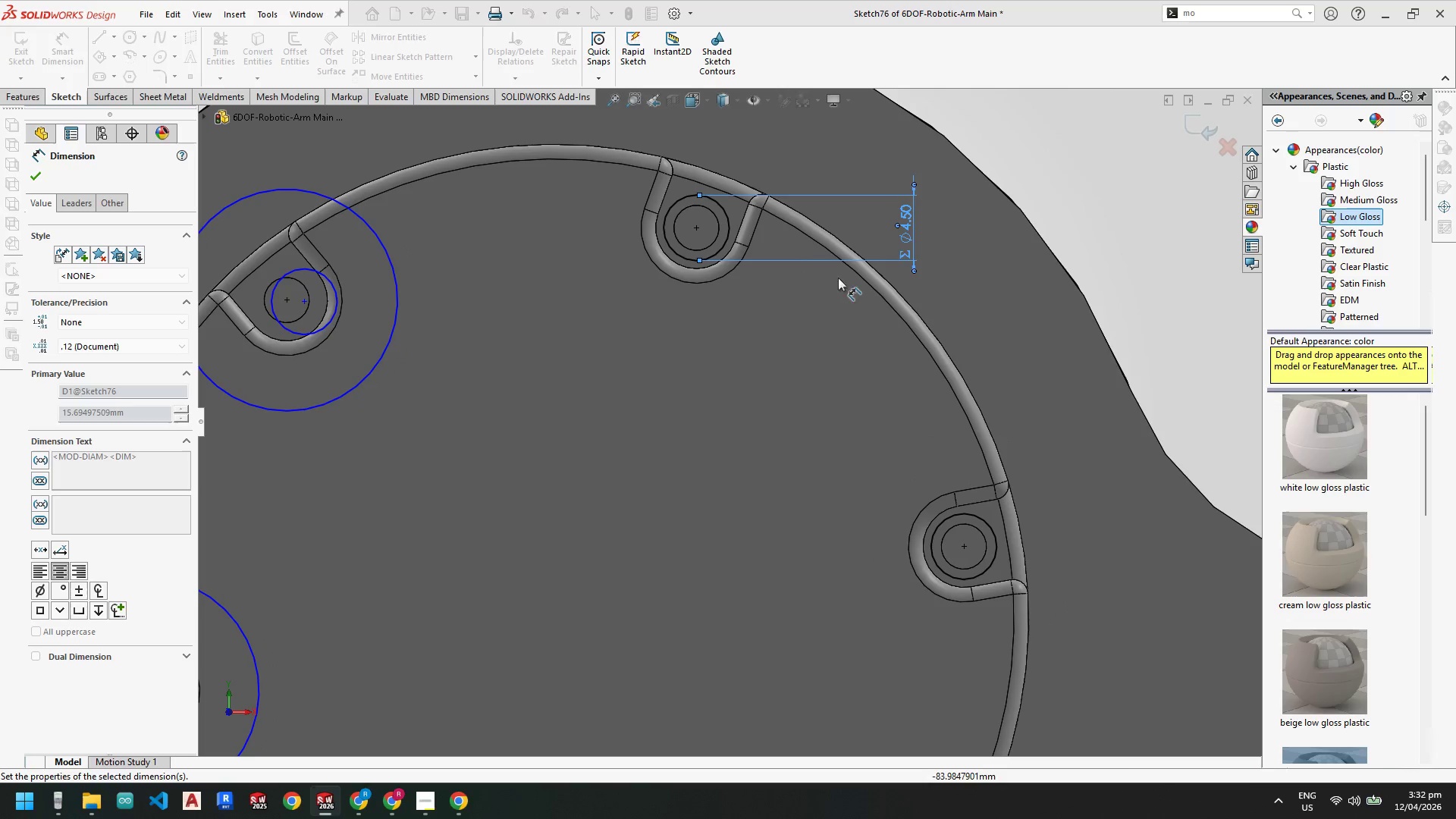 
scroll: coordinate [429, 334], scroll_direction: up, amount: 2.0
 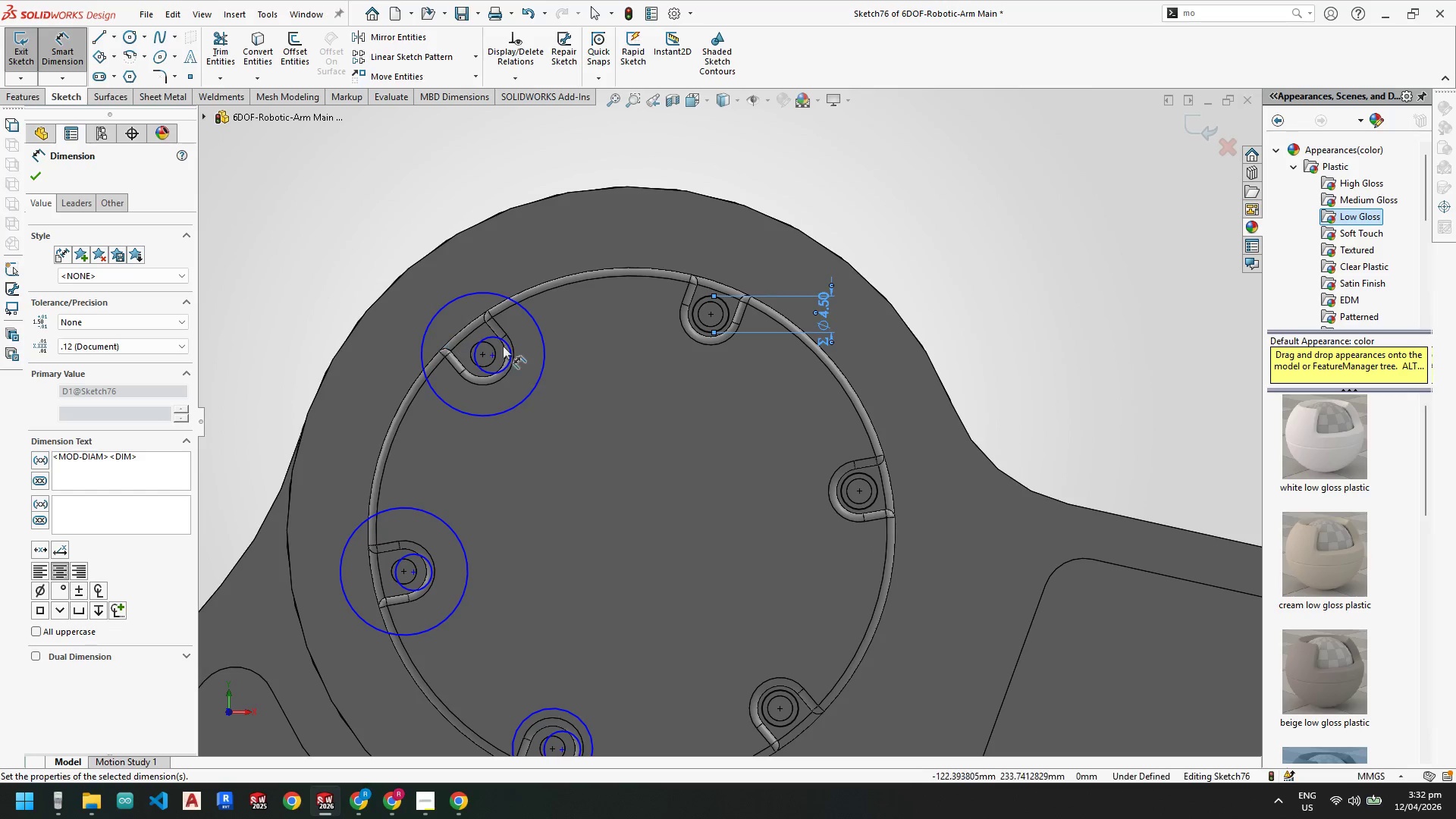 
scroll: coordinate [519, 350], scroll_direction: down, amount: 1.0
 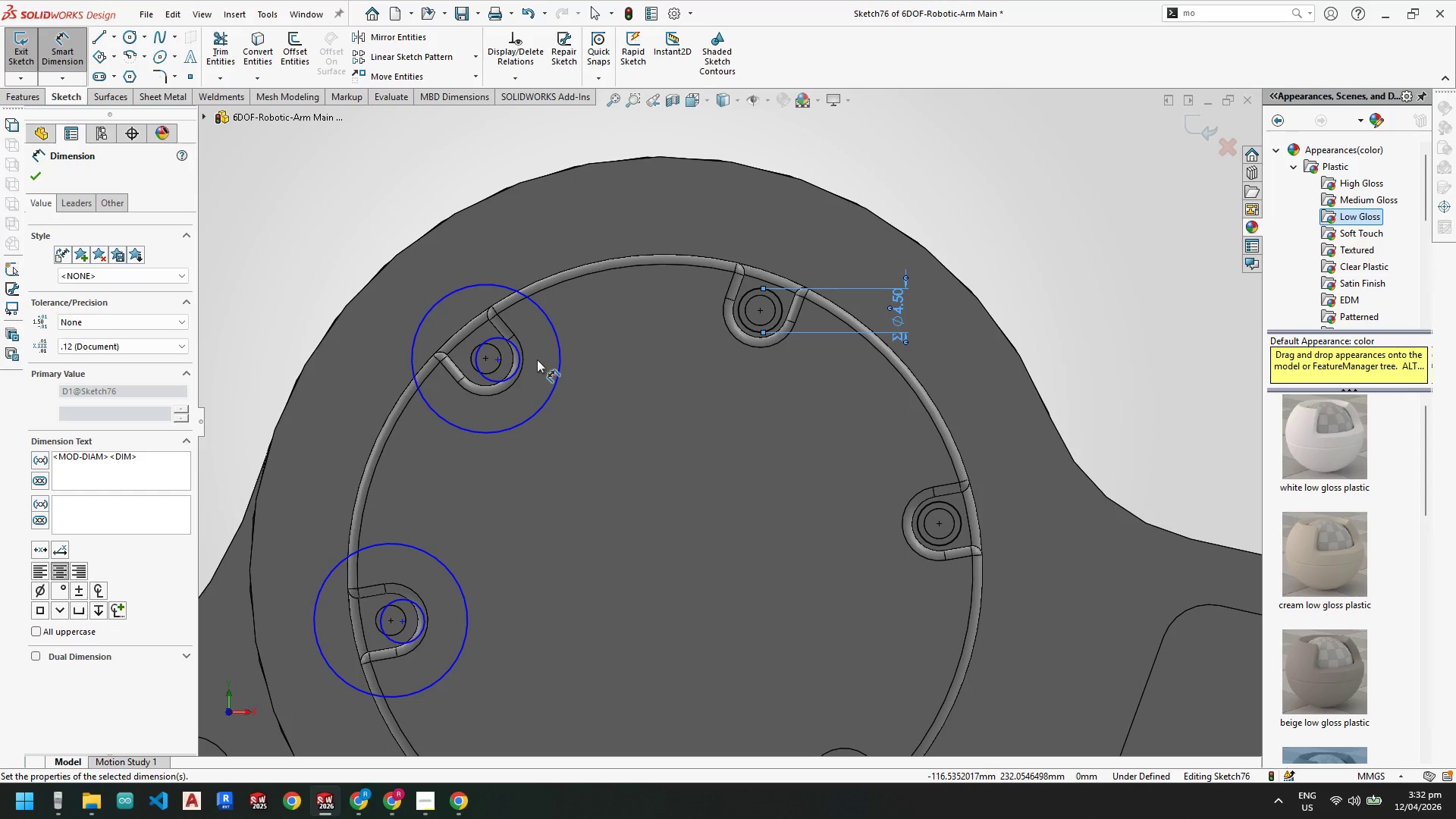 
scroll: coordinate [540, 367], scroll_direction: up, amount: 2.0
 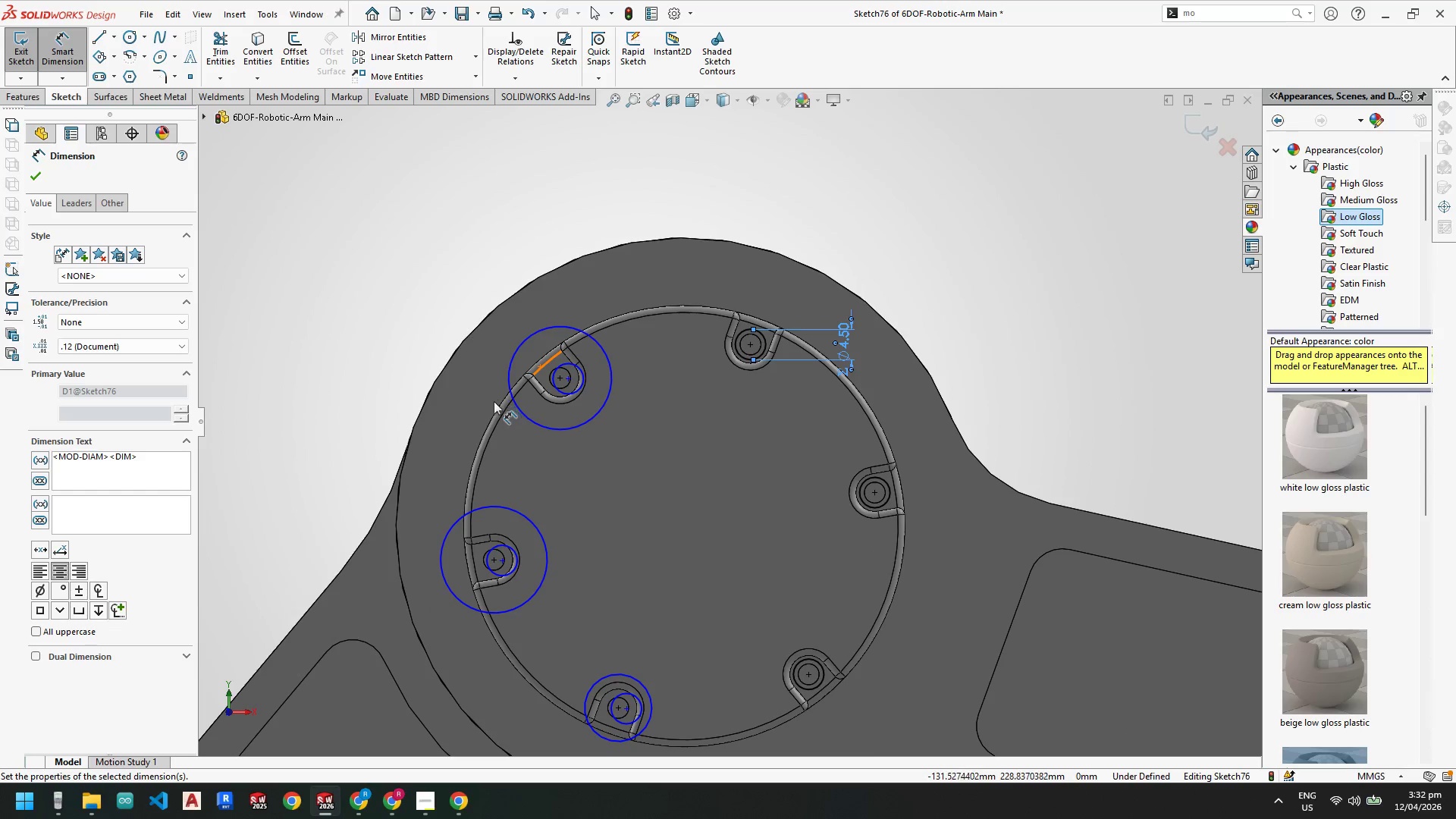 
key(Escape)
 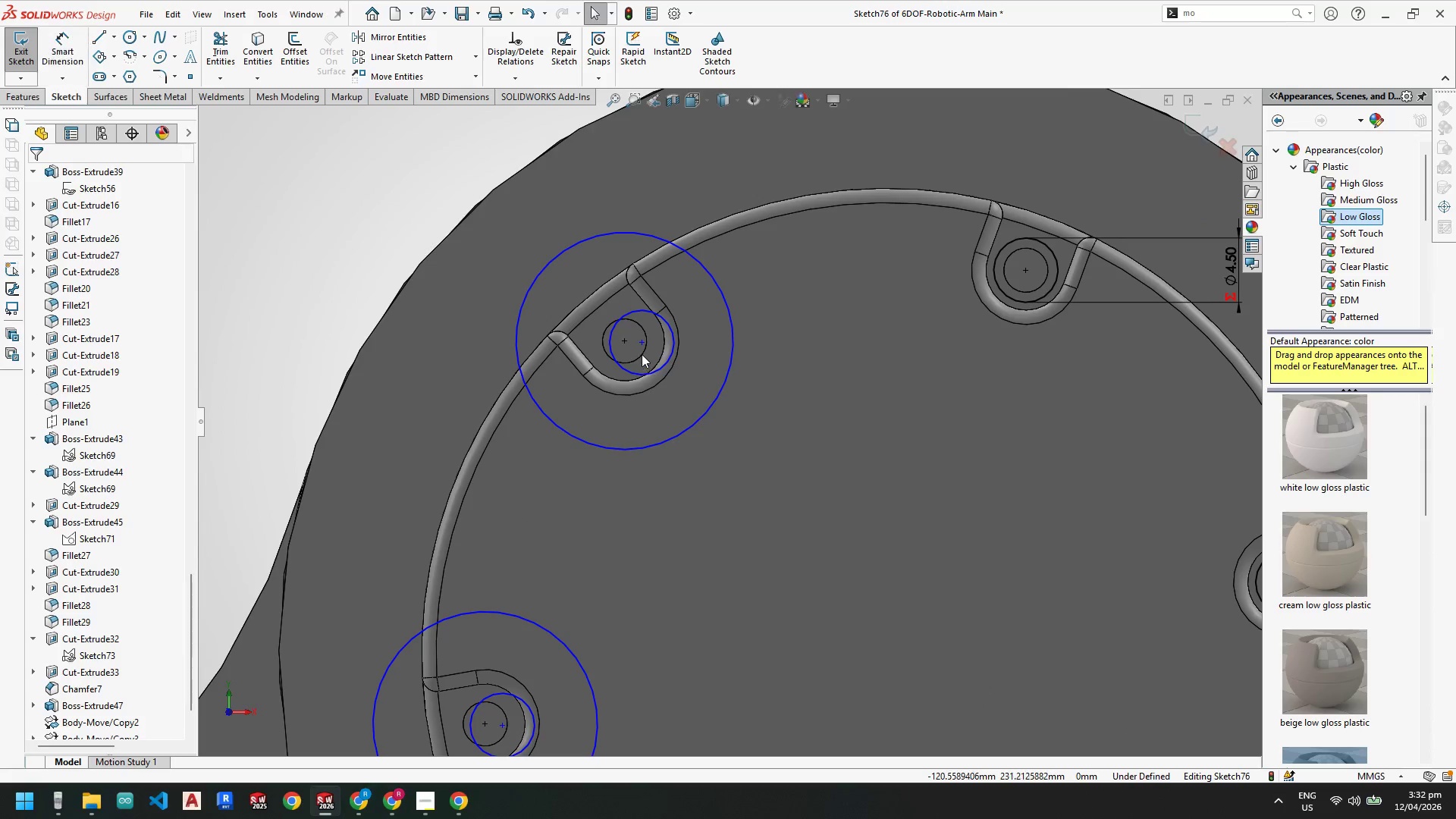 
scroll: coordinate [550, 411], scroll_direction: down, amount: 4.0
 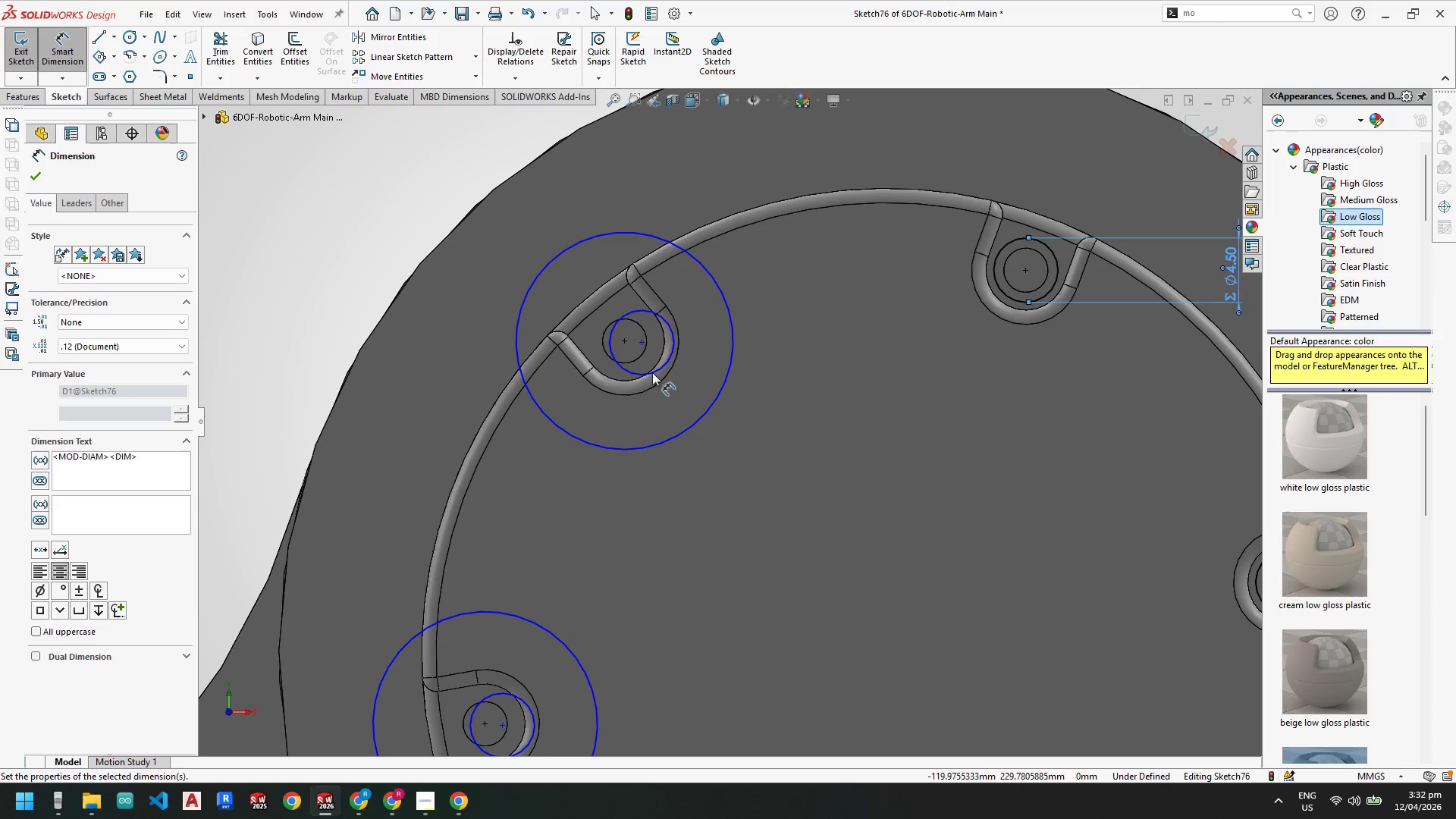 
key(Escape)
 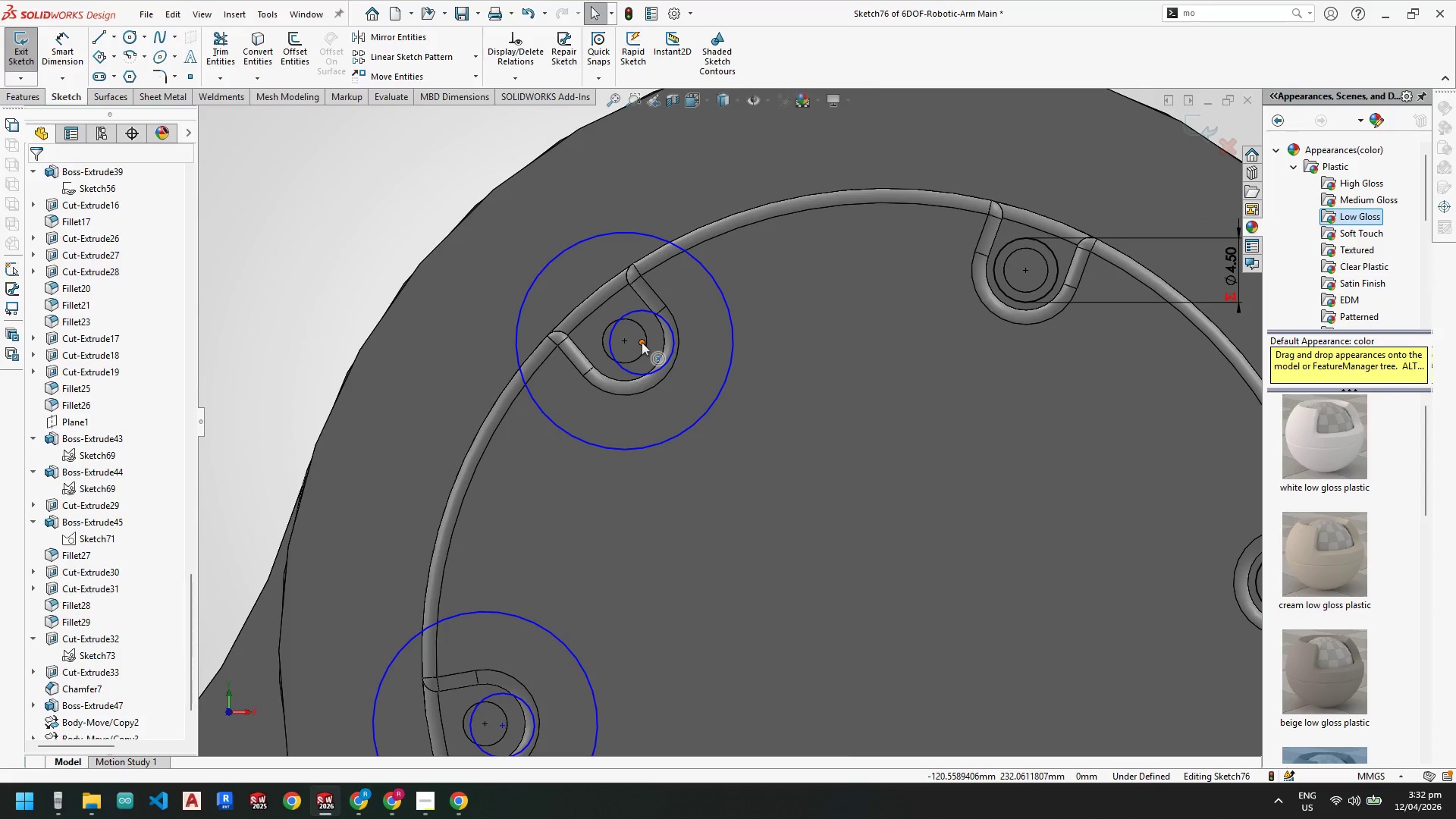 
left_click_drag(start_coordinate=[642, 342], to_coordinate=[626, 340])
 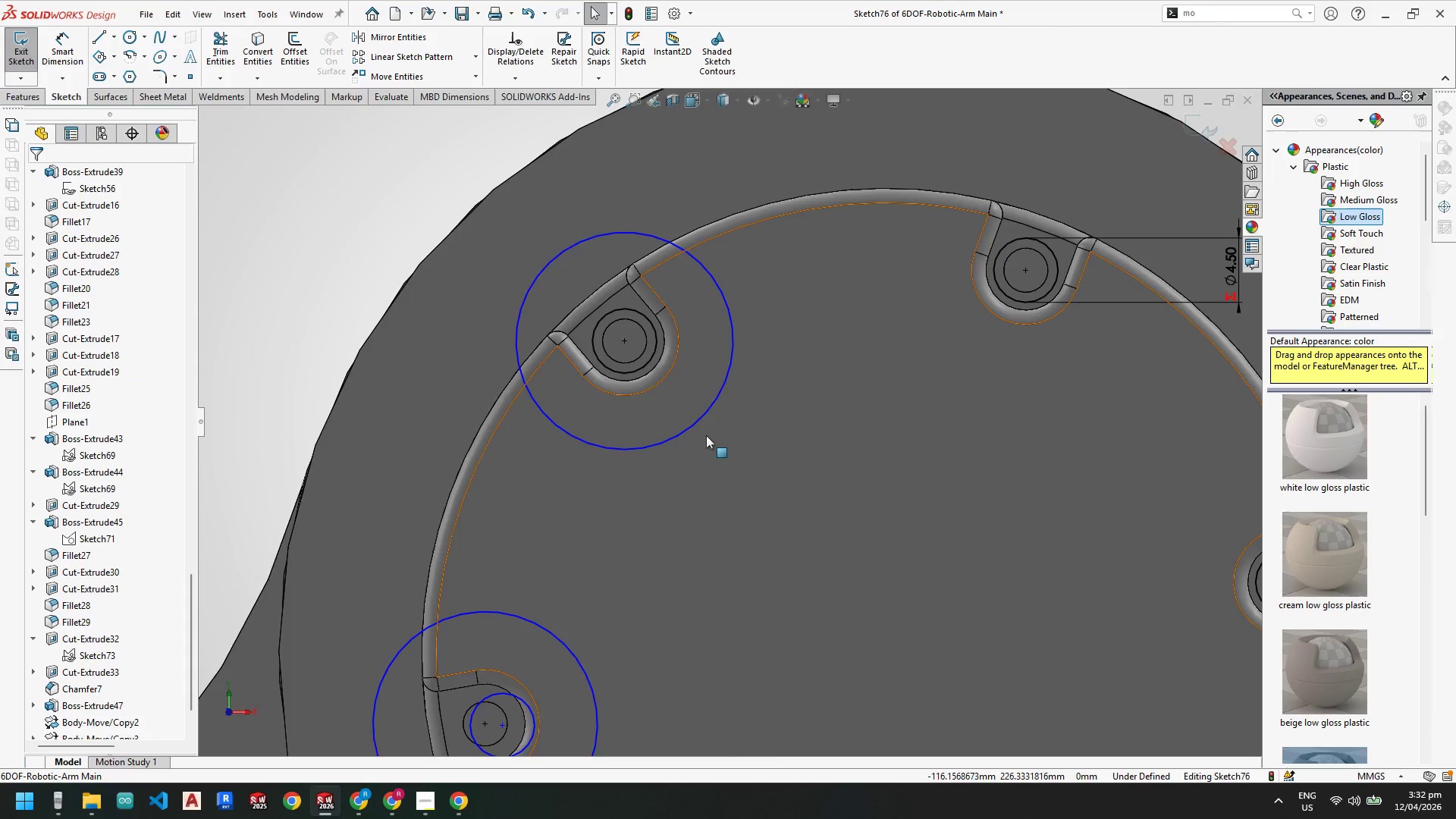 
key(Escape)
 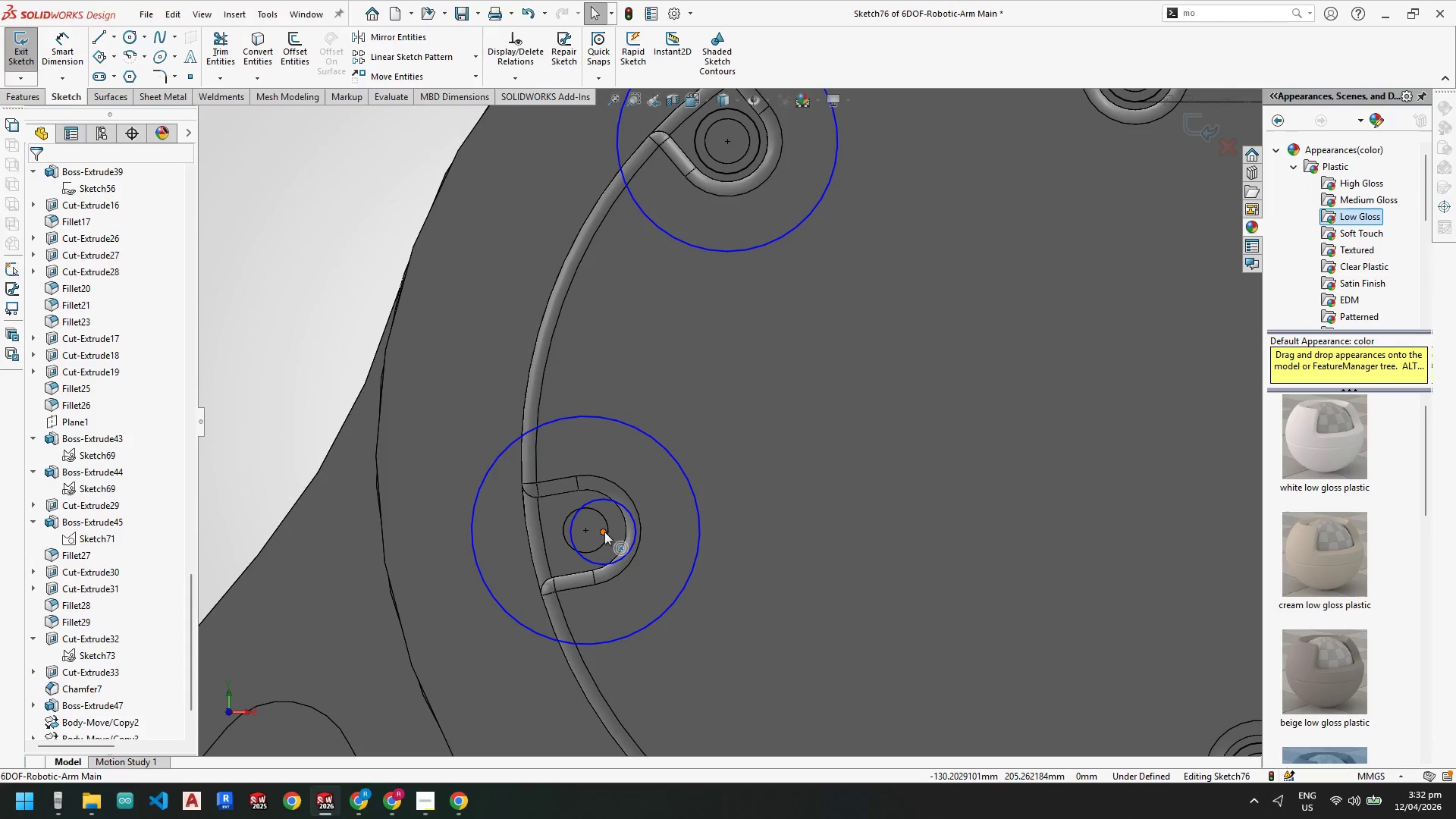 
scroll: coordinate [648, 557], scroll_direction: none, amount: 0.0
 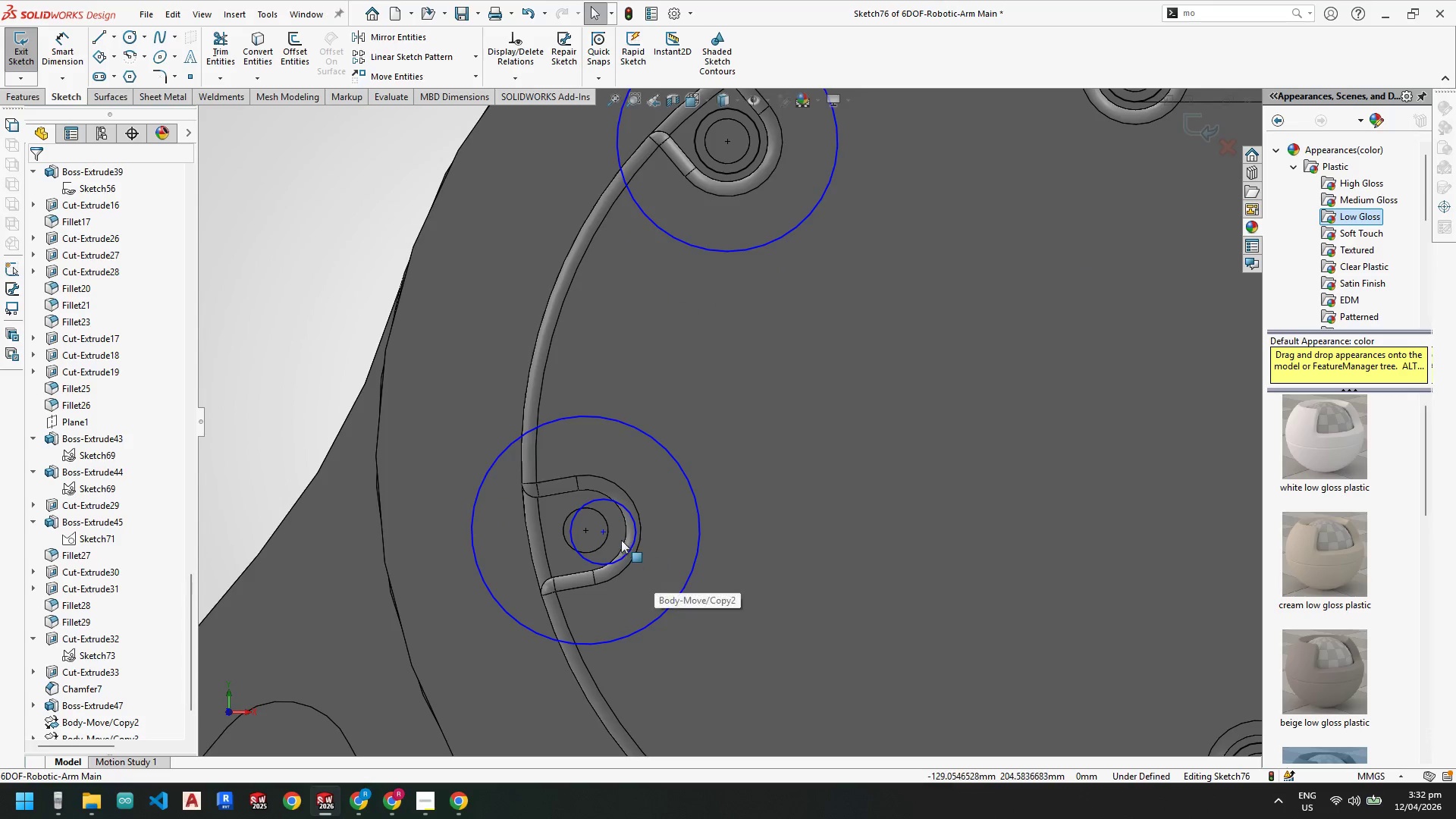 
left_click_drag(start_coordinate=[604, 532], to_coordinate=[585, 529])
 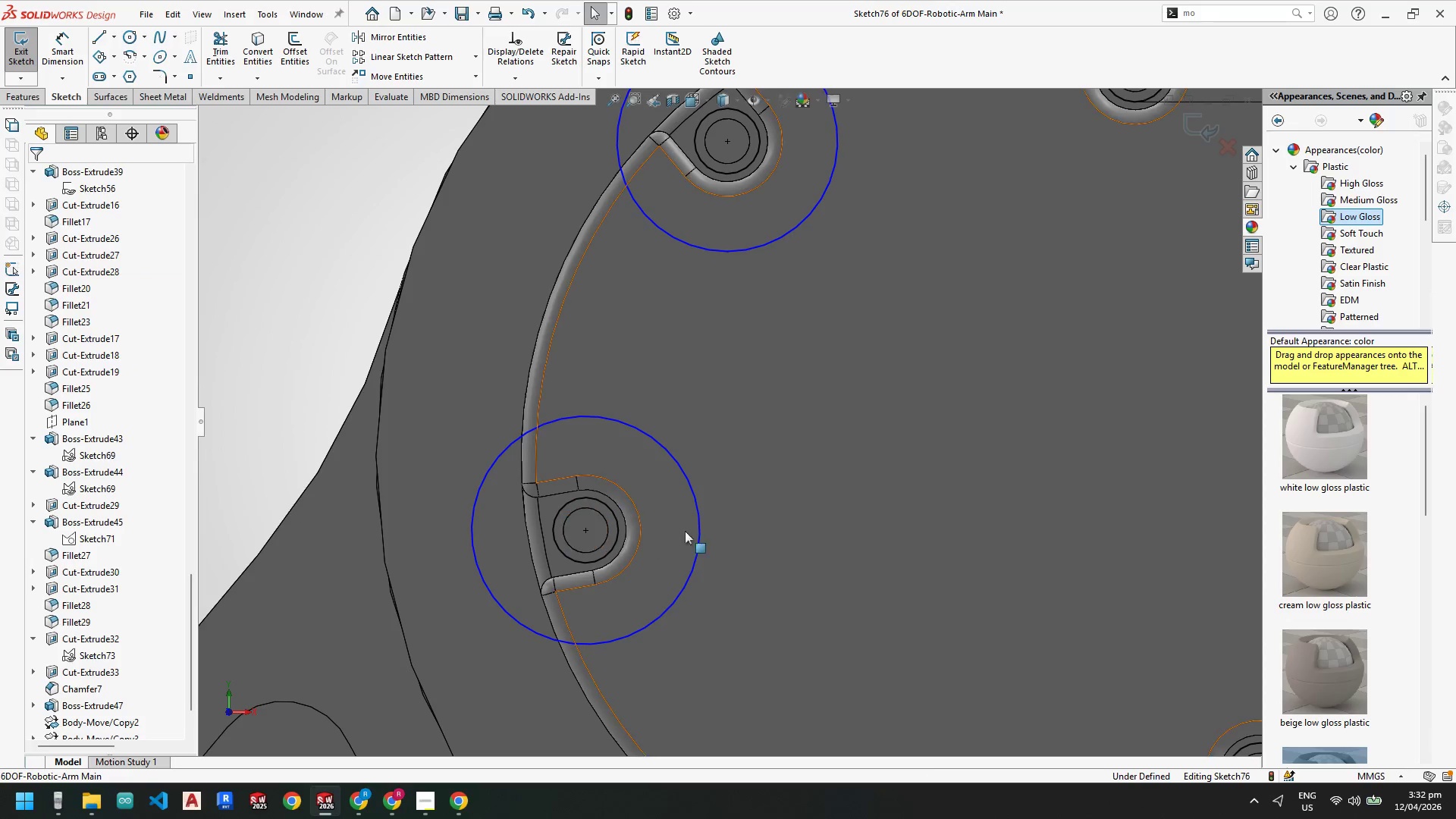 
key(Escape)
 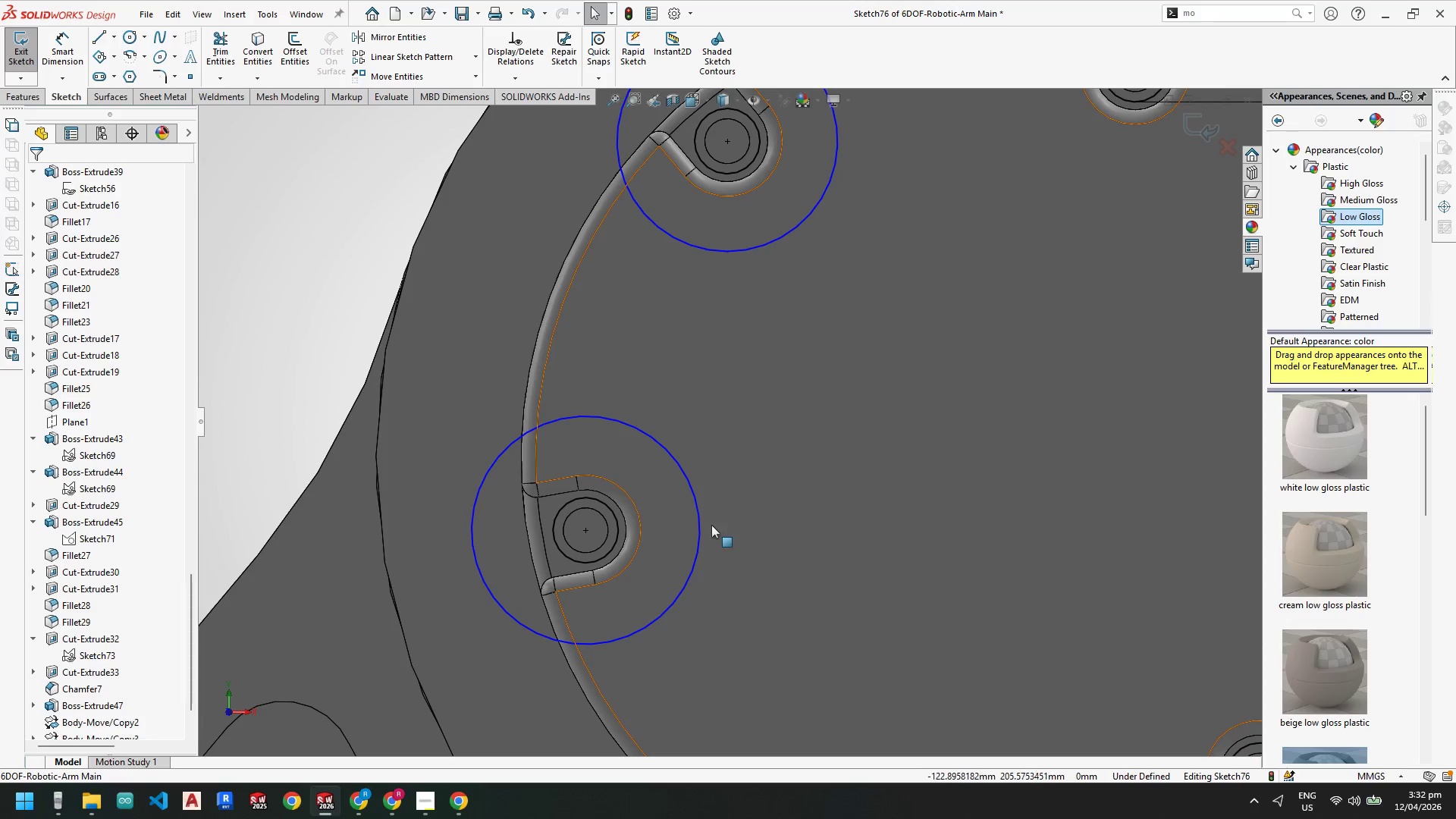 
key(Escape)
 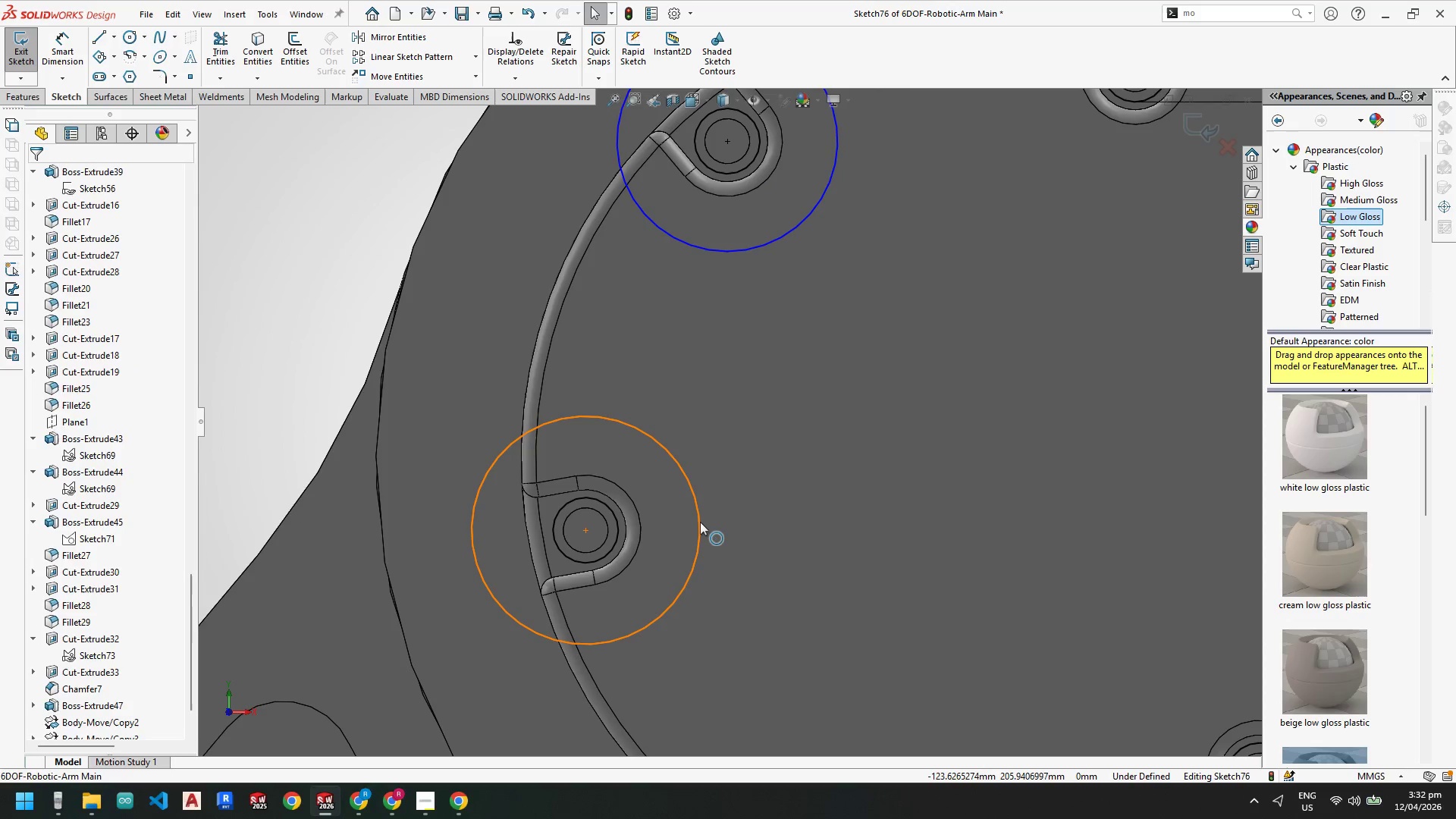 
left_click([700, 522])
 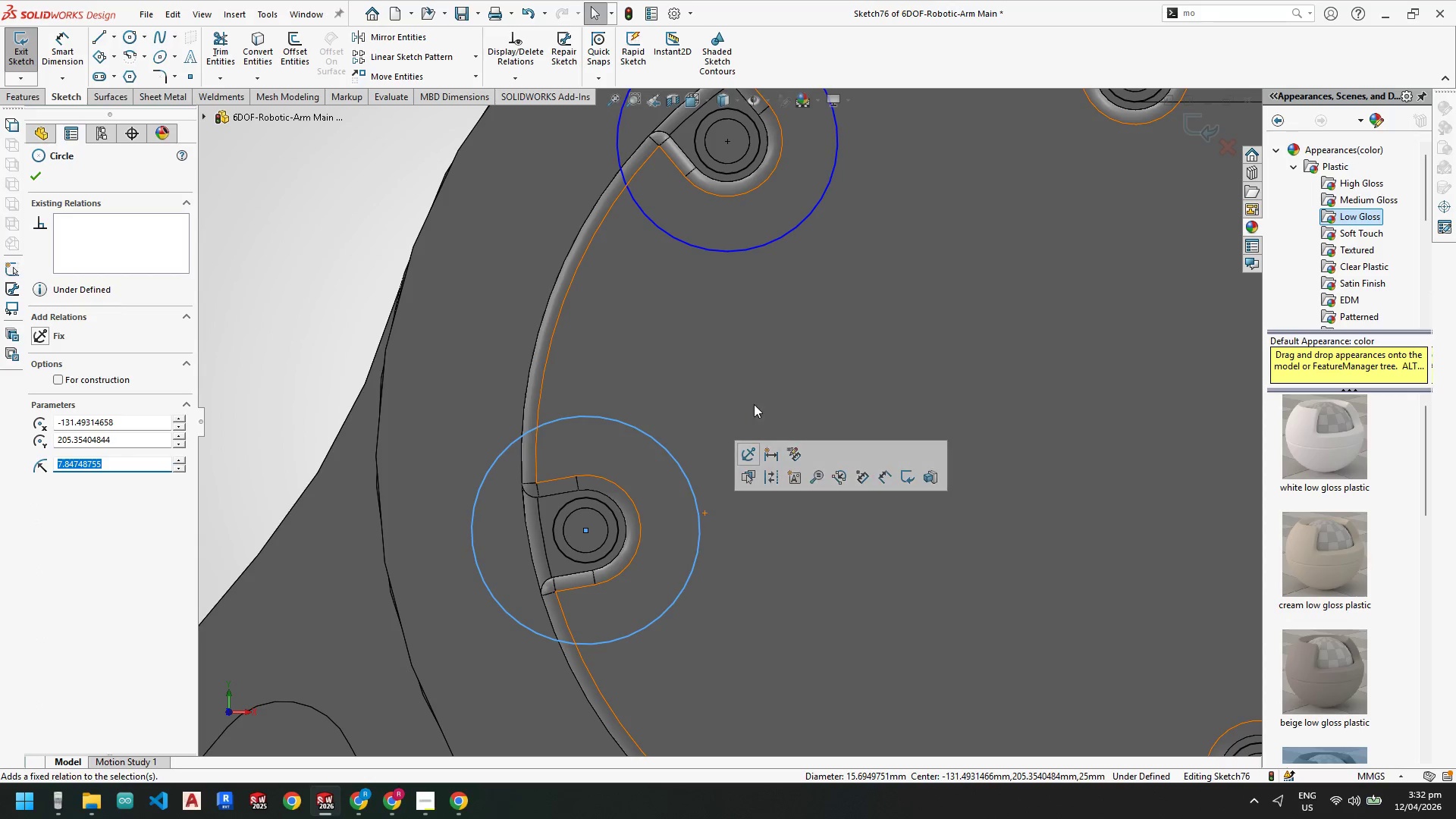 
key(Delete)
 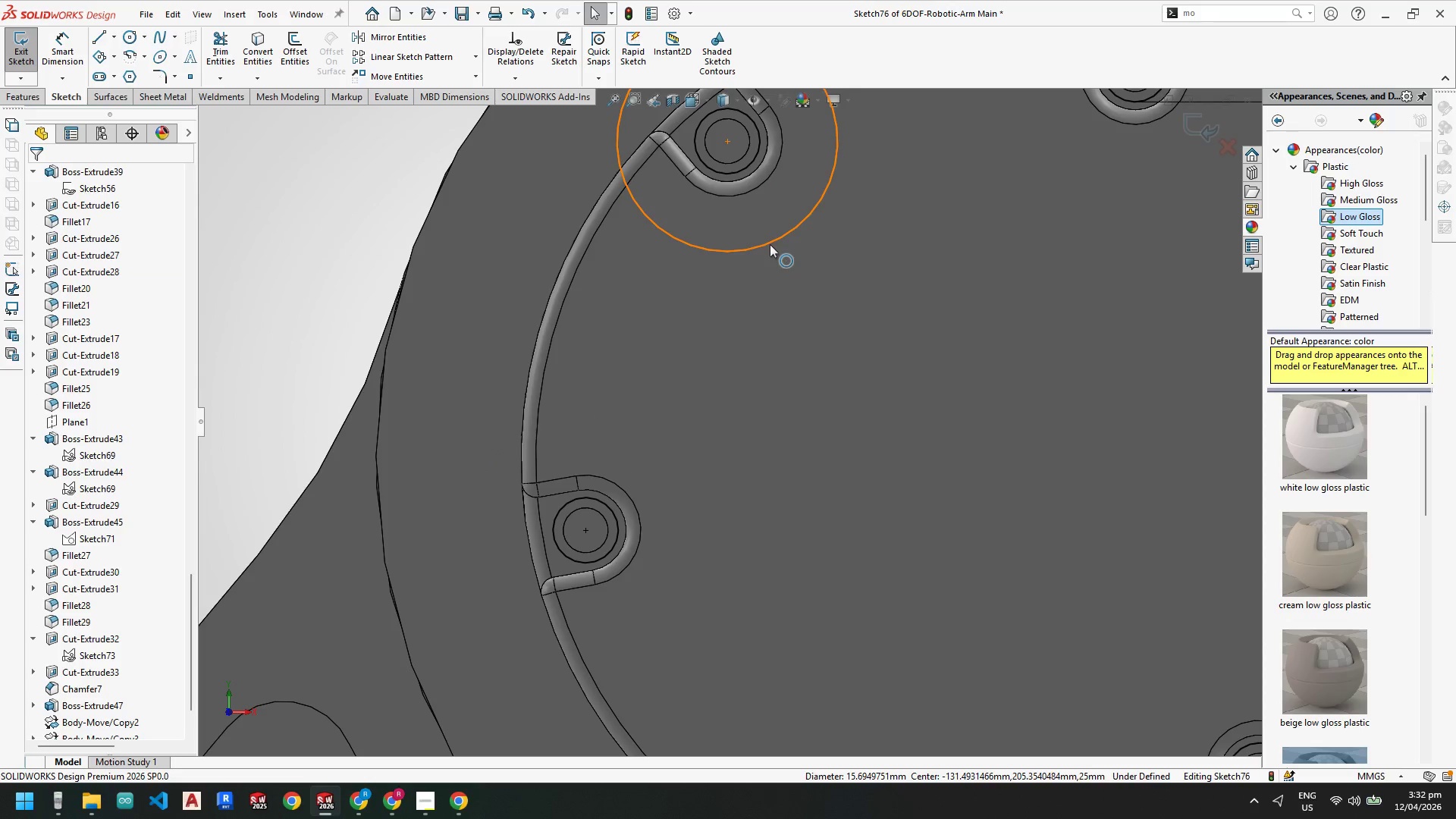 
left_click([770, 242])
 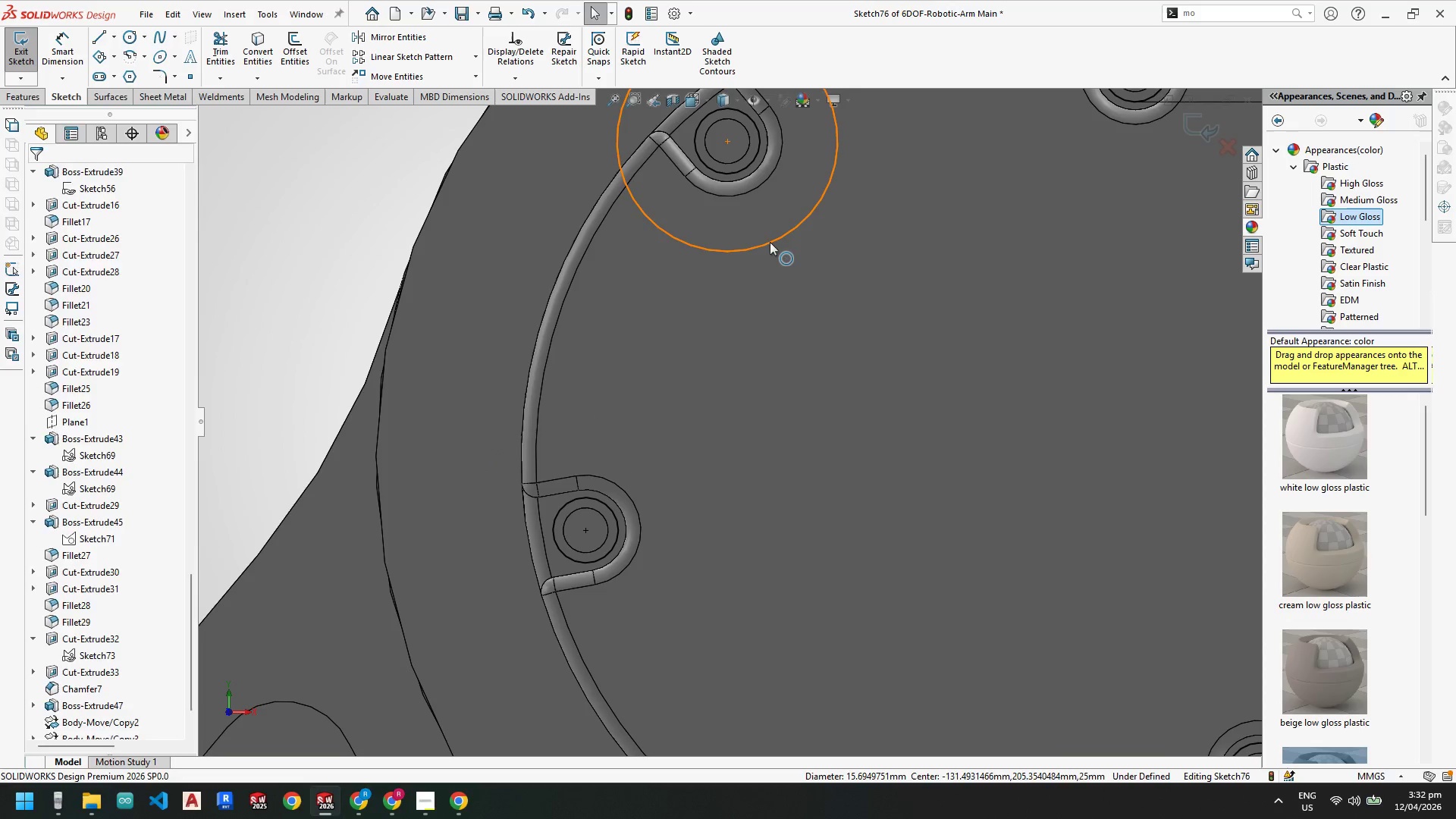 
key(Delete)
 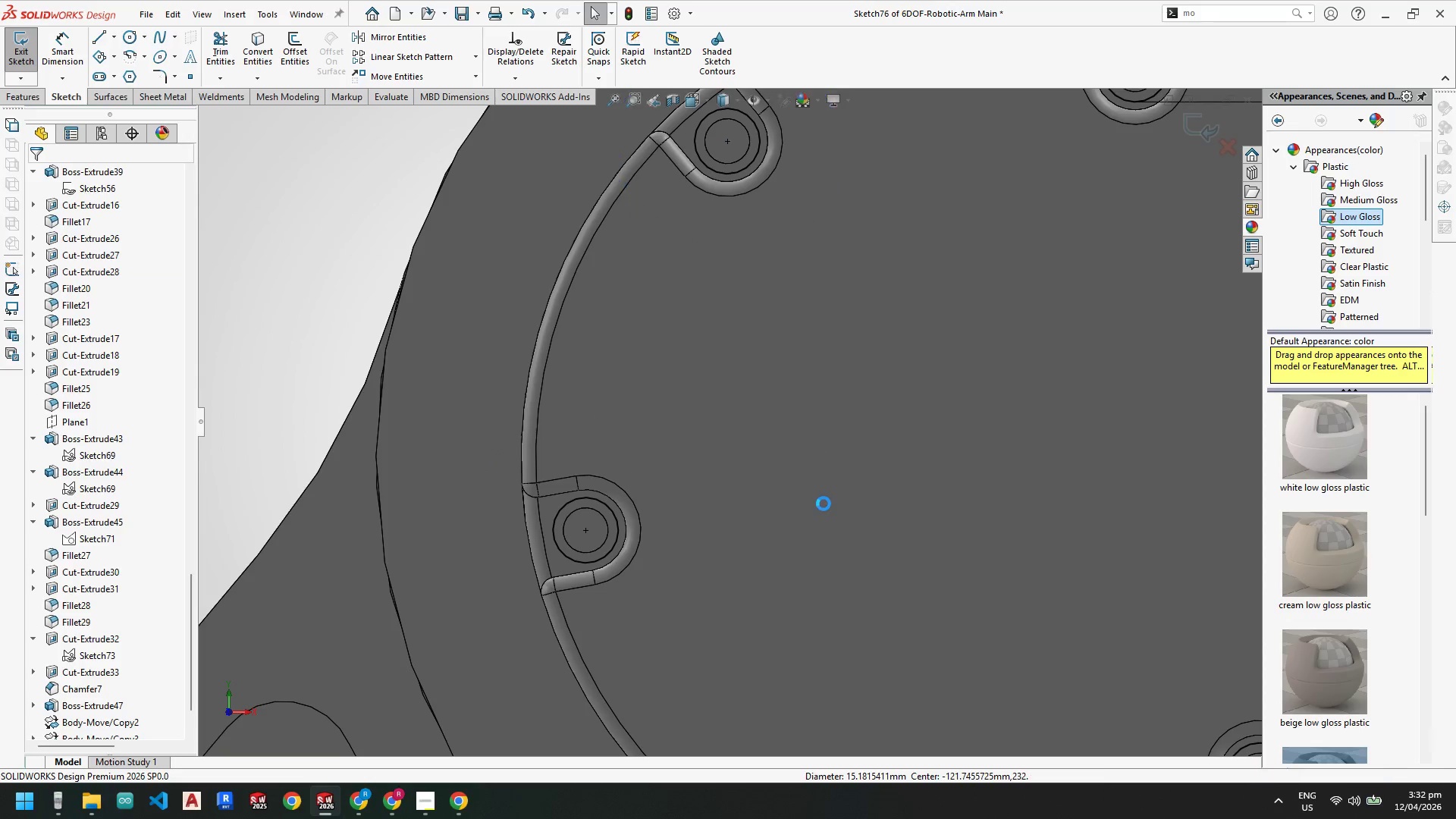 
scroll: coordinate [833, 479], scroll_direction: up, amount: 6.0
 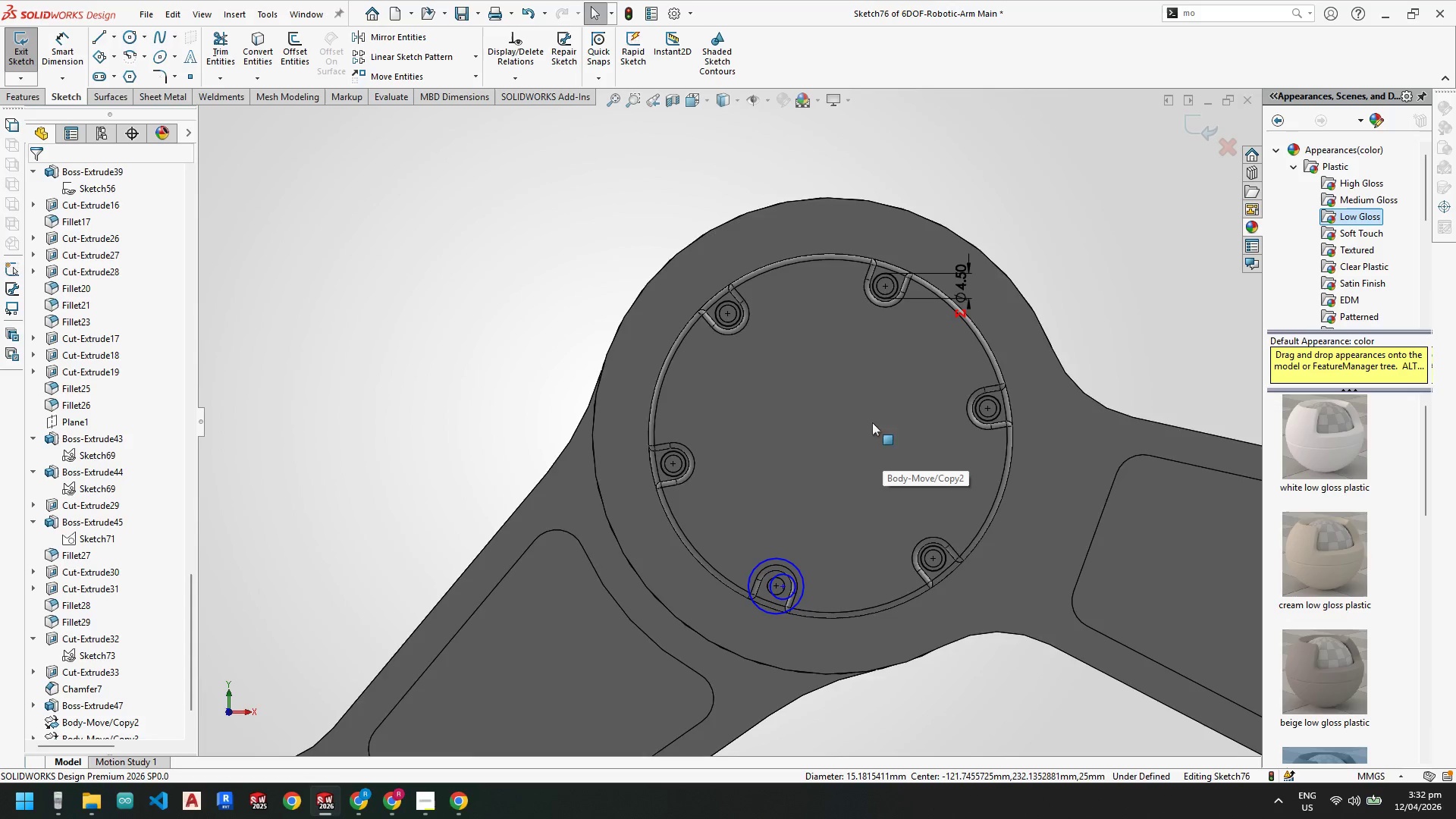 
scroll: coordinate [786, 544], scroll_direction: down, amount: 3.0
 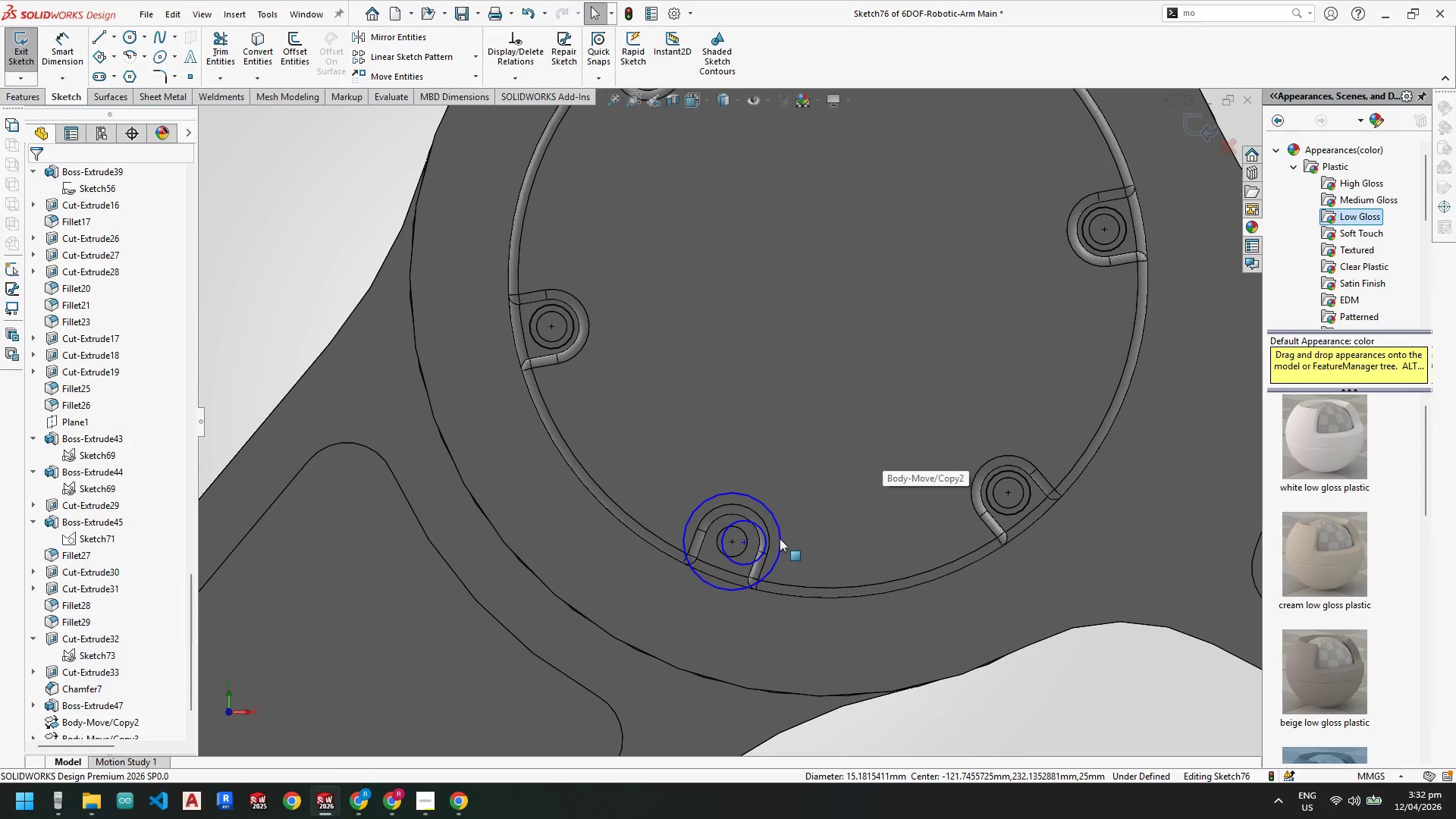 
left_click([781, 538])
 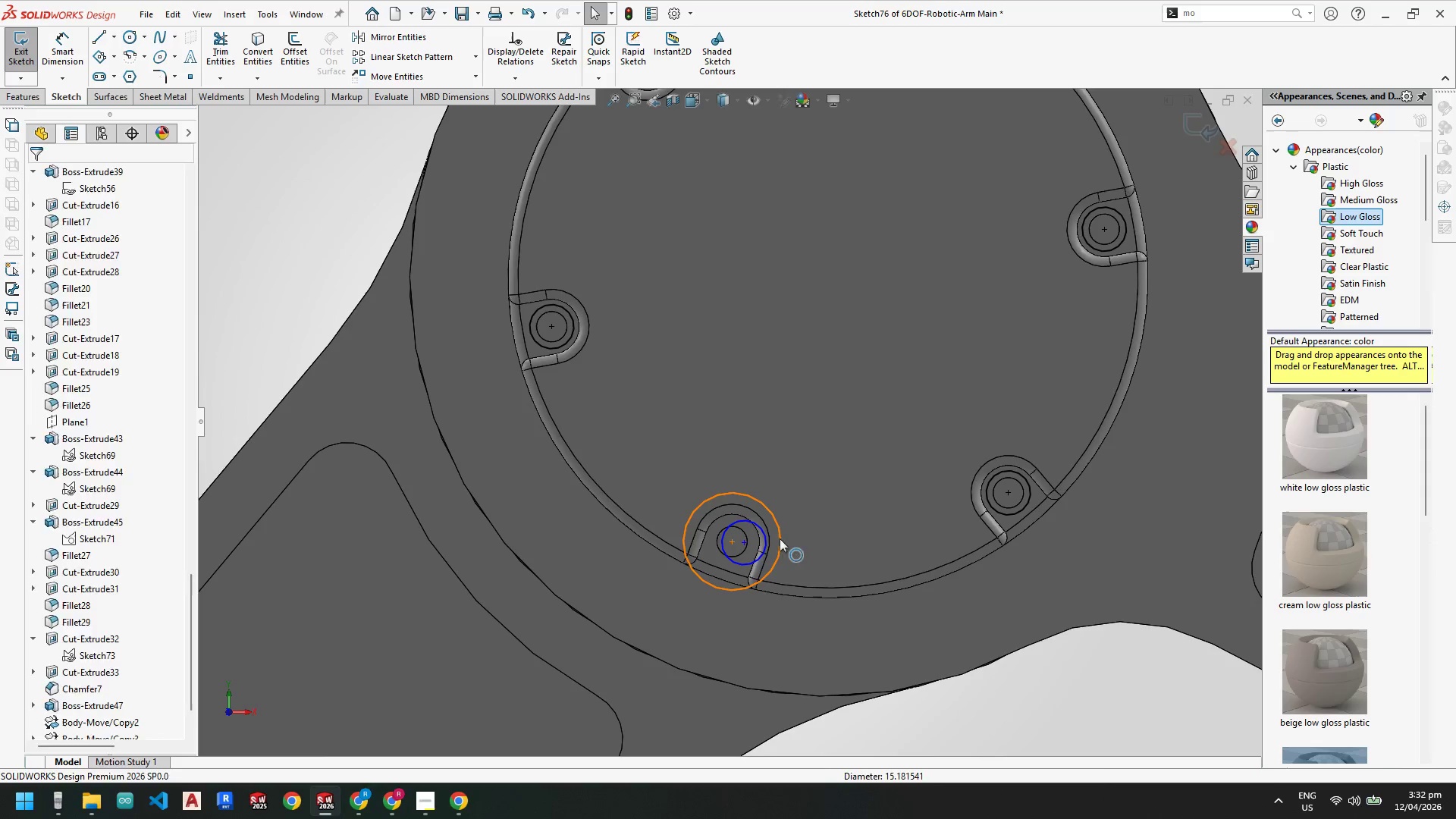 
key(Delete)
 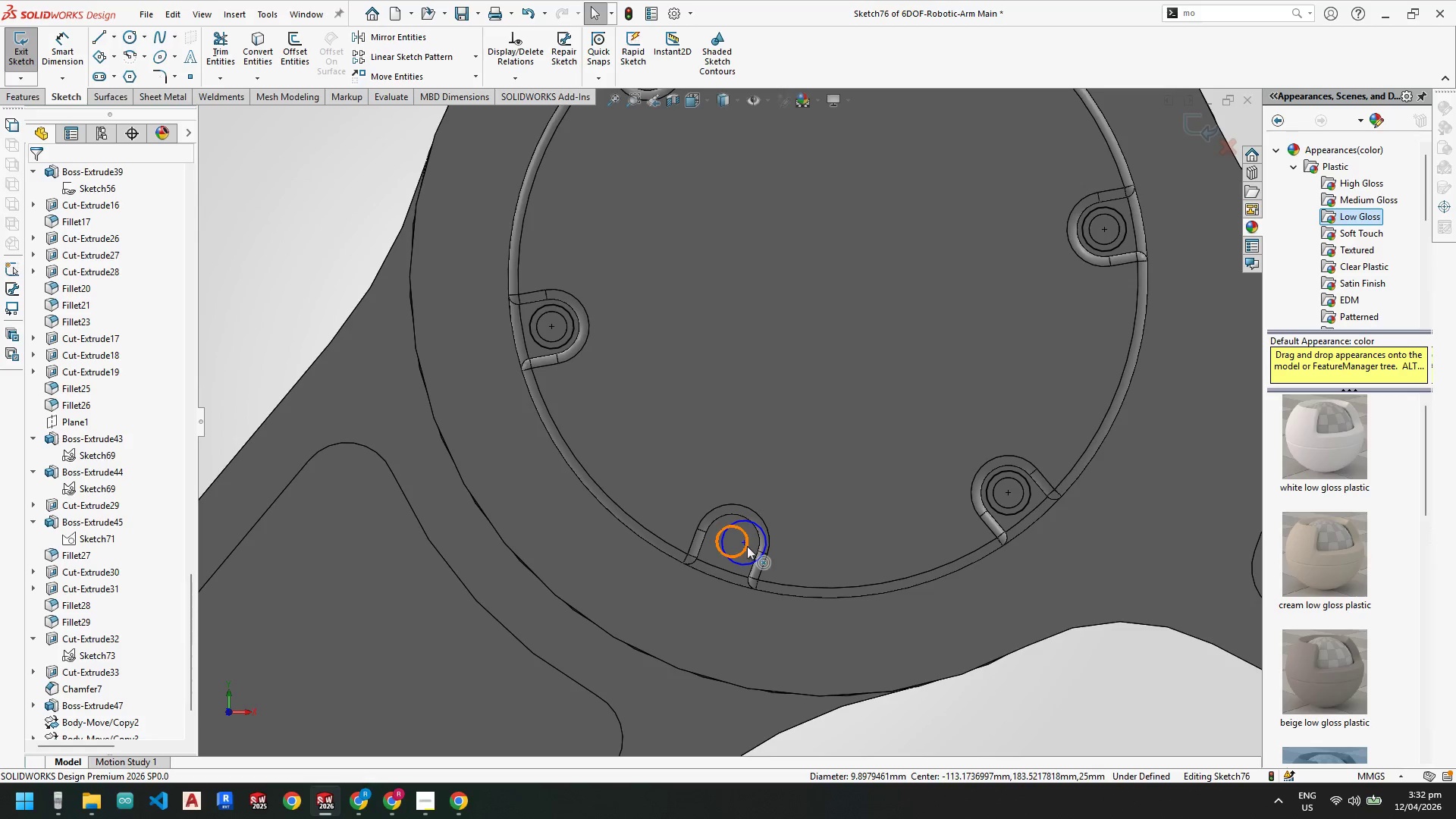 
left_click_drag(start_coordinate=[747, 545], to_coordinate=[728, 541])
 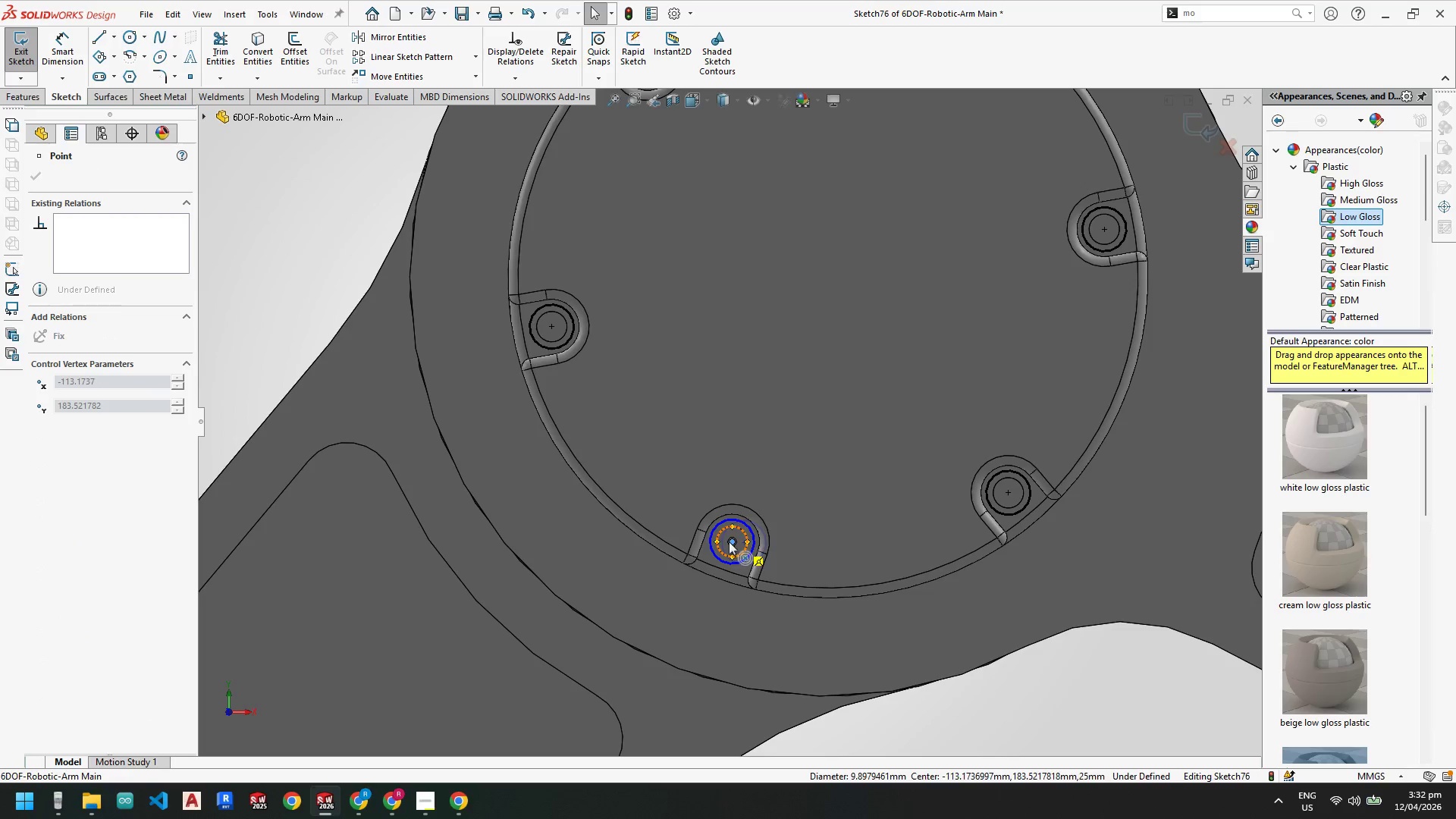 
key(Escape)
 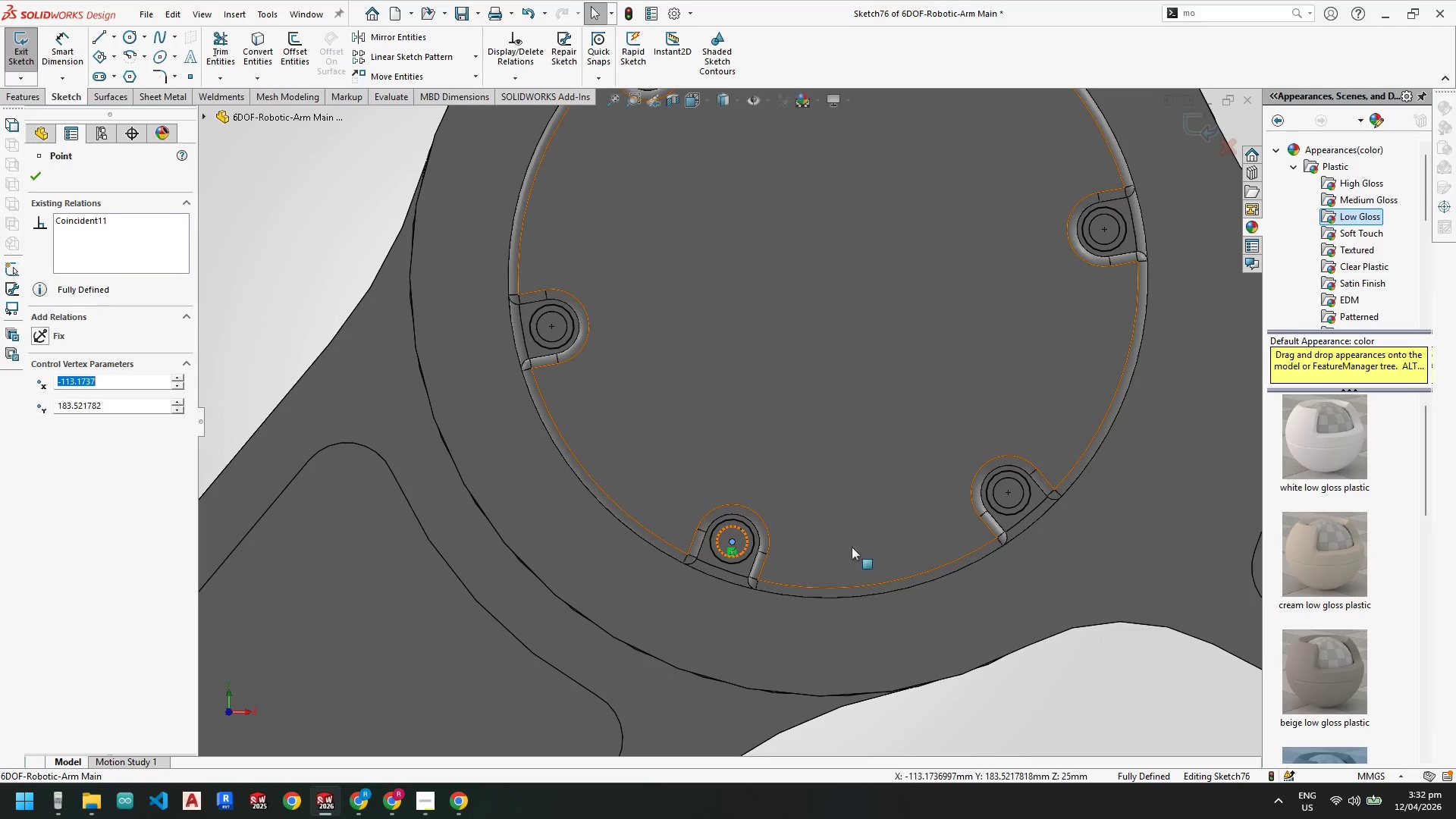 
key(Escape)
 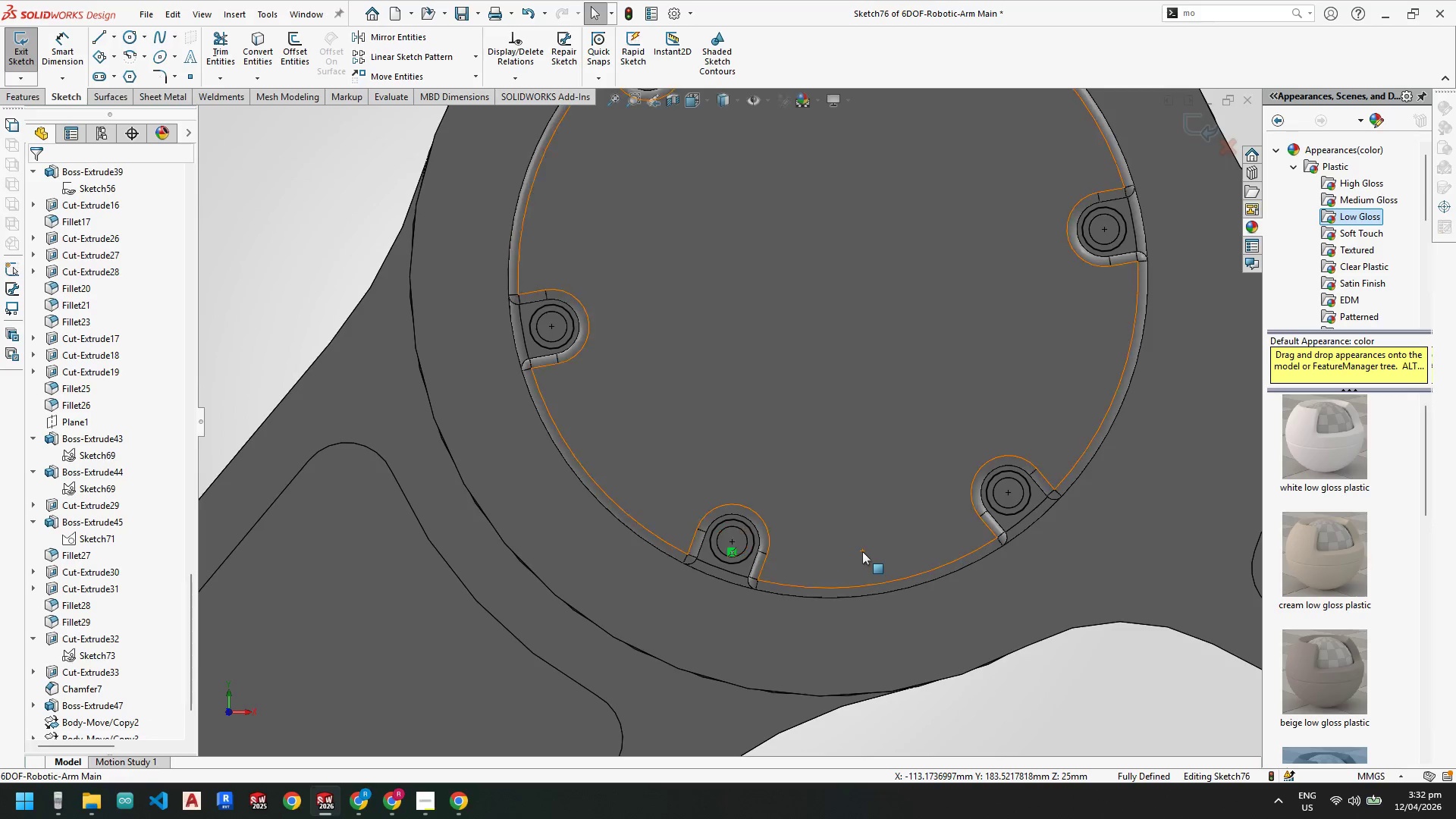 
key(Escape)
 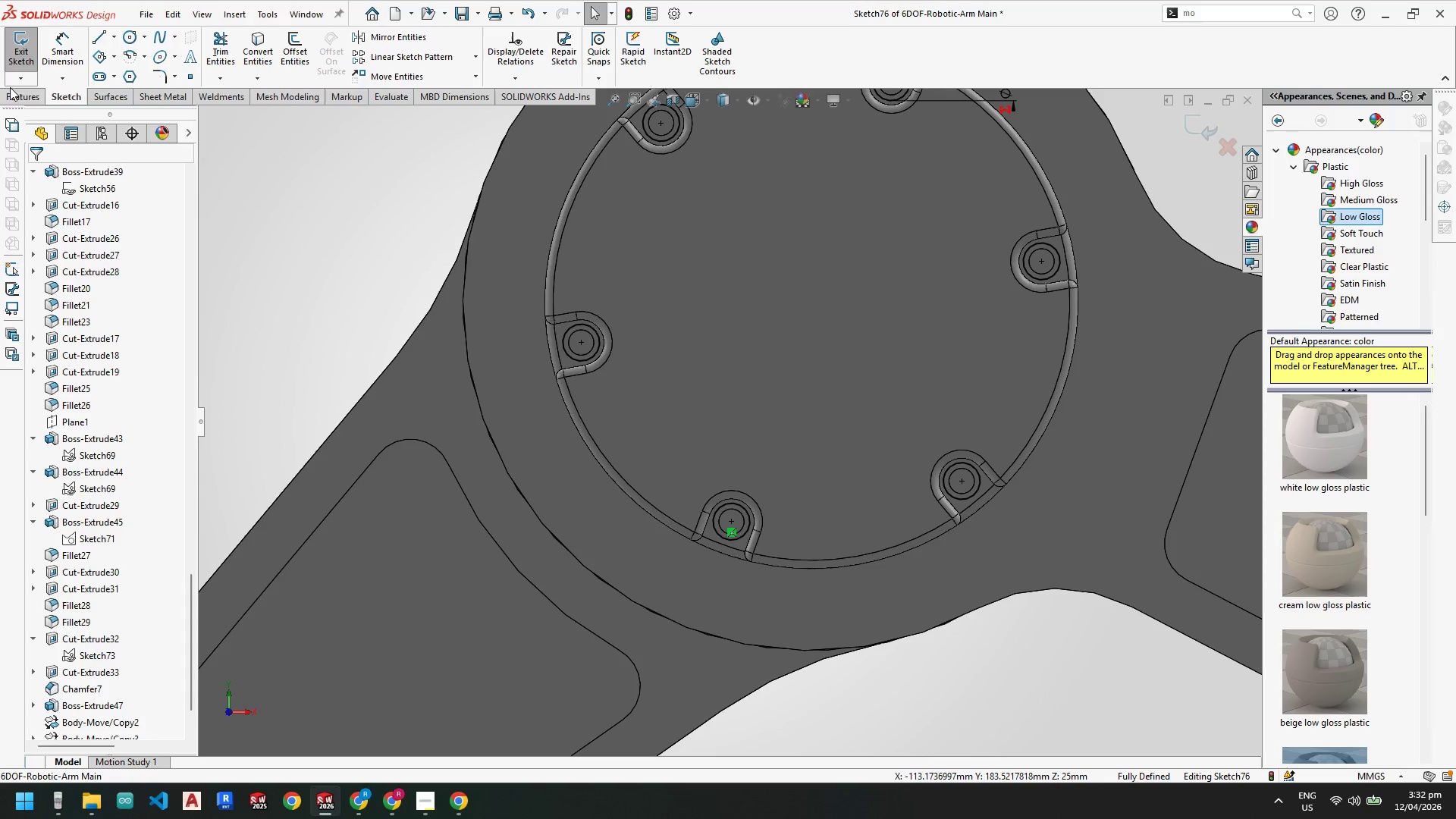 
scroll: coordinate [859, 548], scroll_direction: up, amount: 1.0
 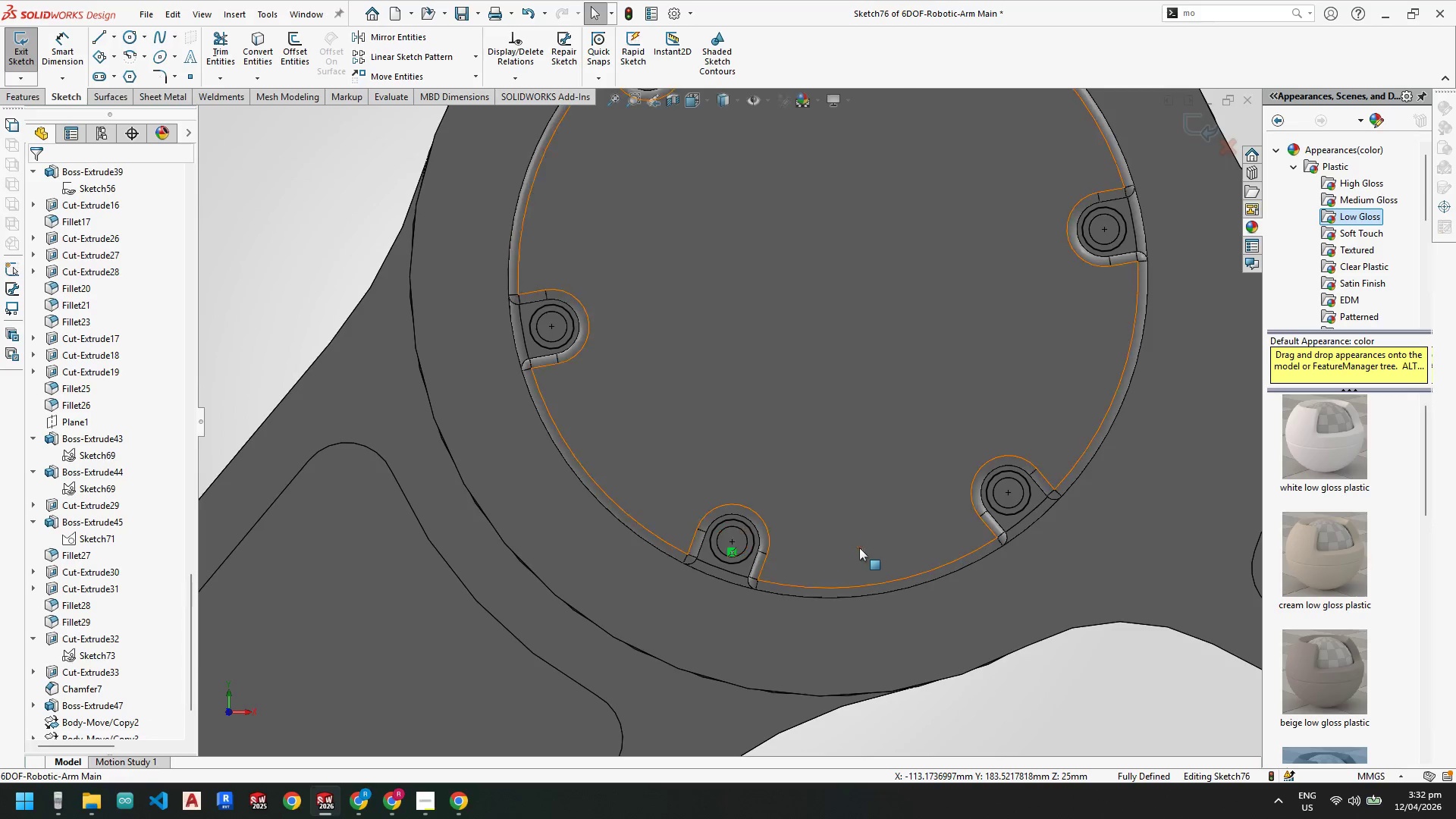 
left_click([10, 95])
 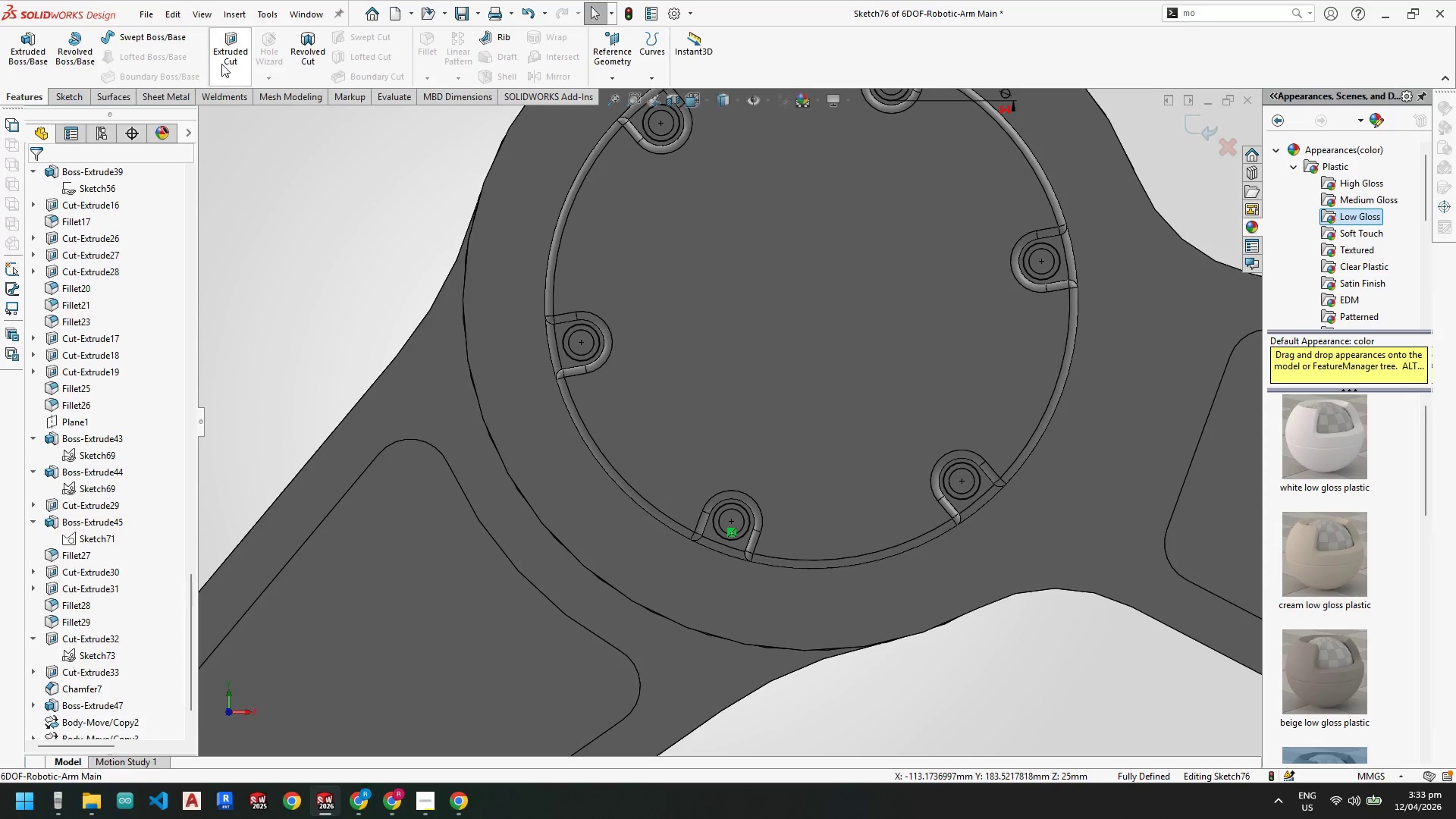 
left_click([231, 56])
 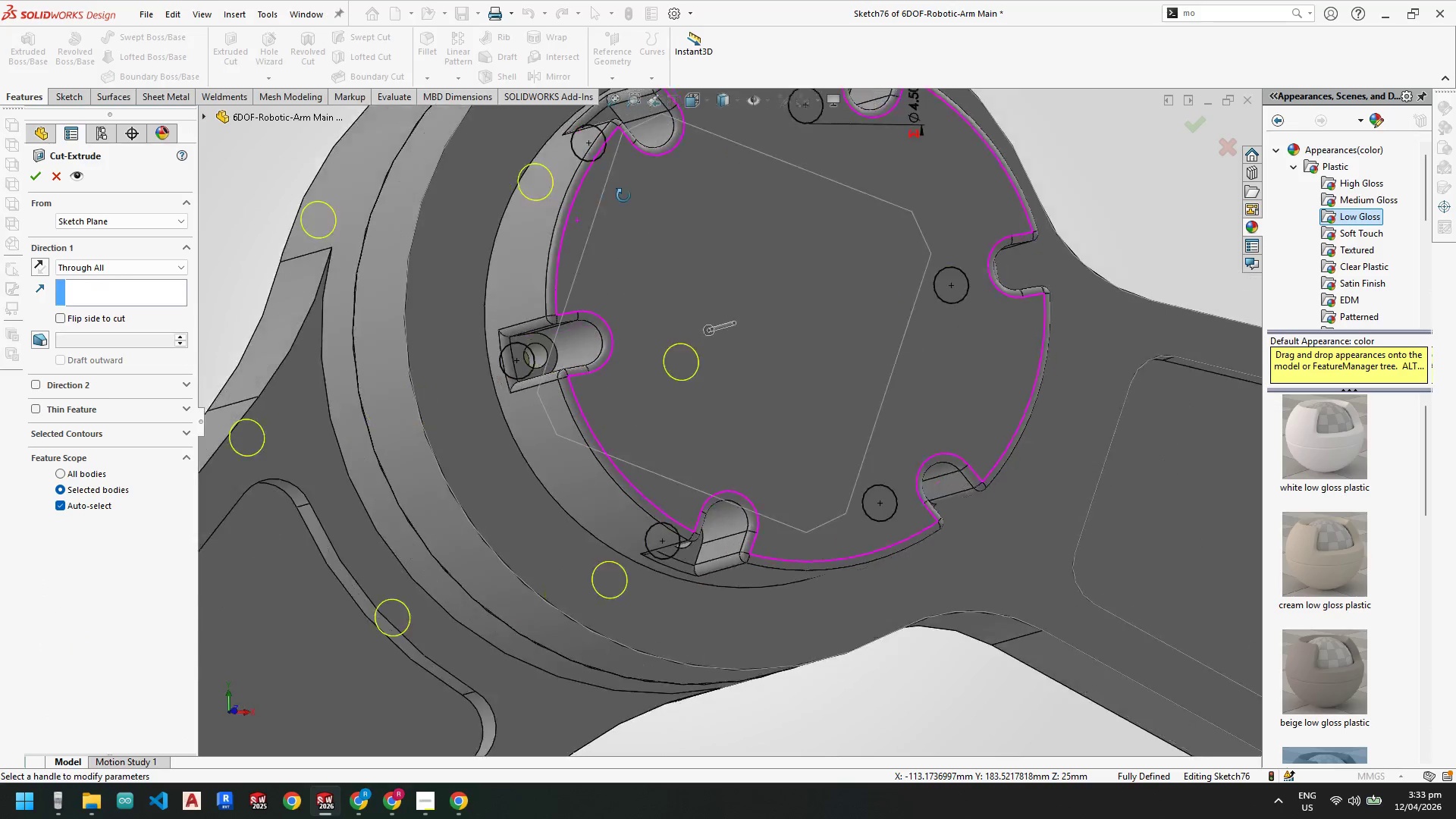 
scroll: coordinate [670, 410], scroll_direction: up, amount: 4.0
 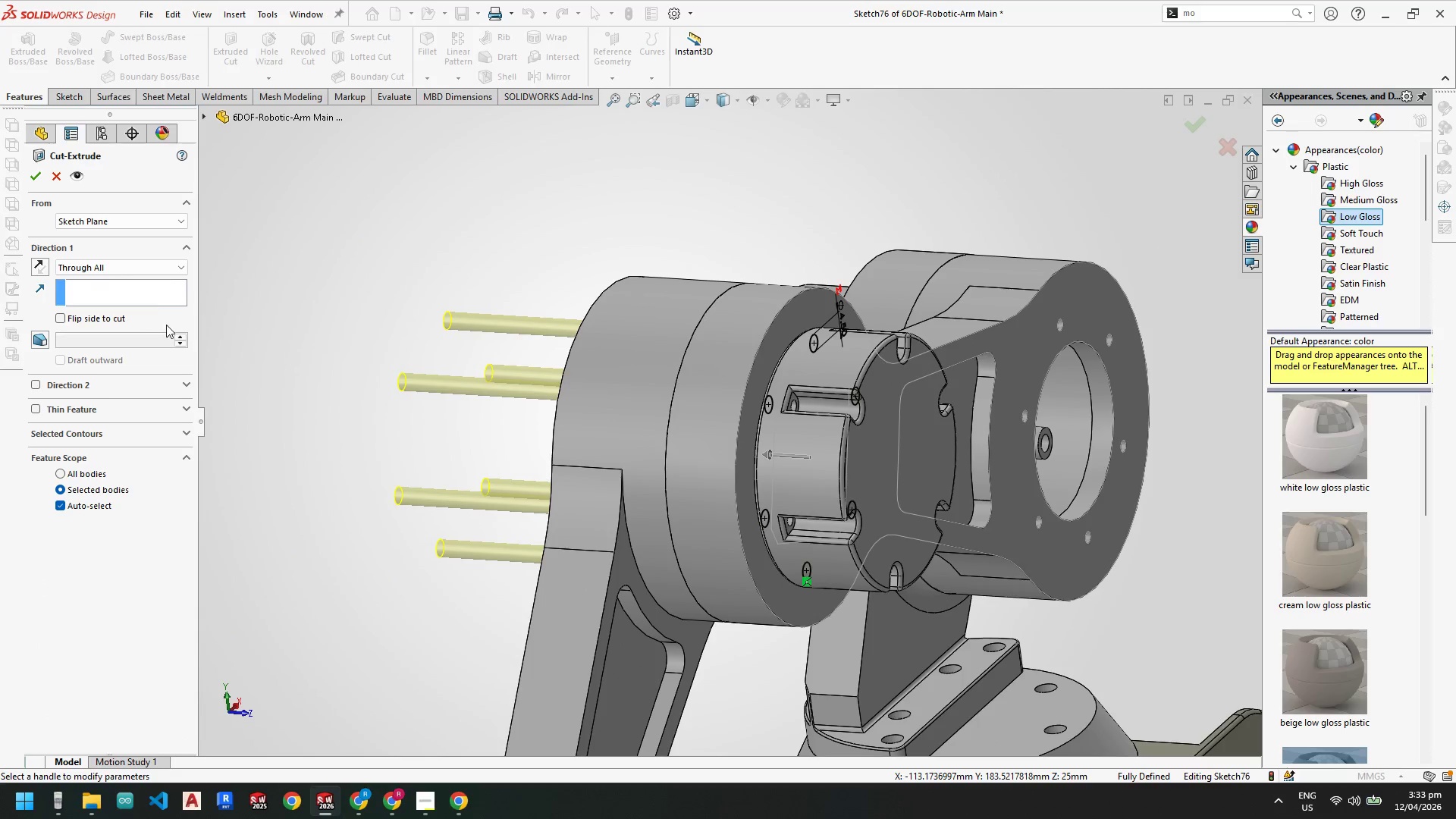 
left_click([107, 271])
 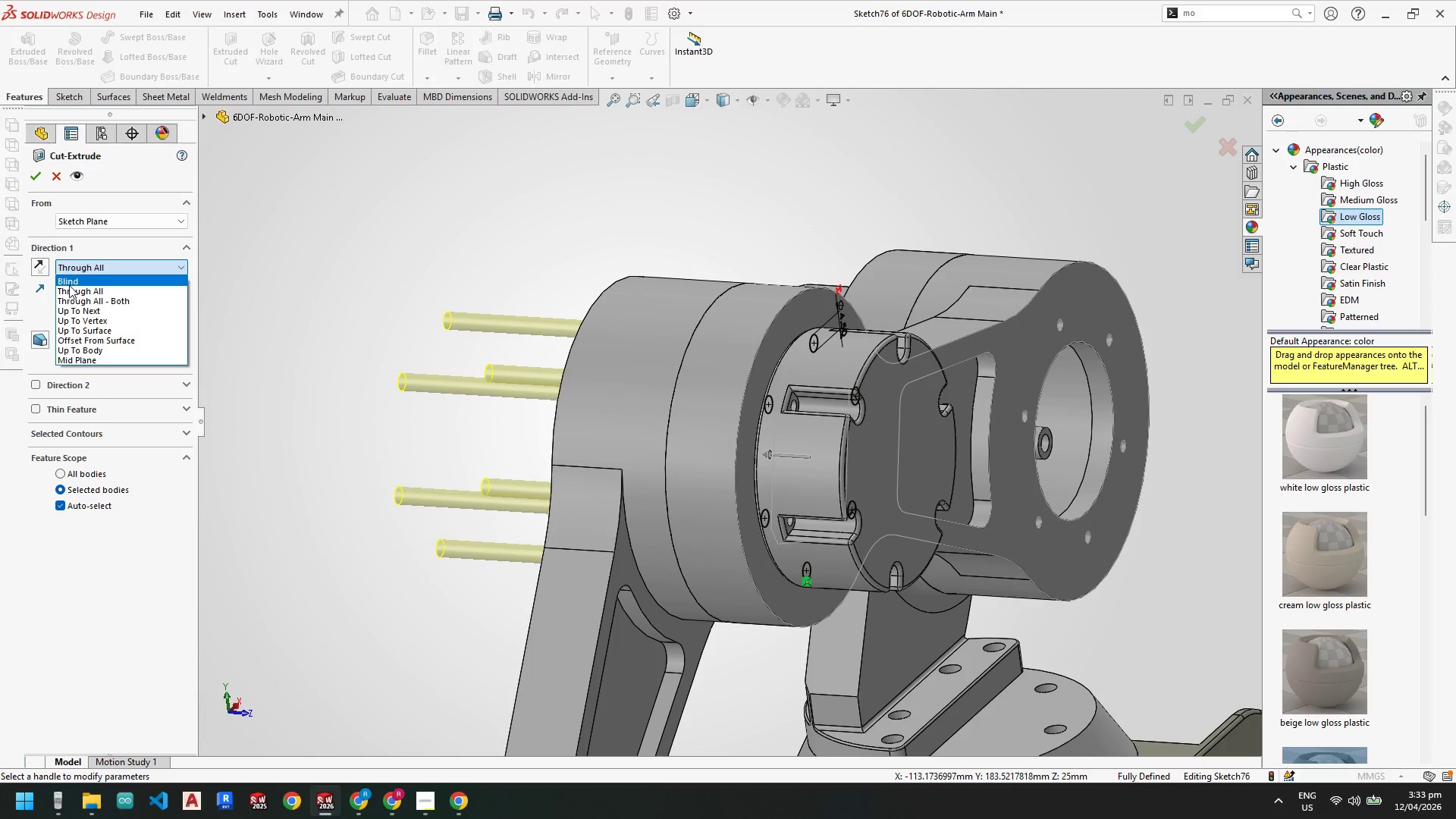 
left_click([71, 281])
 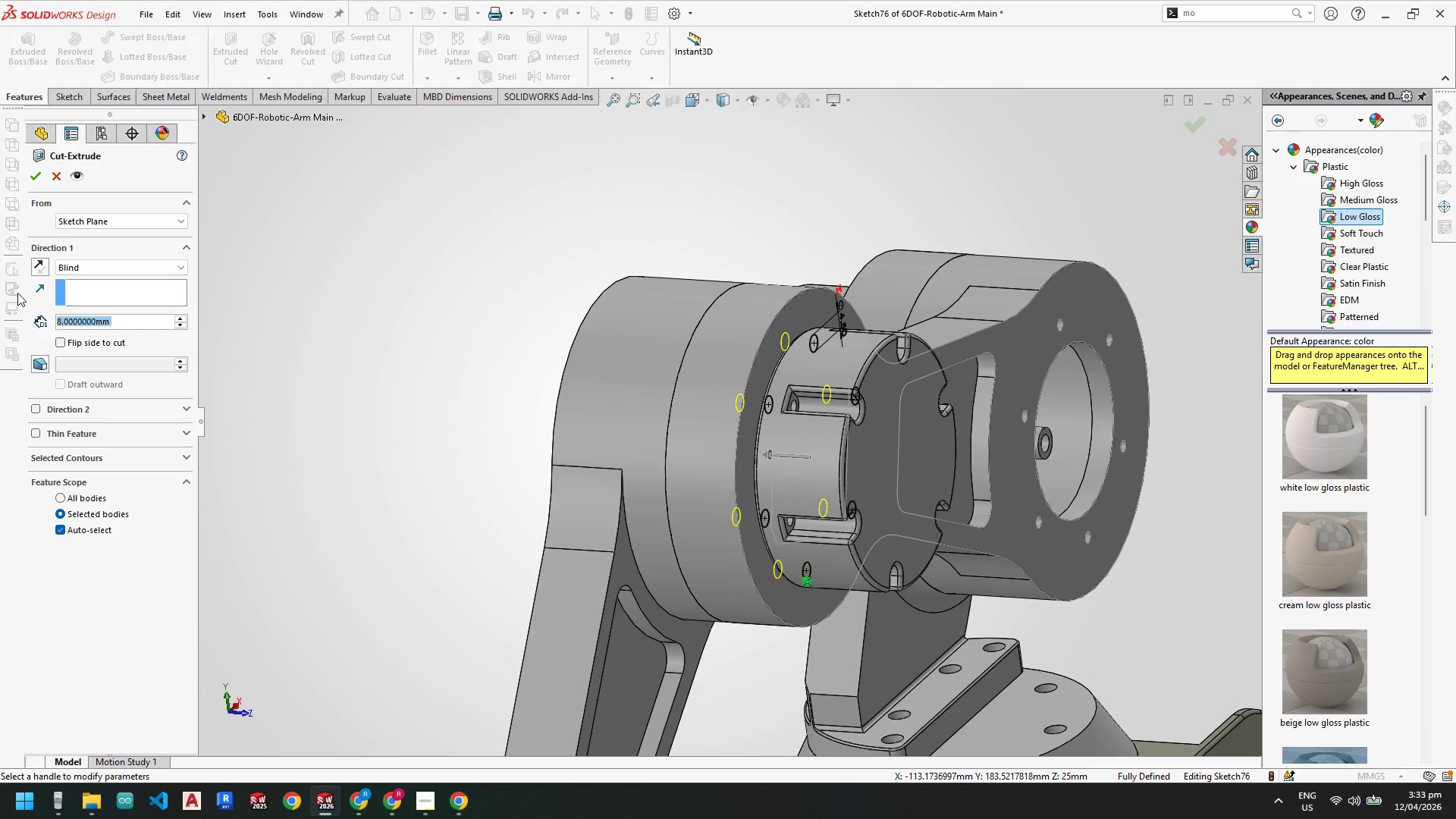 
left_click([35, 173])
 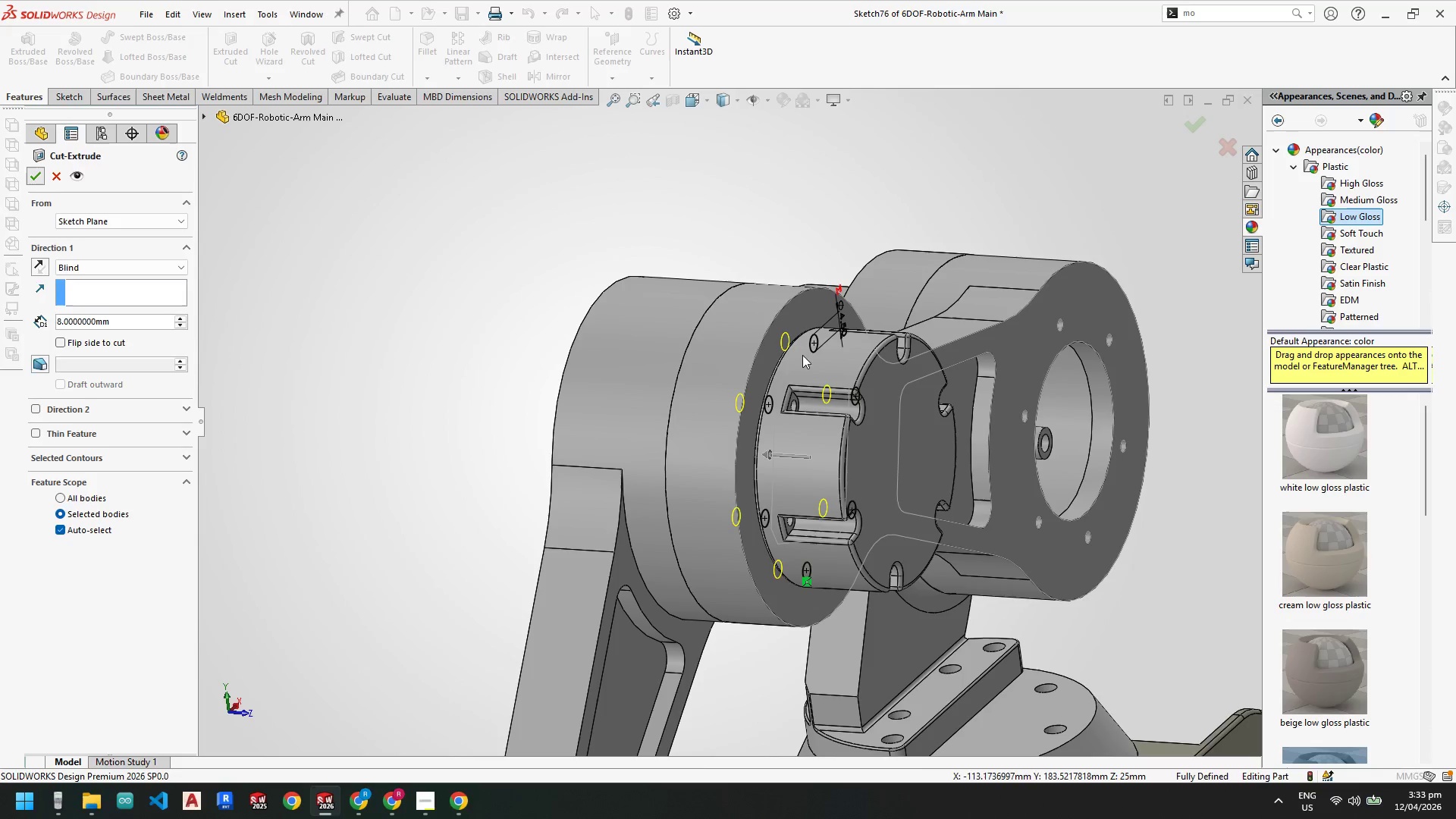 
scroll: coordinate [745, 386], scroll_direction: down, amount: 2.0
 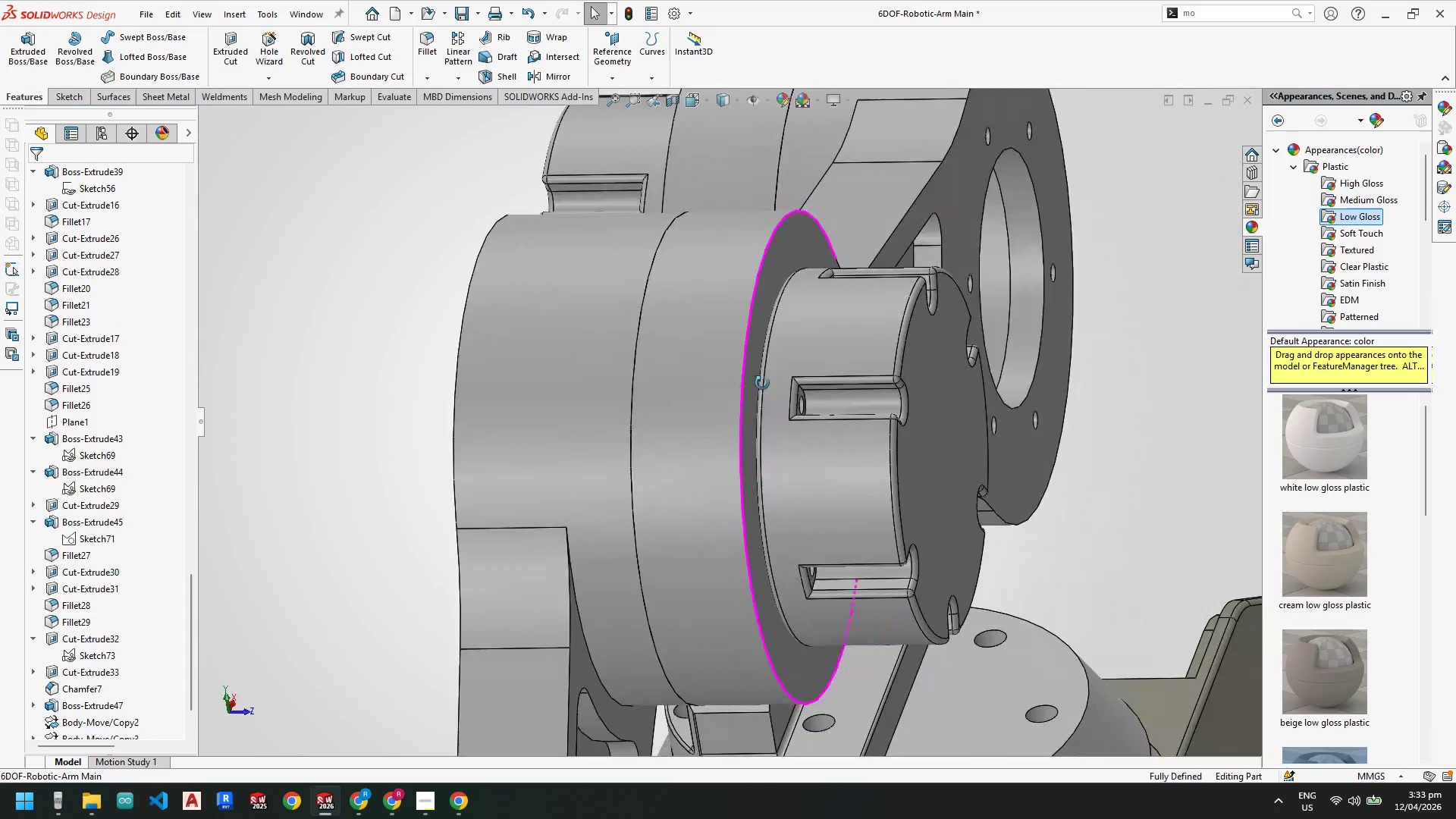 
scroll: coordinate [872, 470], scroll_direction: up, amount: 4.0
 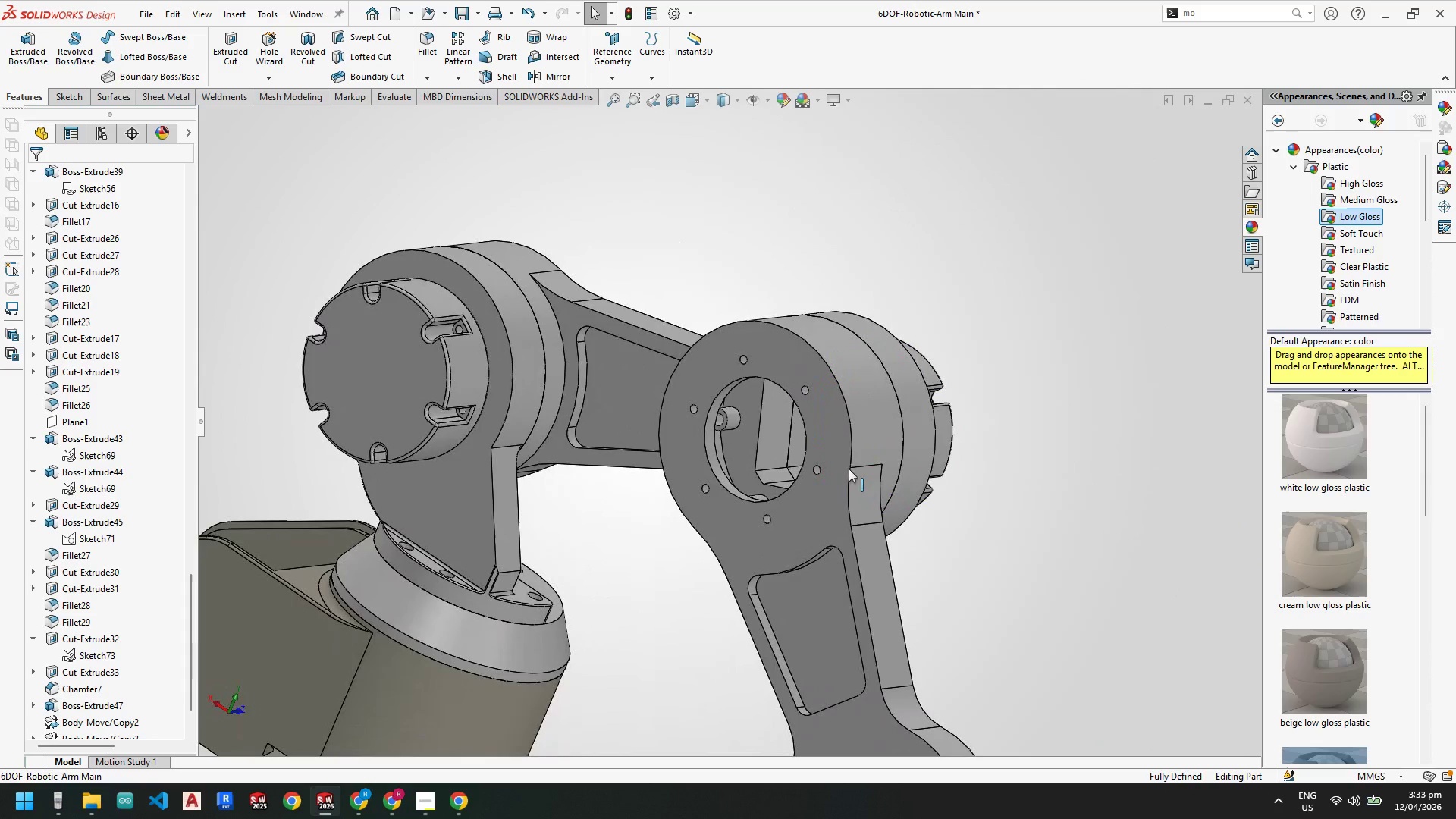 
scroll: coordinate [137, 621], scroll_direction: down, amount: 10.0
 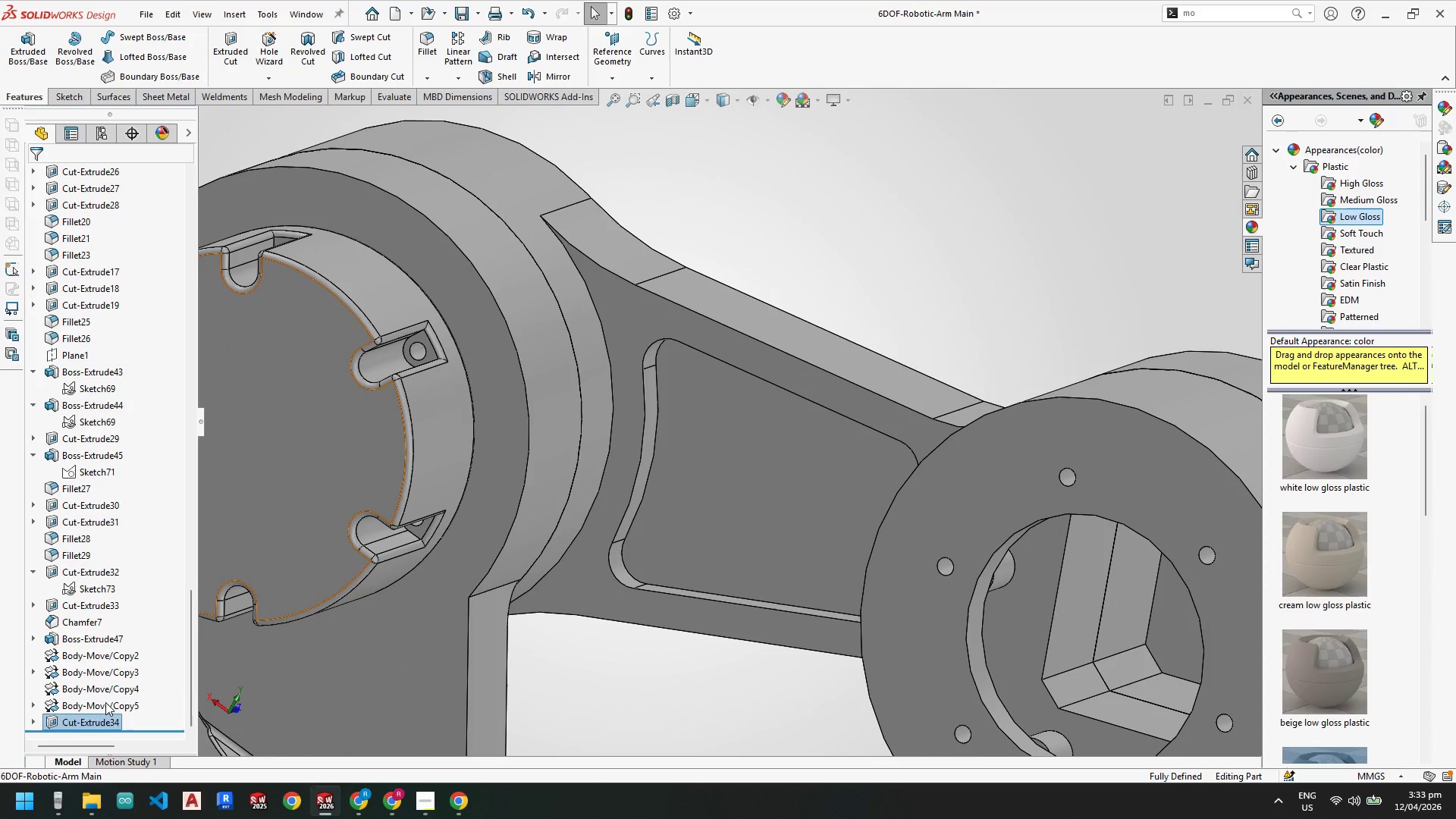 
left_click([105, 702])
 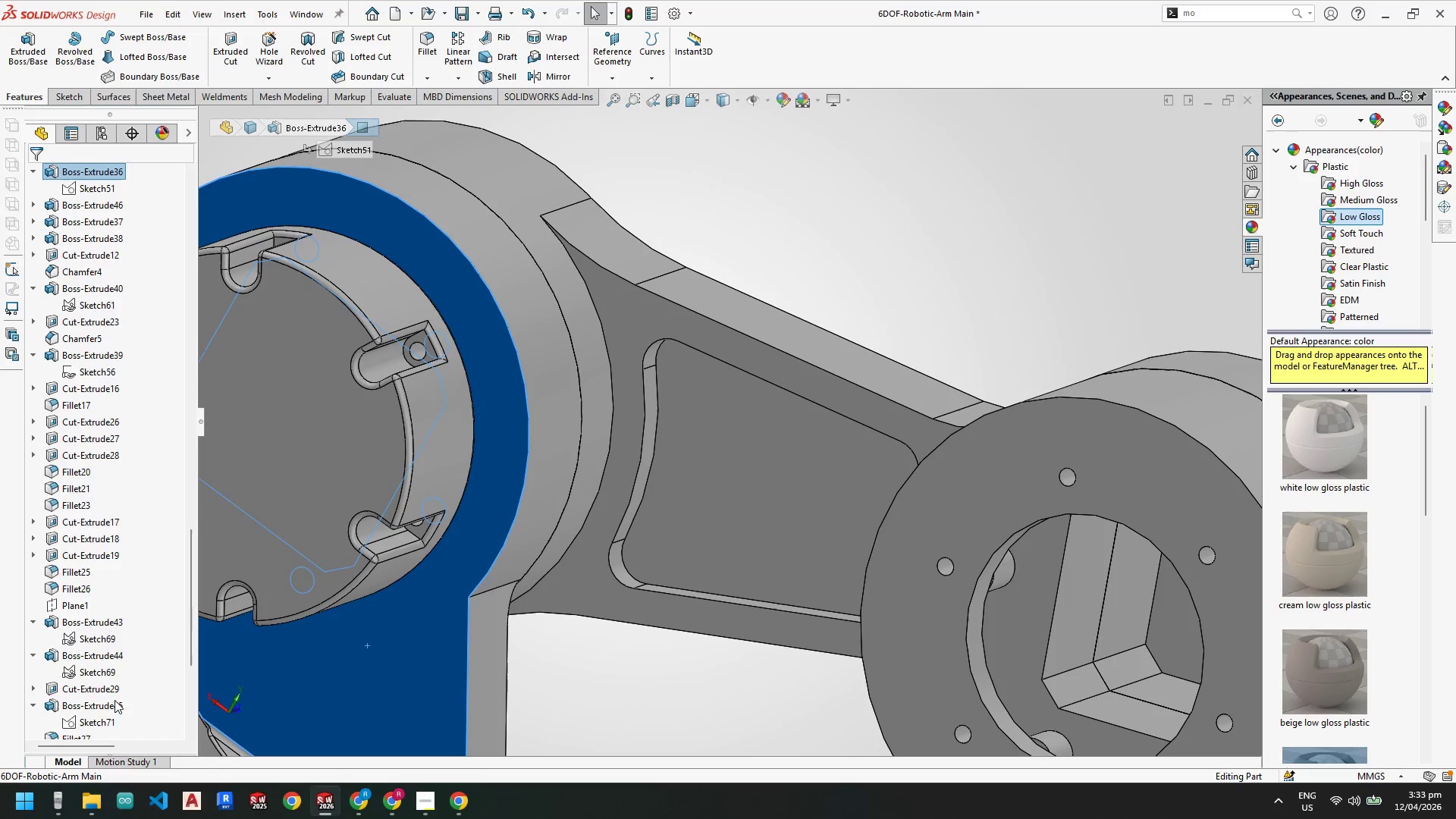 
scroll: coordinate [615, 526], scroll_direction: down, amount: 13.0
 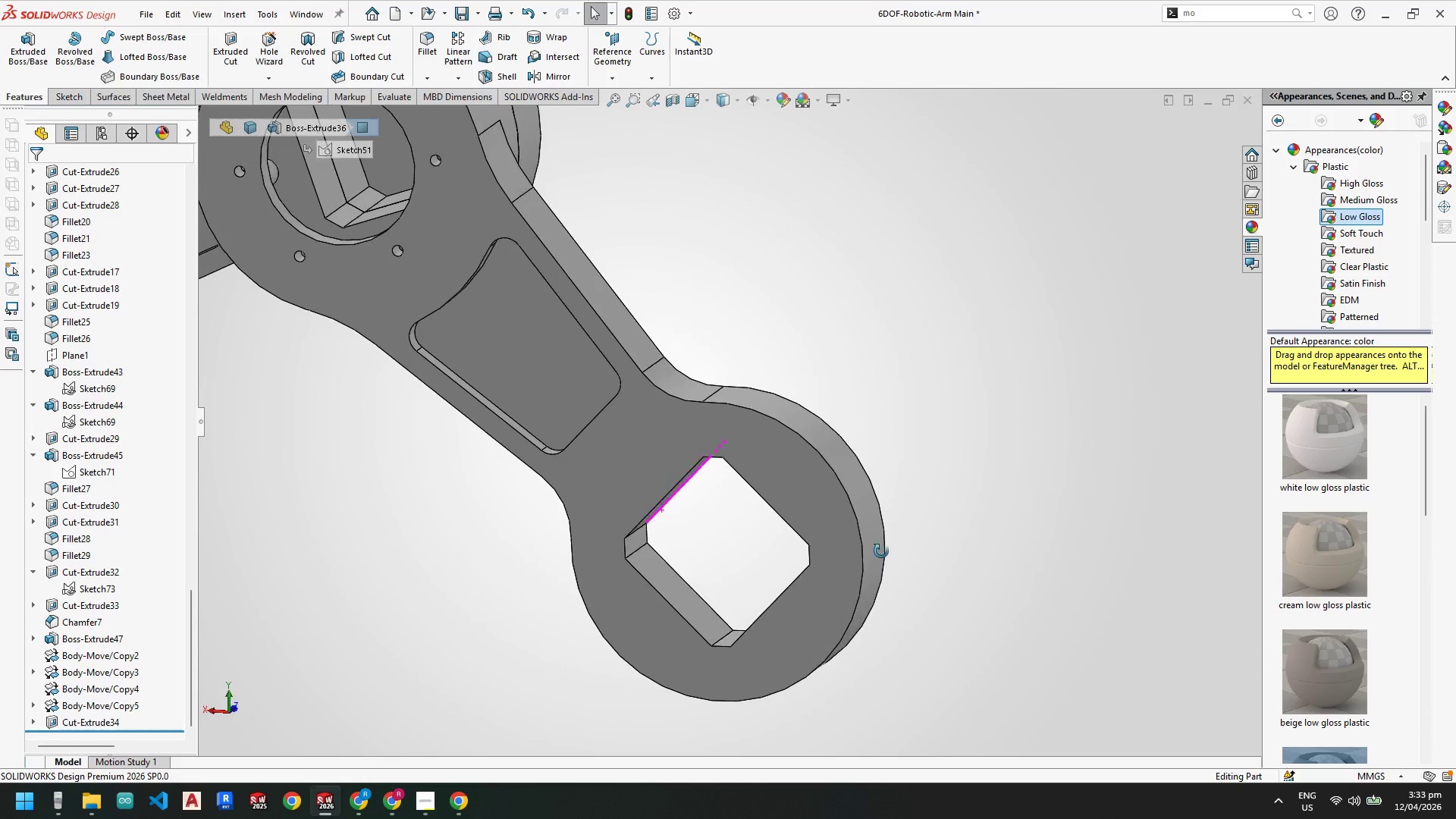 
scroll: coordinate [726, 389], scroll_direction: up, amount: 5.0
 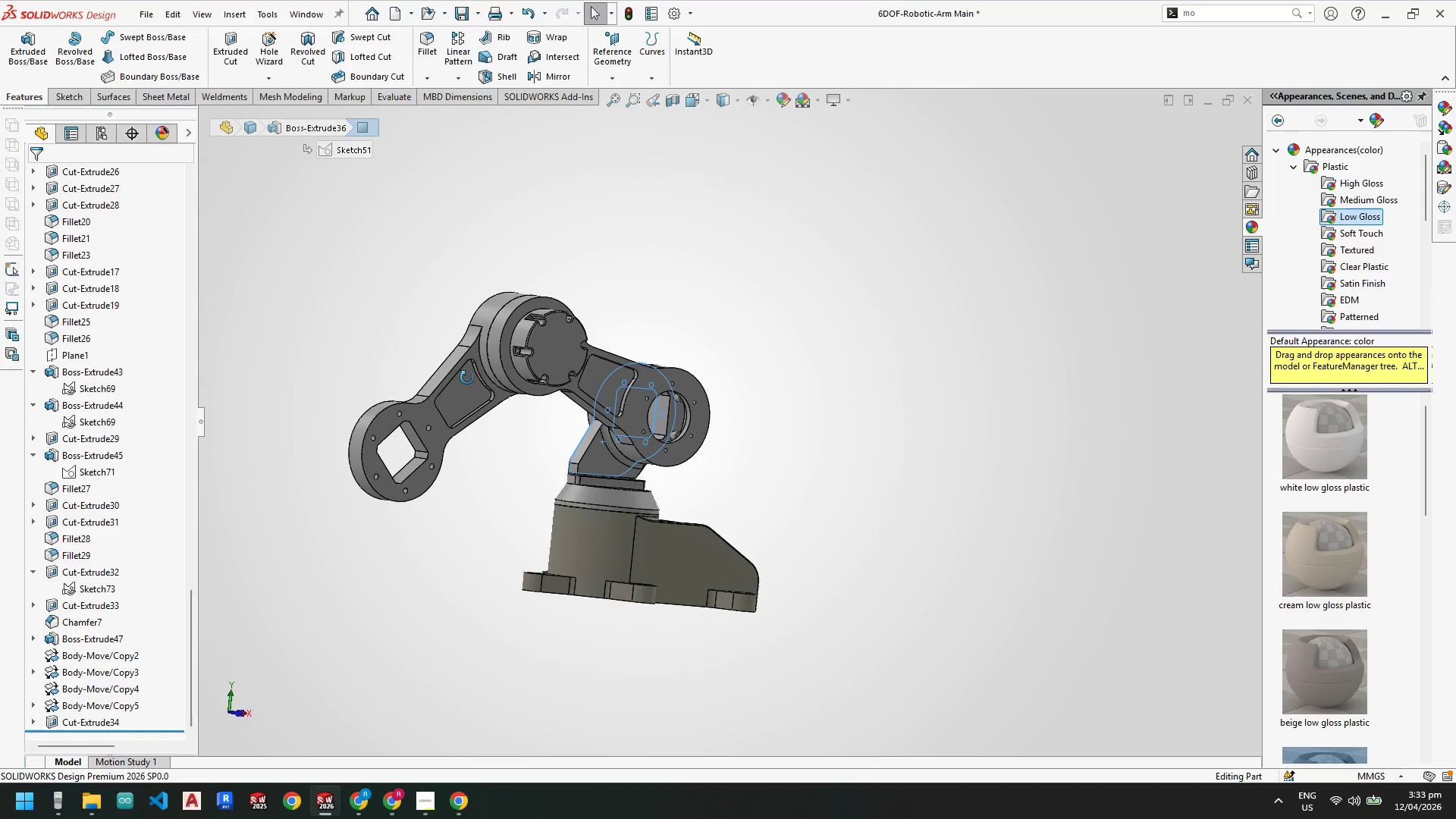 
scroll: coordinate [517, 328], scroll_direction: down, amount: 5.0
 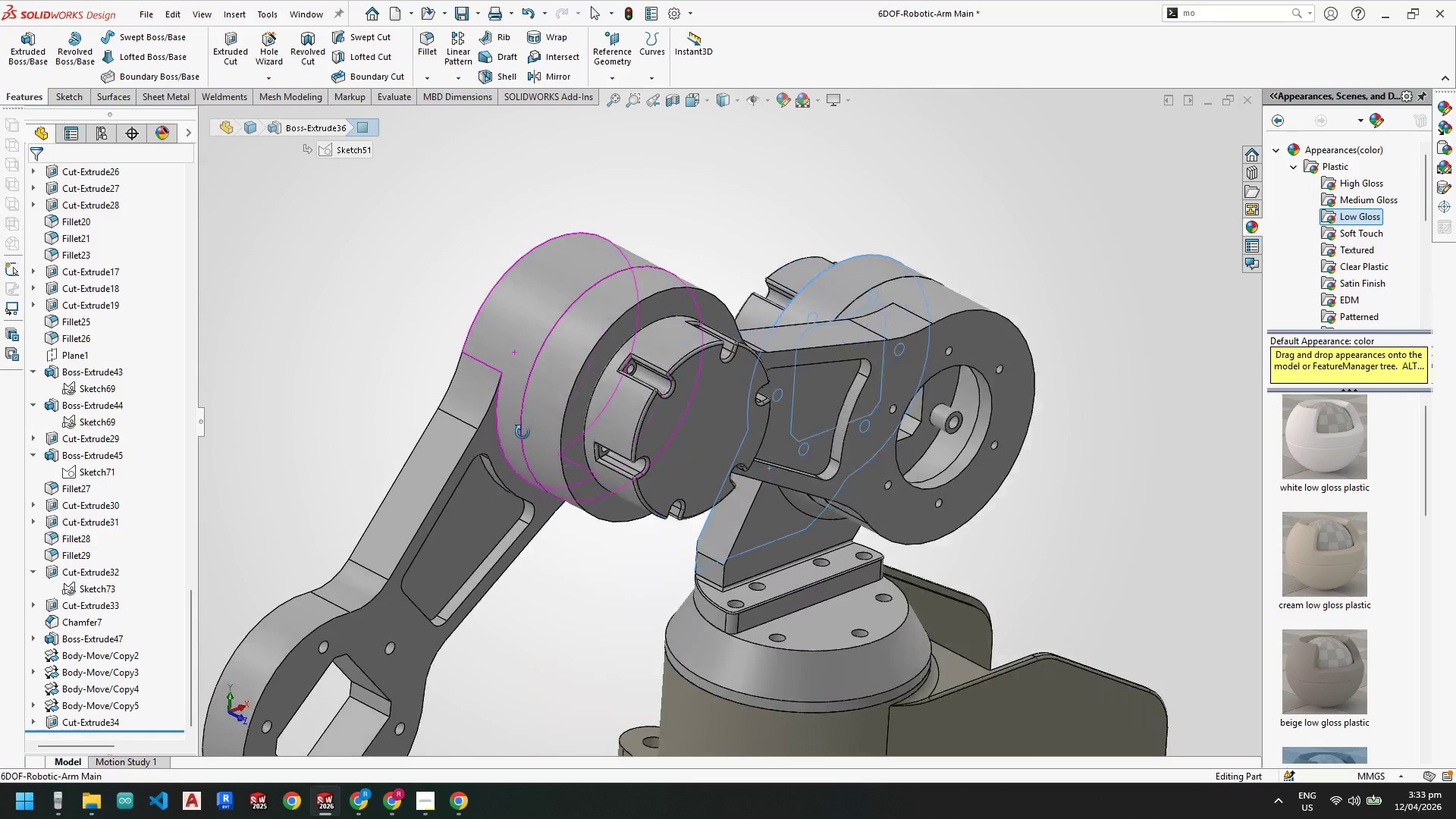 
key(Escape)
 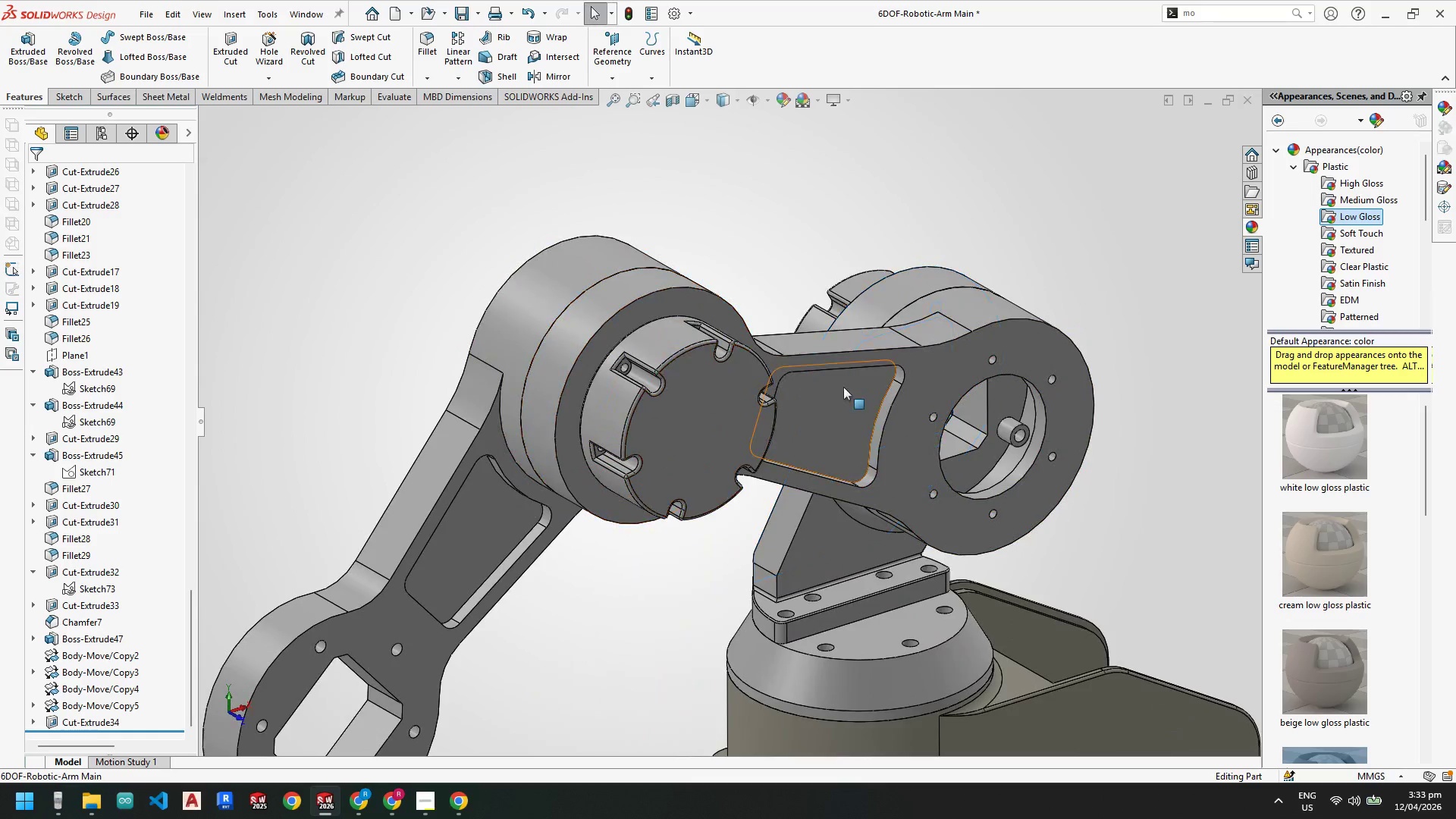 
key(Escape)
 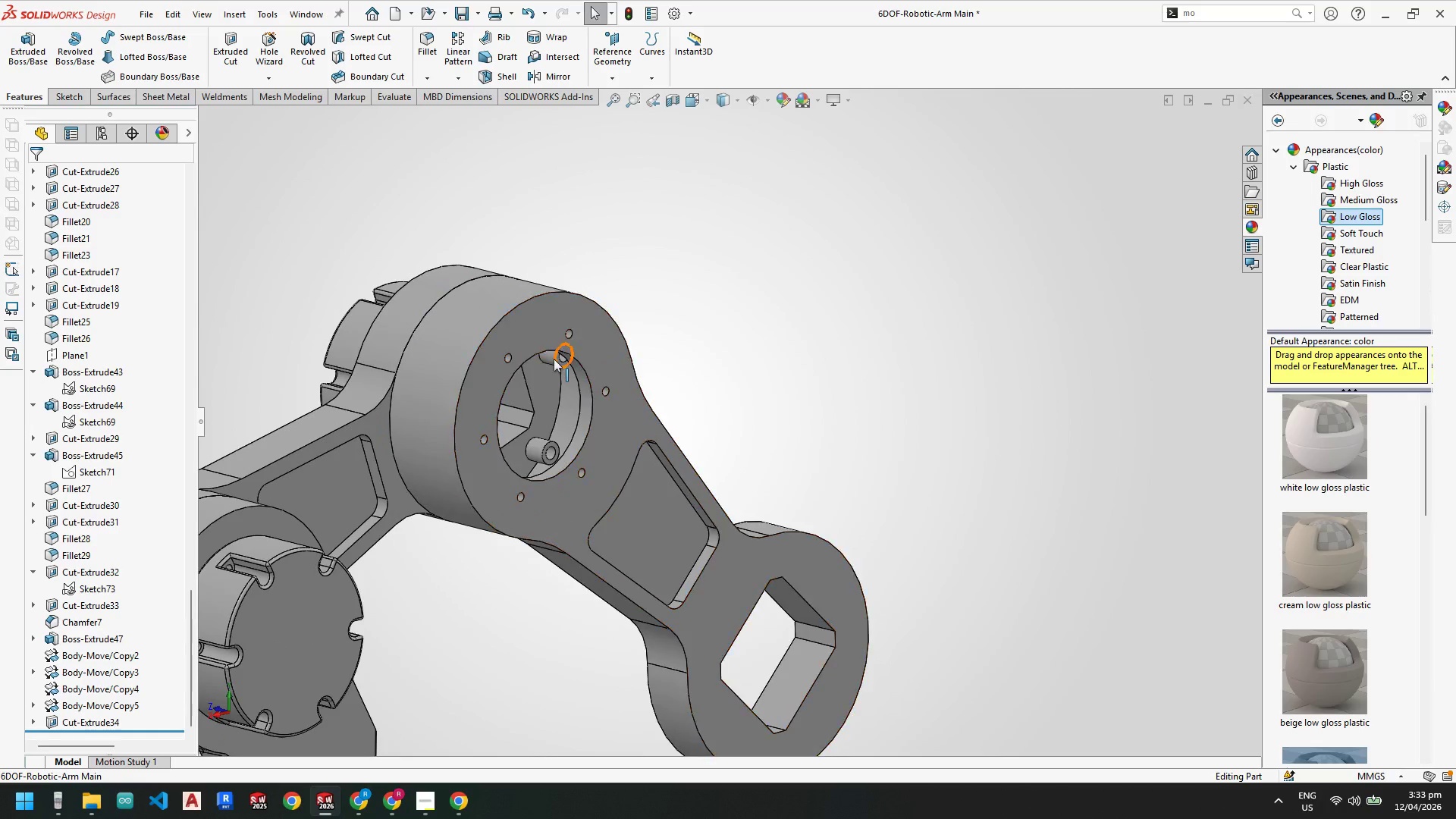 
scroll: coordinate [541, 453], scroll_direction: down, amount: 6.0
 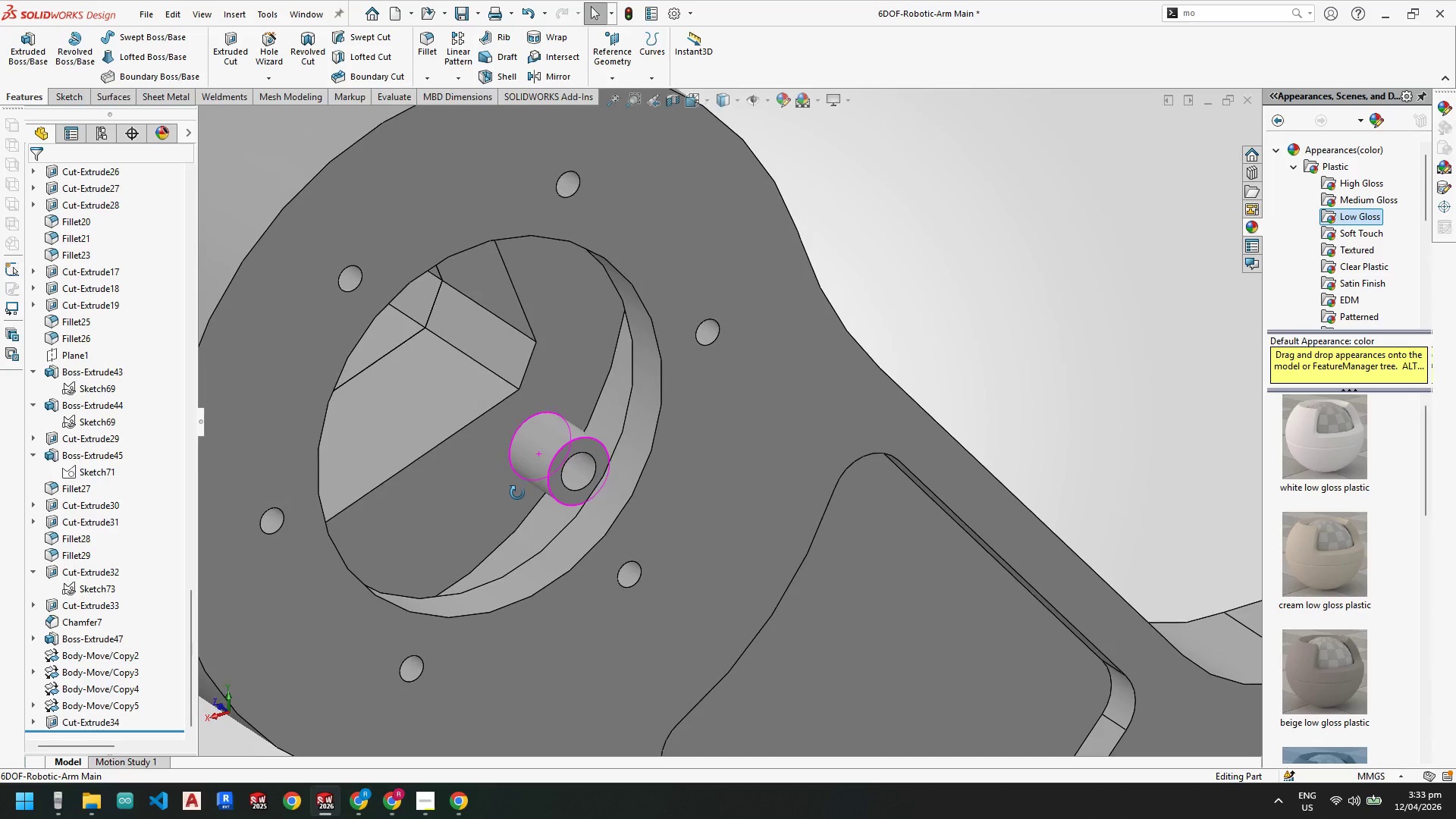 
scroll: coordinate [472, 485], scroll_direction: up, amount: 5.0
 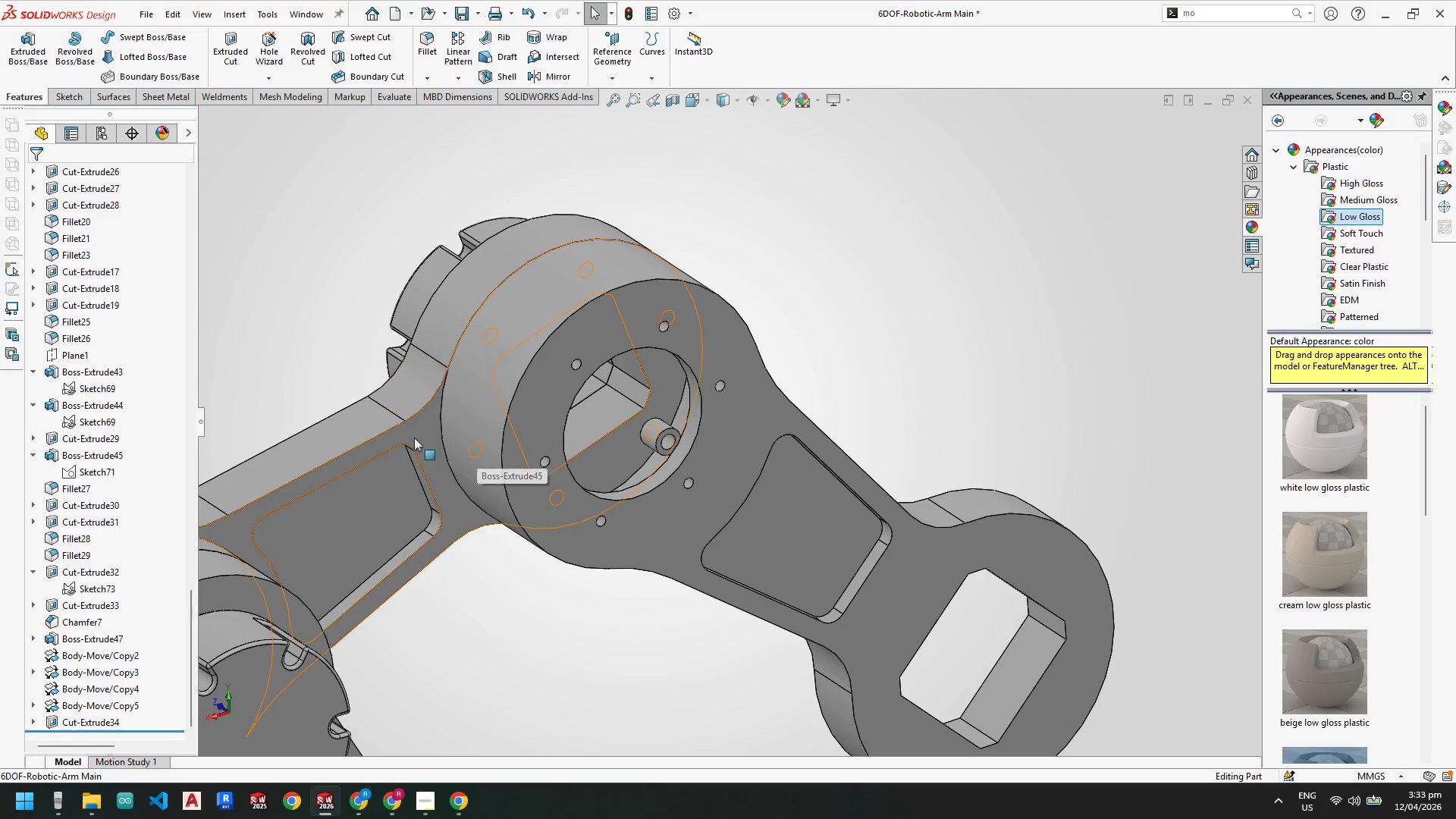 
left_click([425, 434])
 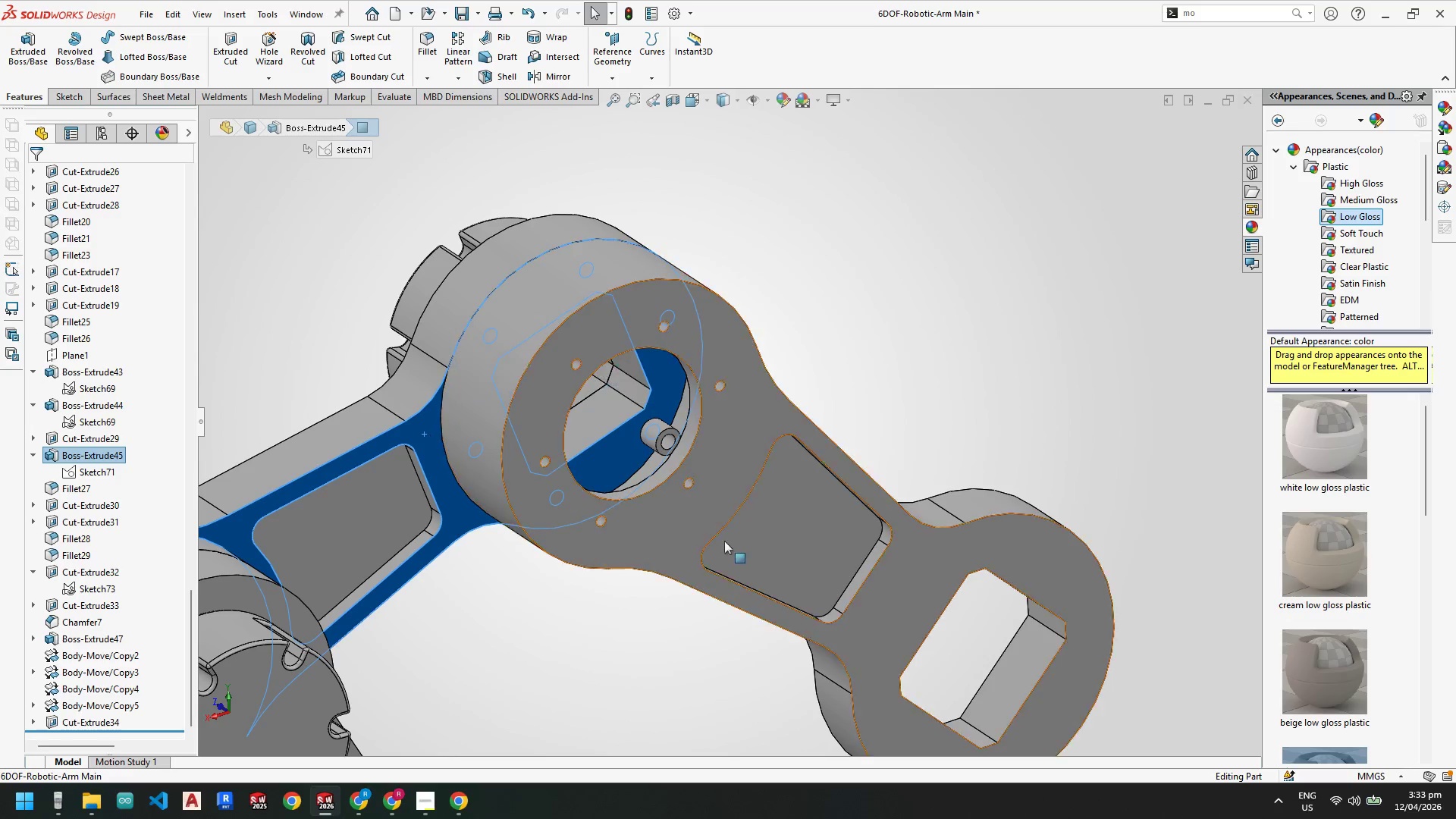 
scroll: coordinate [815, 573], scroll_direction: up, amount: 3.0
 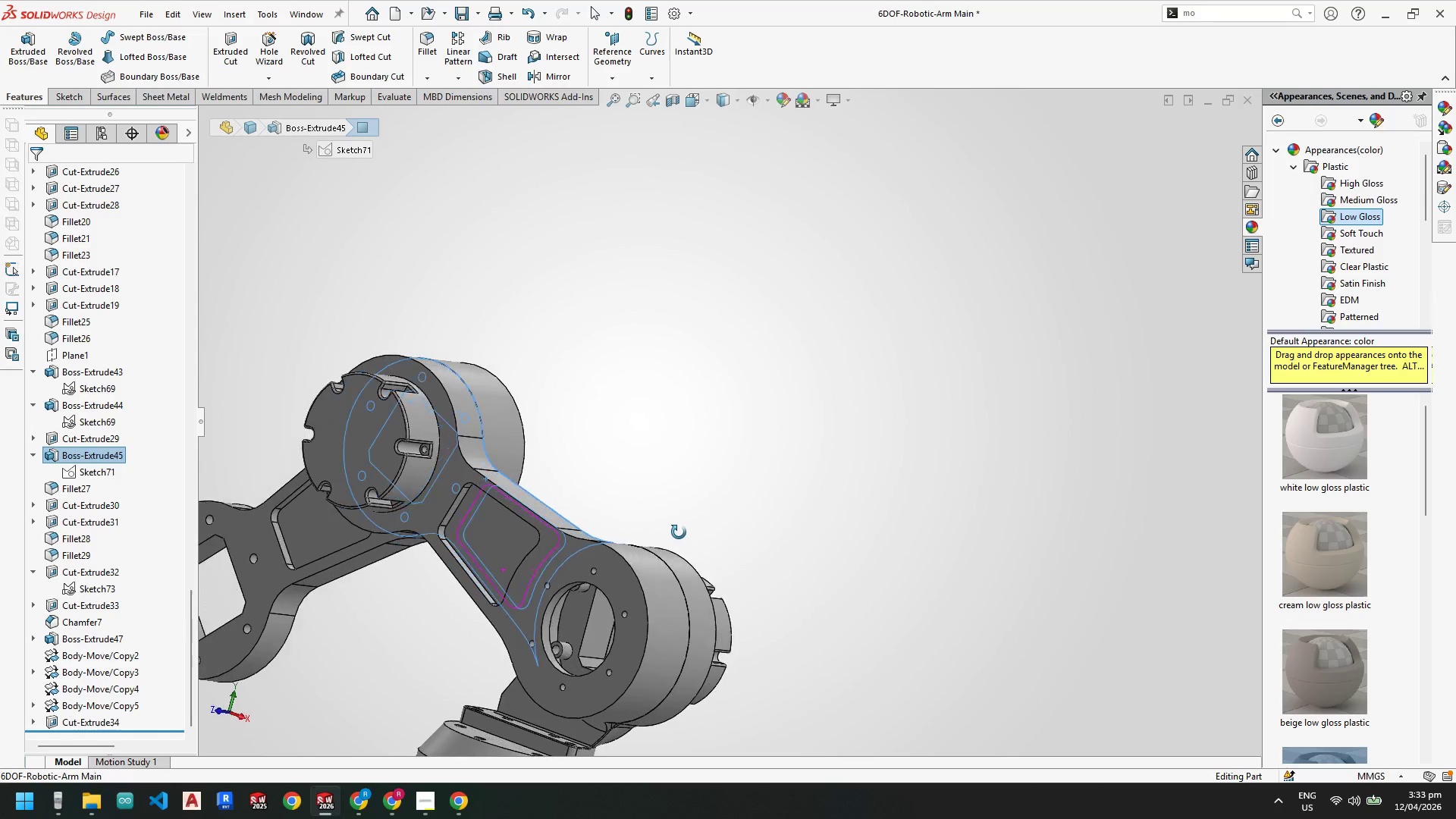 
wait(15.01)
 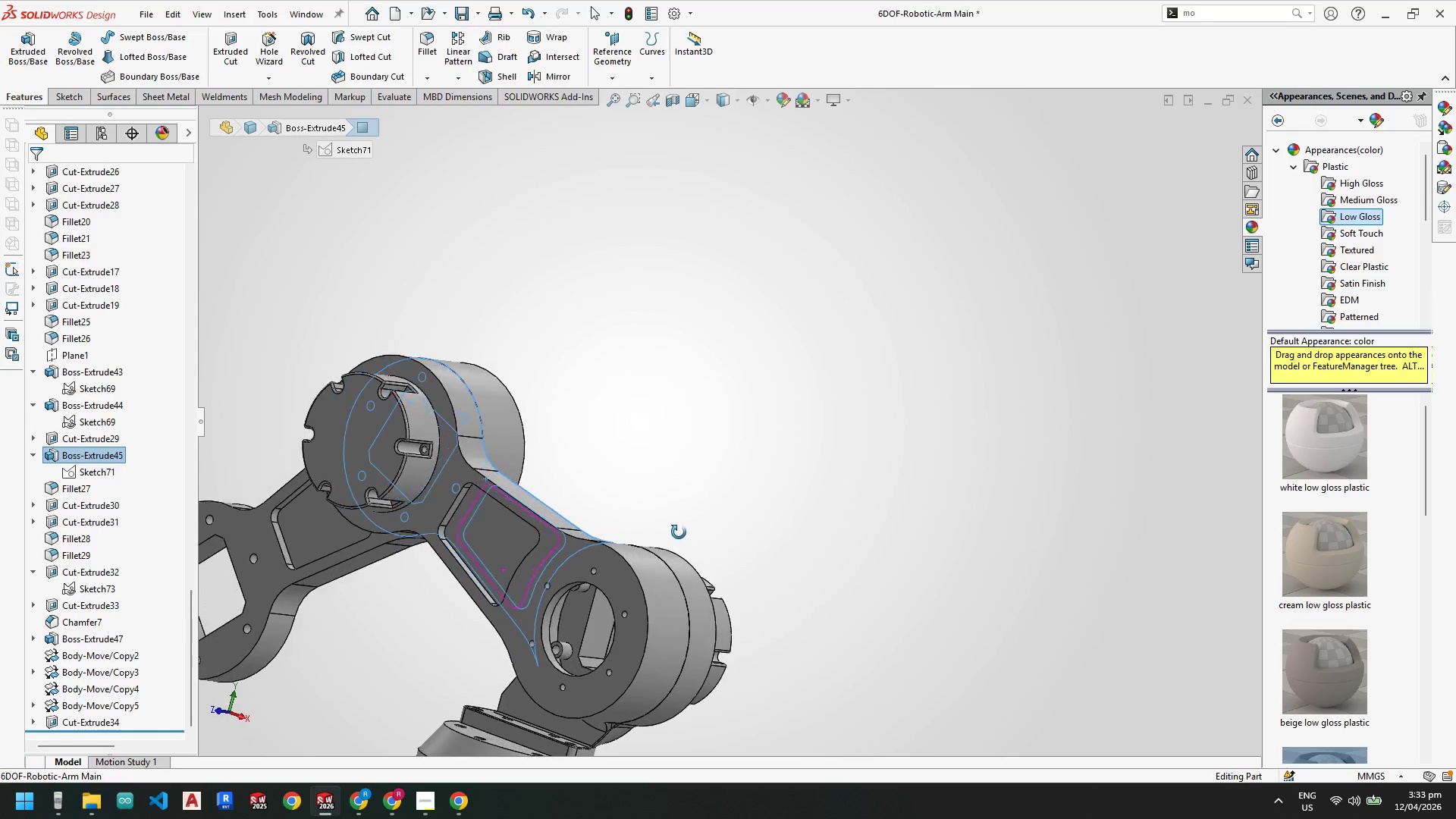 
scroll: coordinate [510, 435], scroll_direction: down, amount: 6.0
 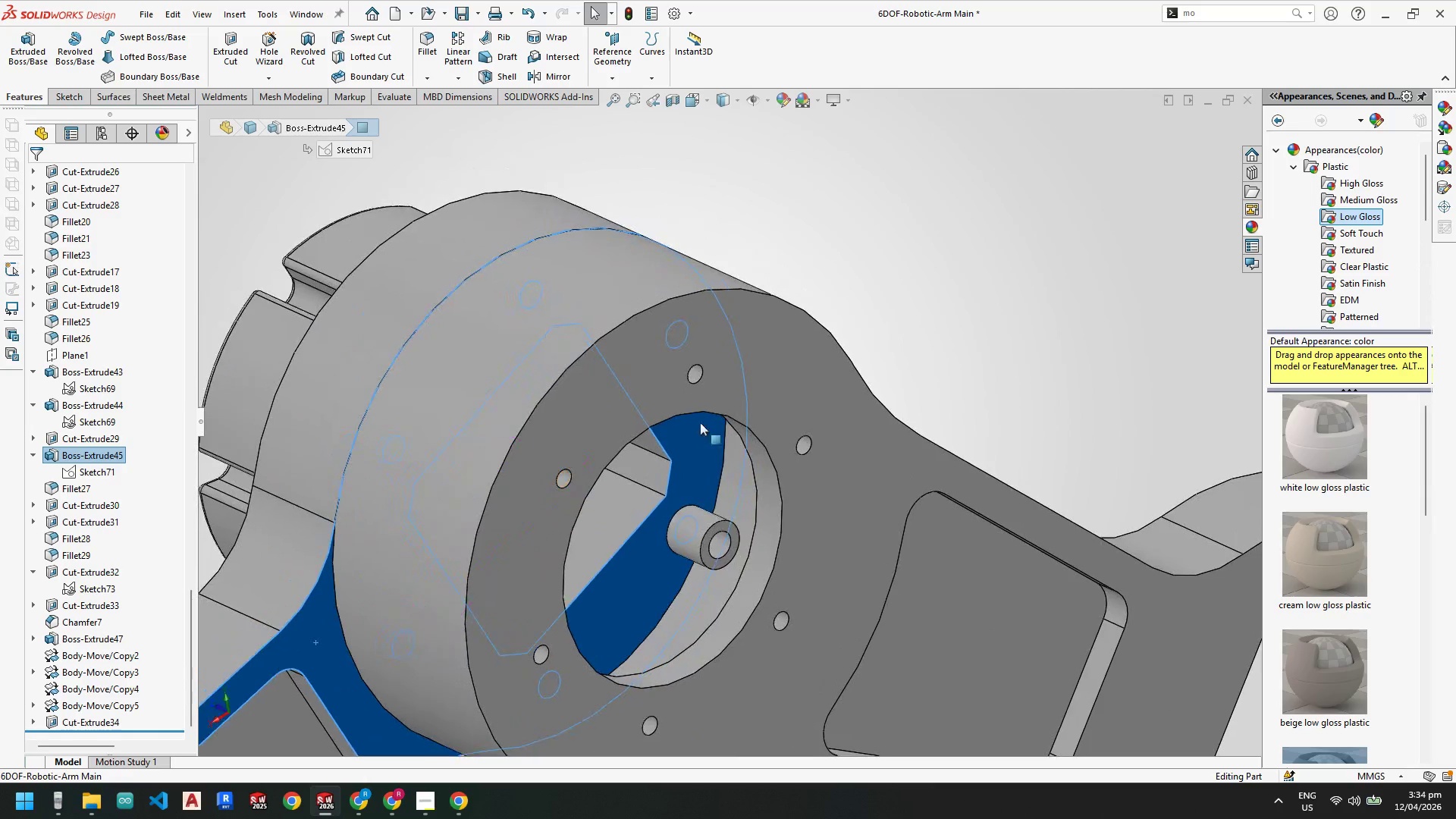 
left_click([979, 262])
 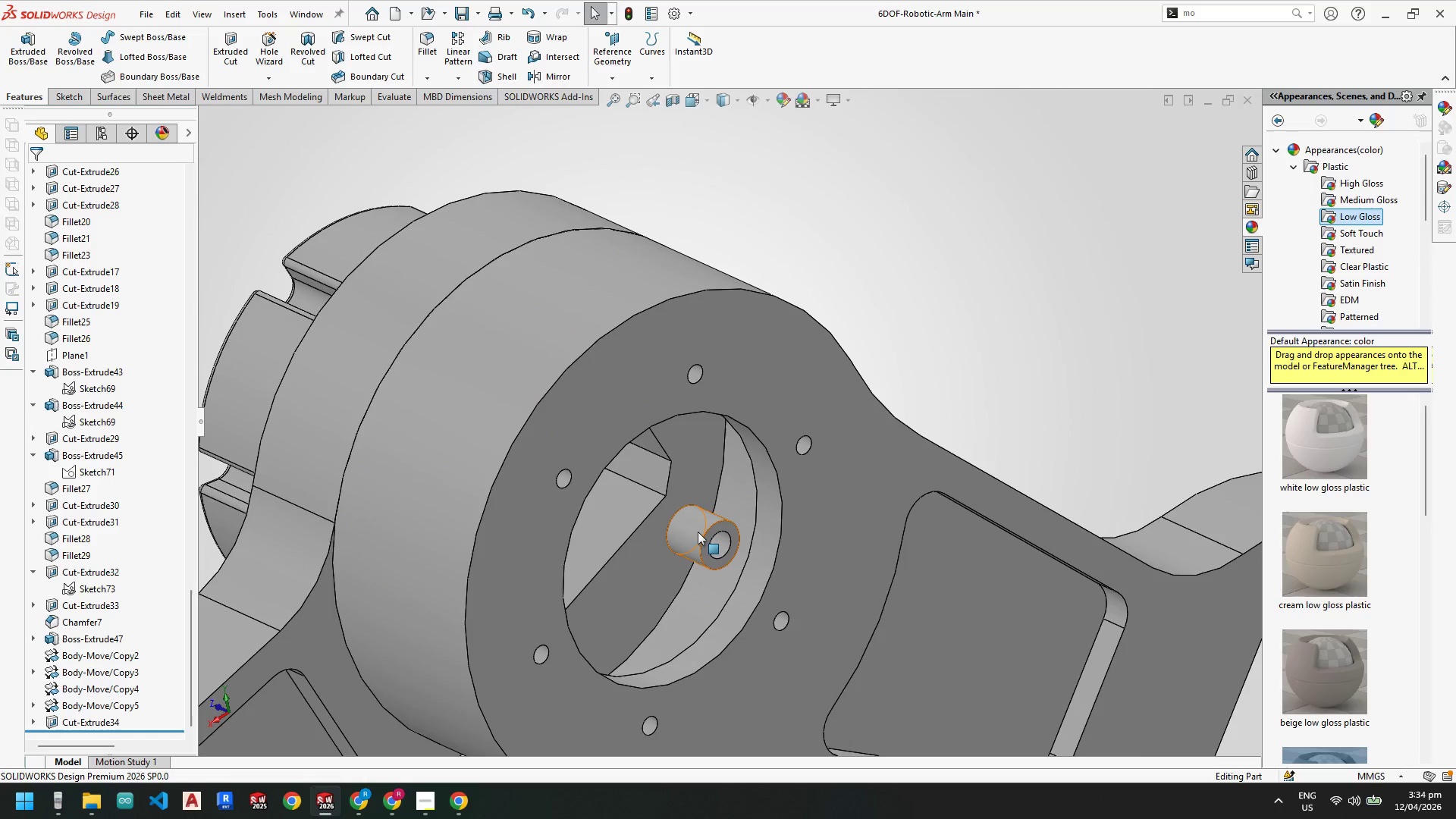 
scroll: coordinate [698, 532], scroll_direction: down, amount: 1.0
 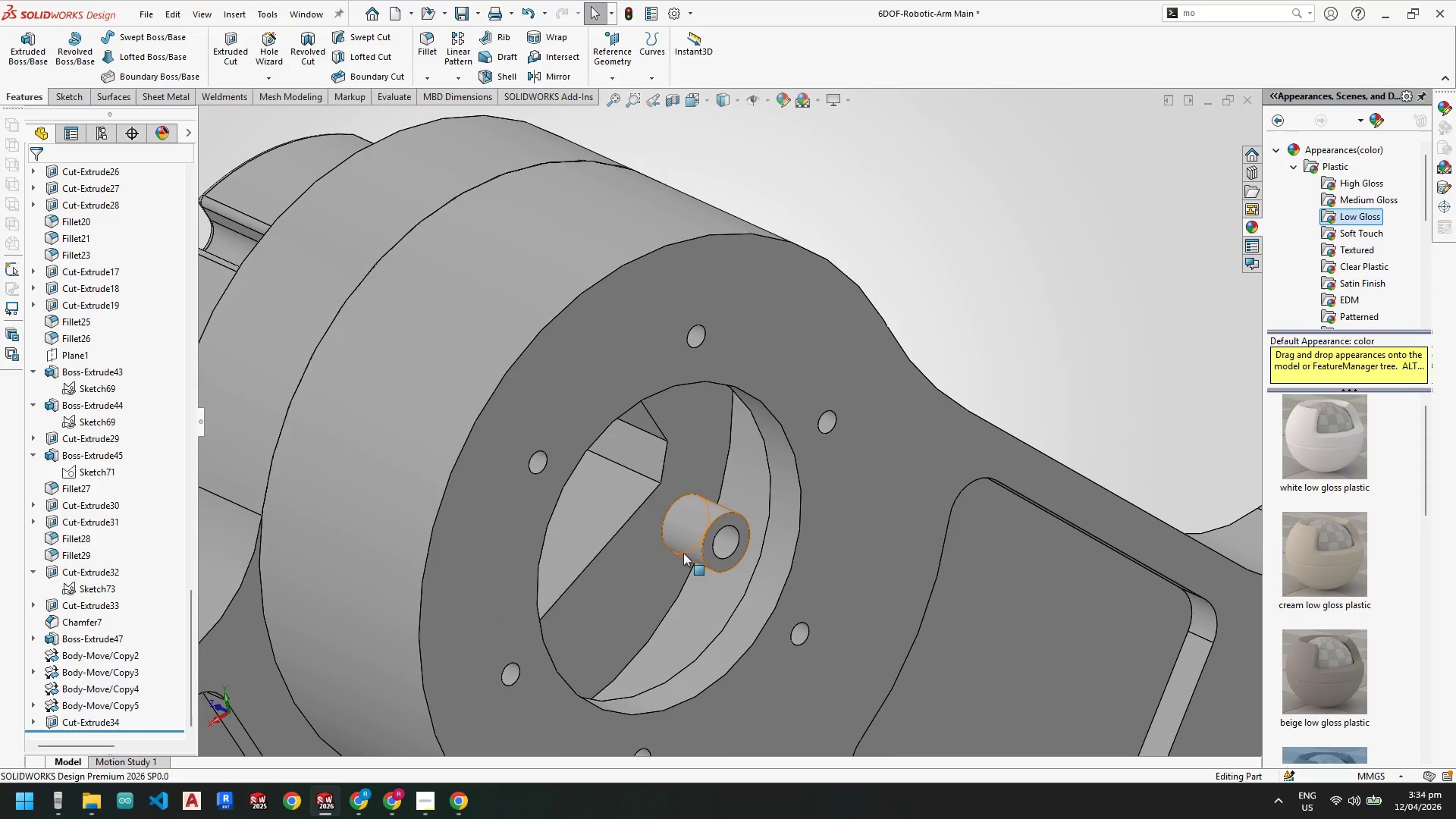 
left_click([638, 569])
 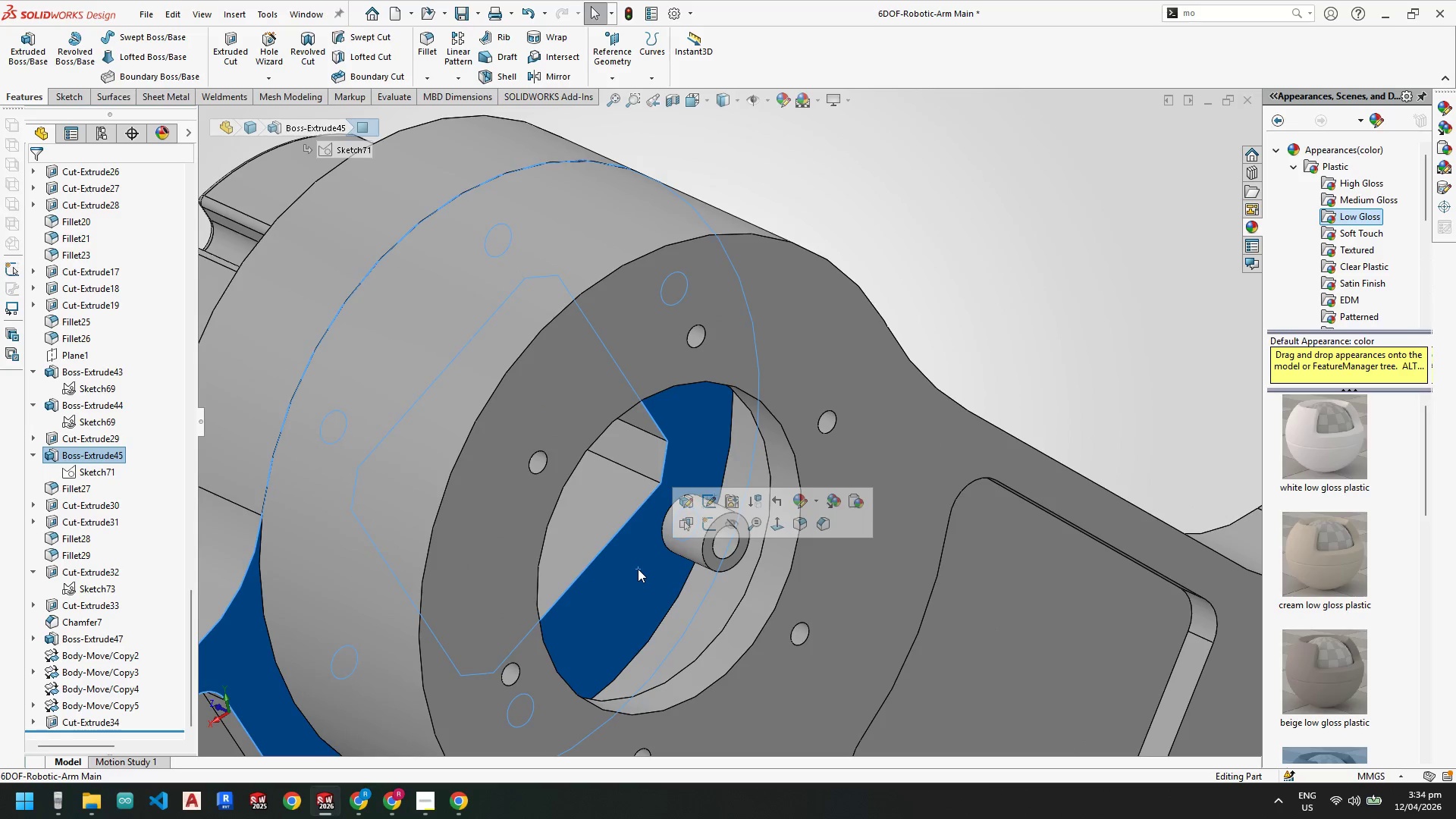 
scroll: coordinate [638, 569], scroll_direction: up, amount: 3.0
 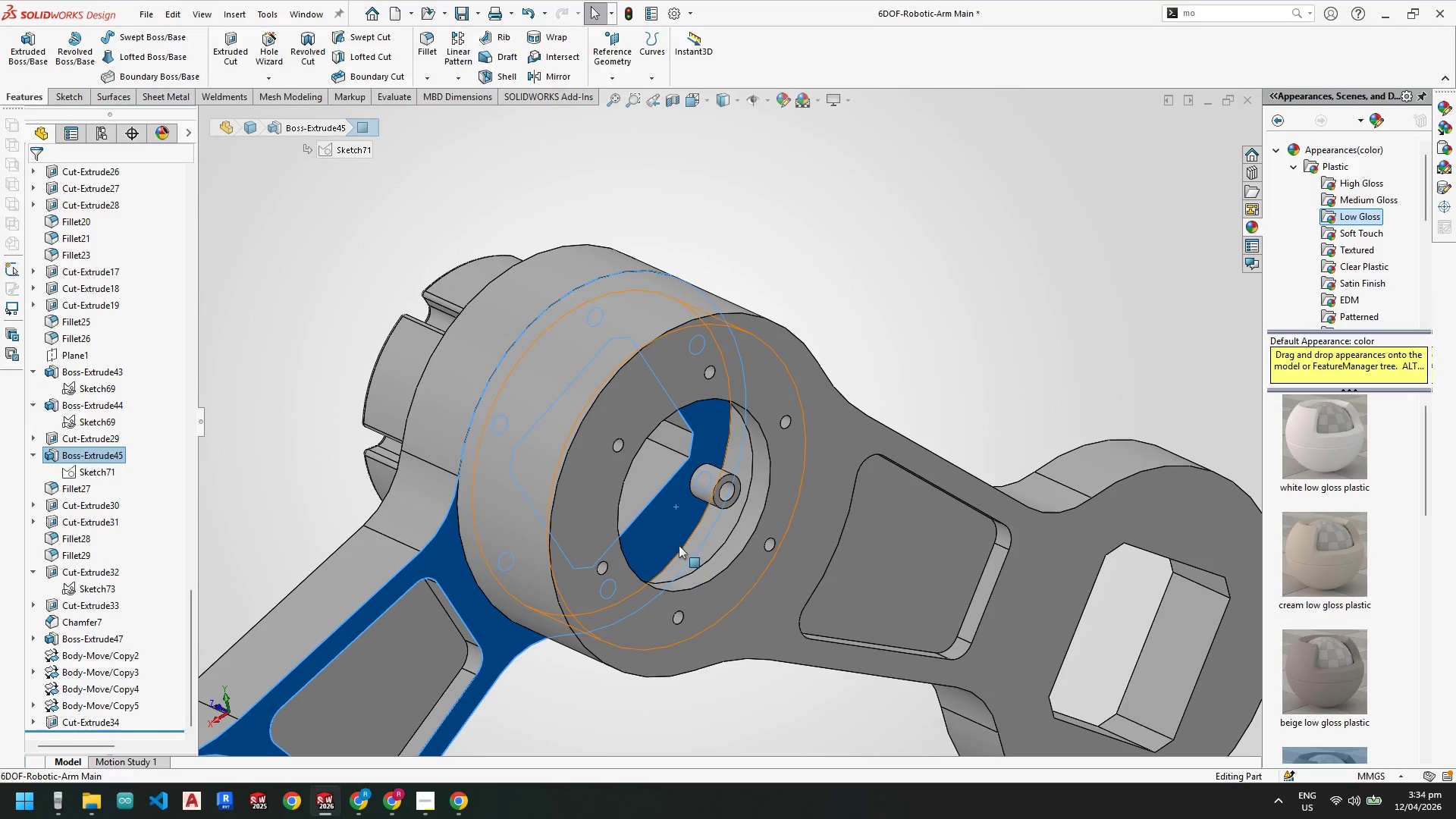 
right_click([670, 530])
 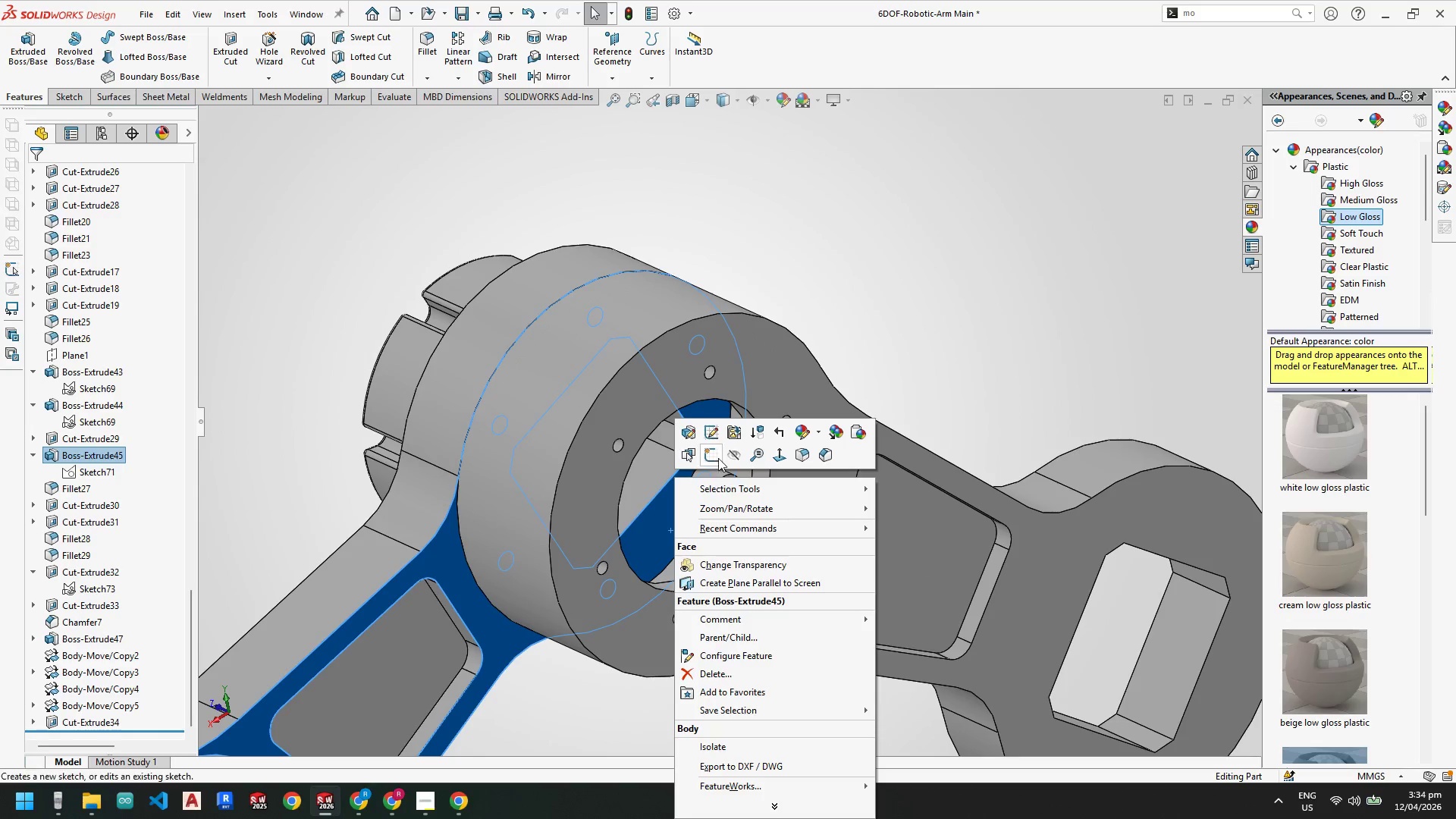 
left_click([711, 457])
 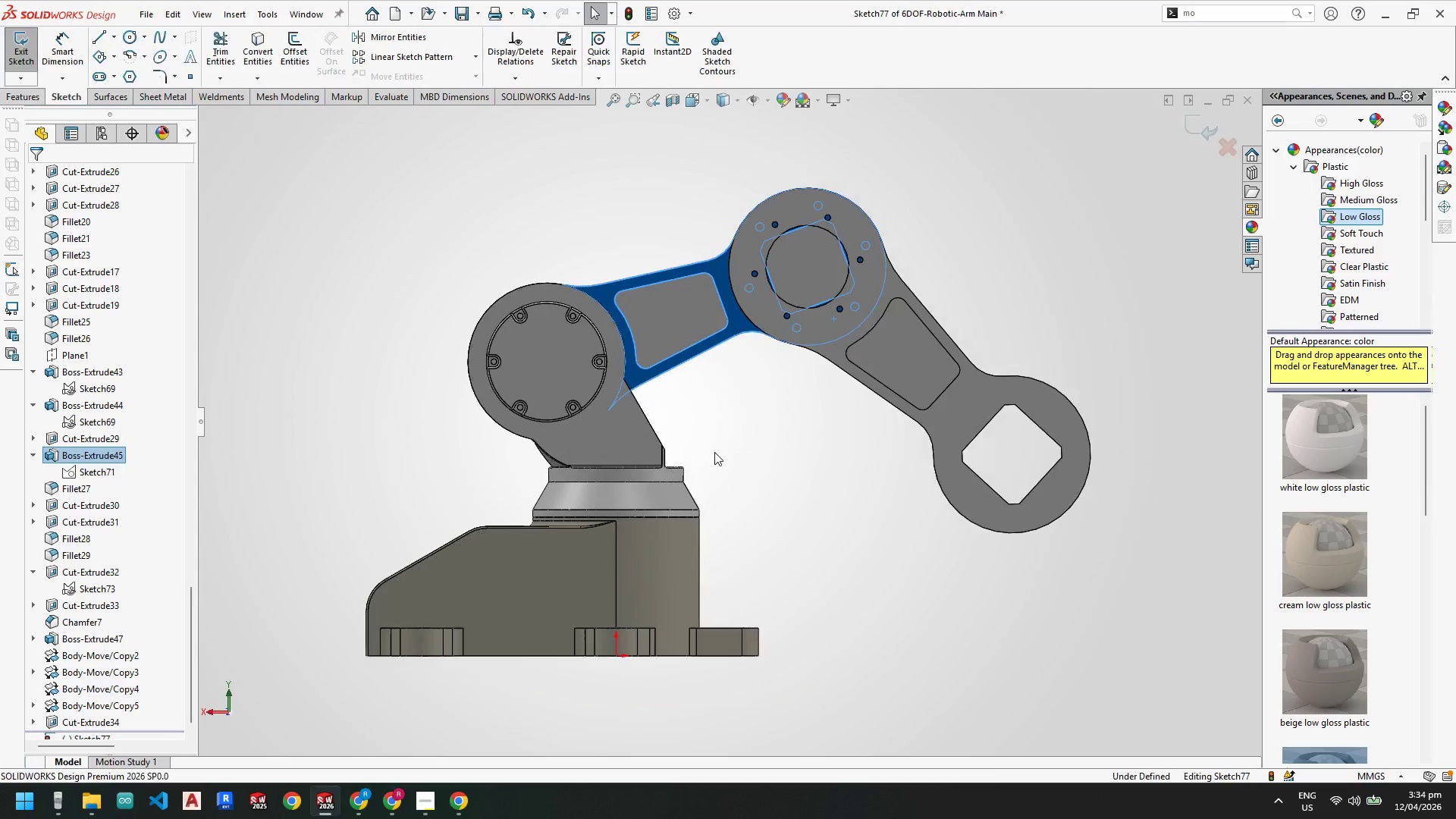 
scroll: coordinate [789, 268], scroll_direction: down, amount: 4.0
 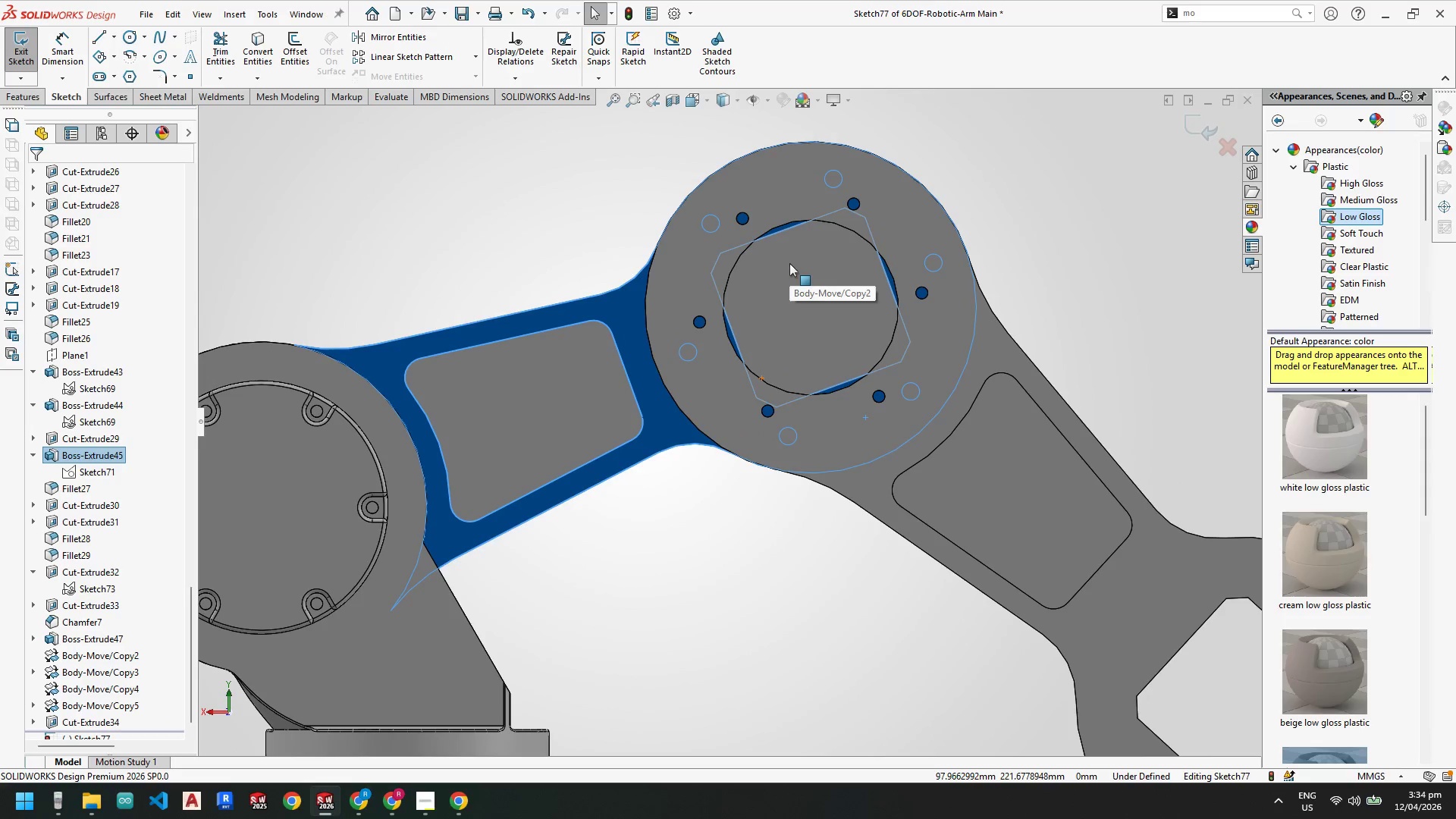 
key(Escape)
 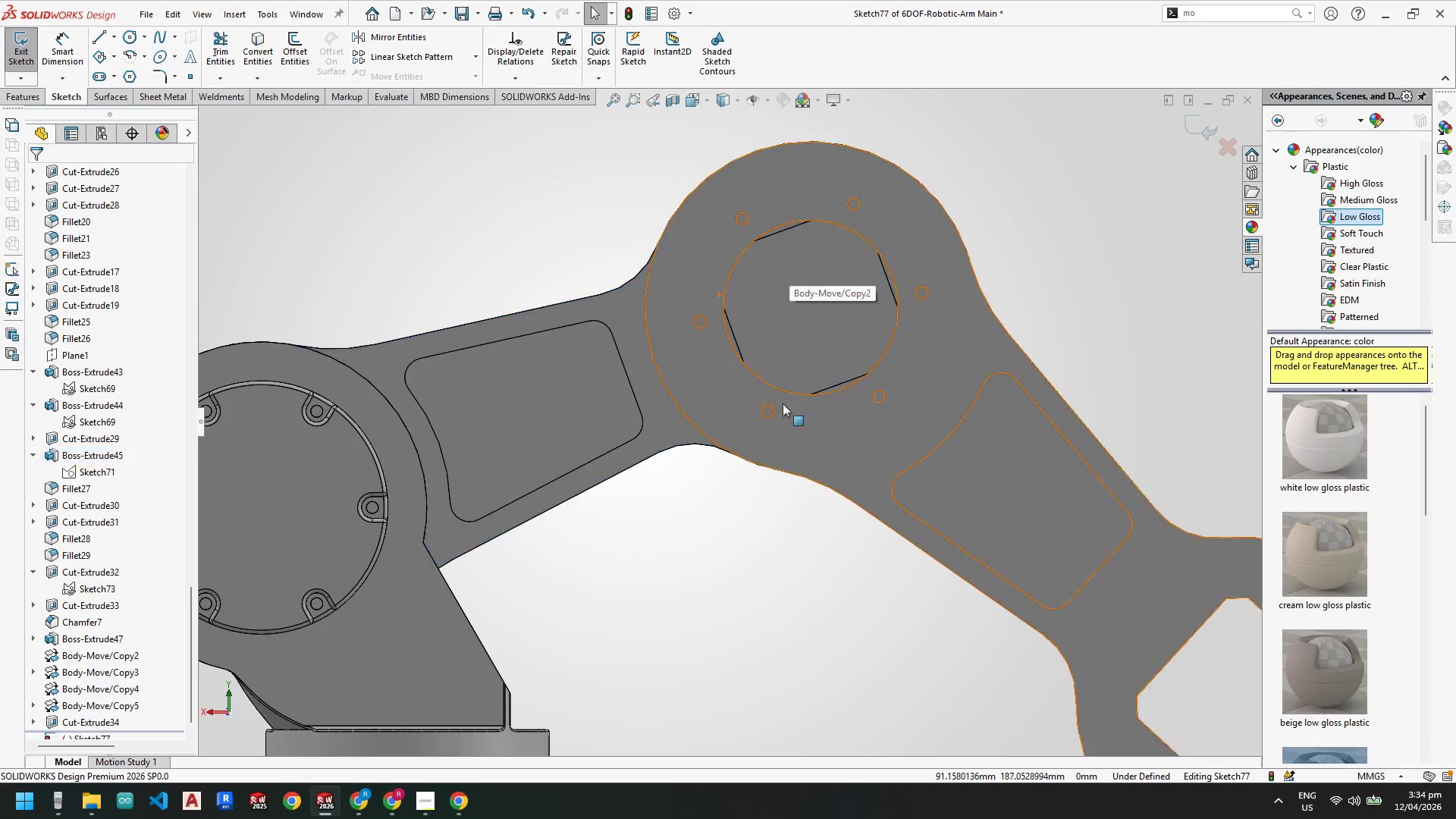 
key(Escape)
 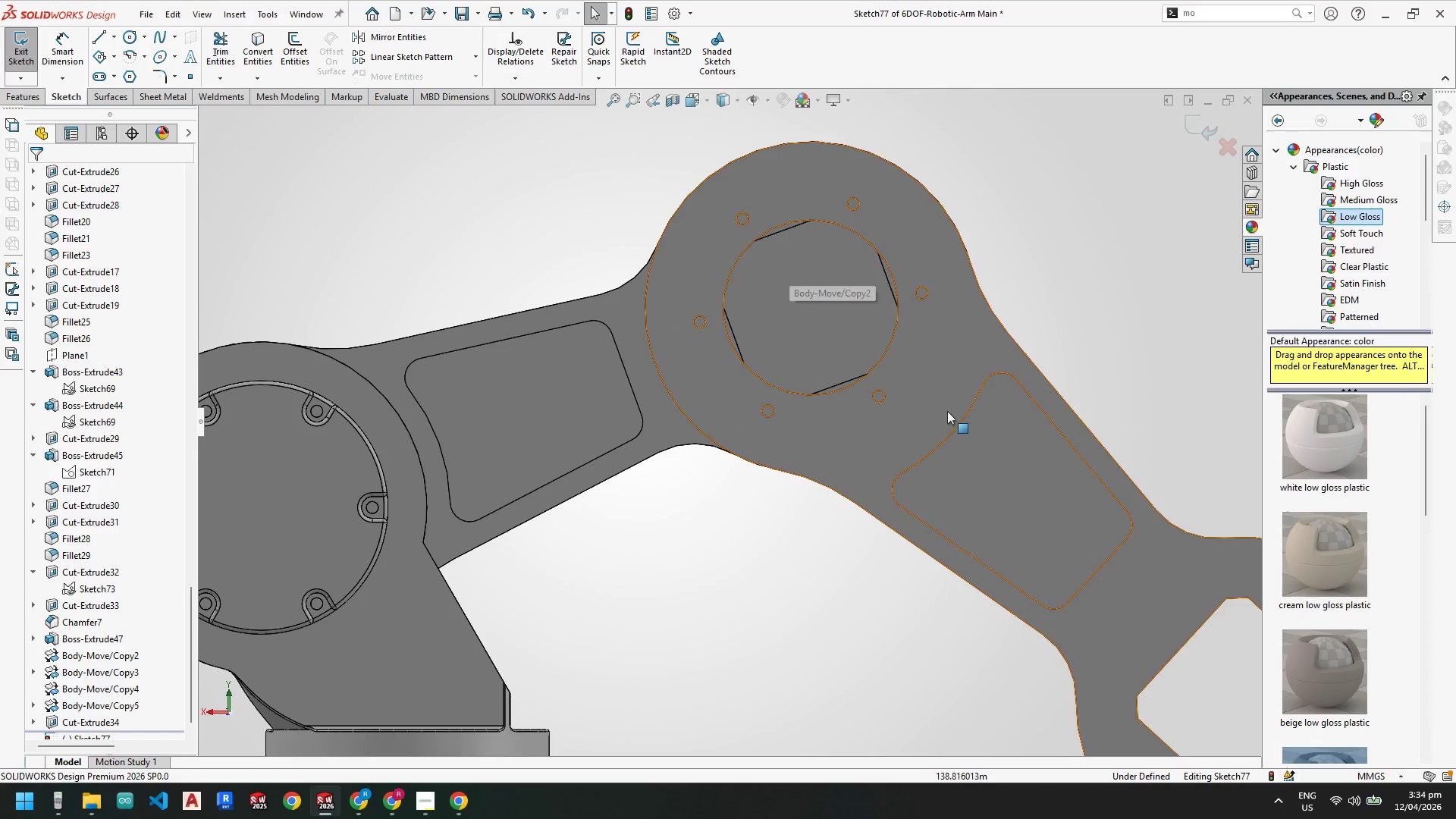 
key(Escape)
 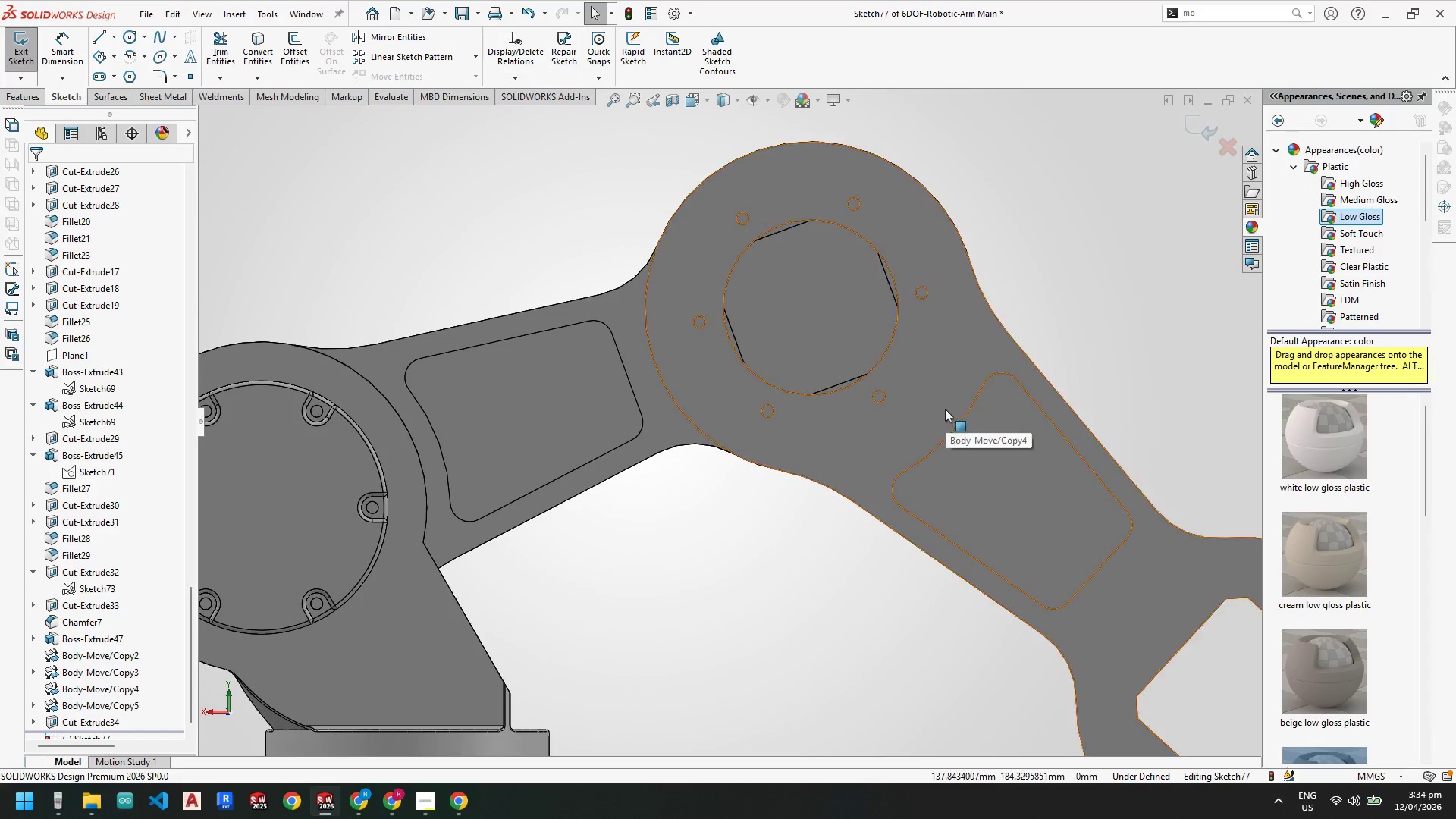 
right_click([945, 409])
 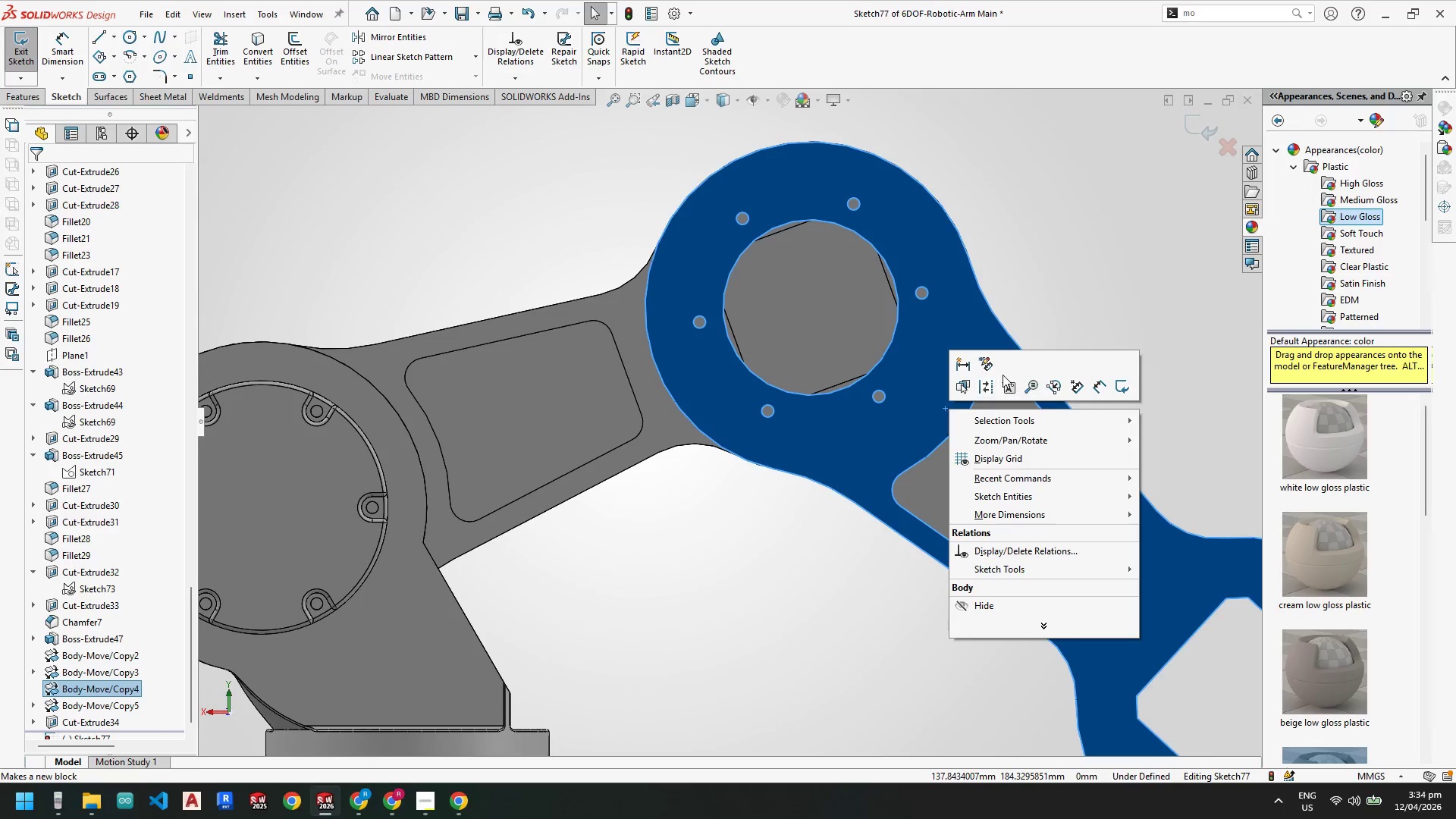 
key(Escape)
 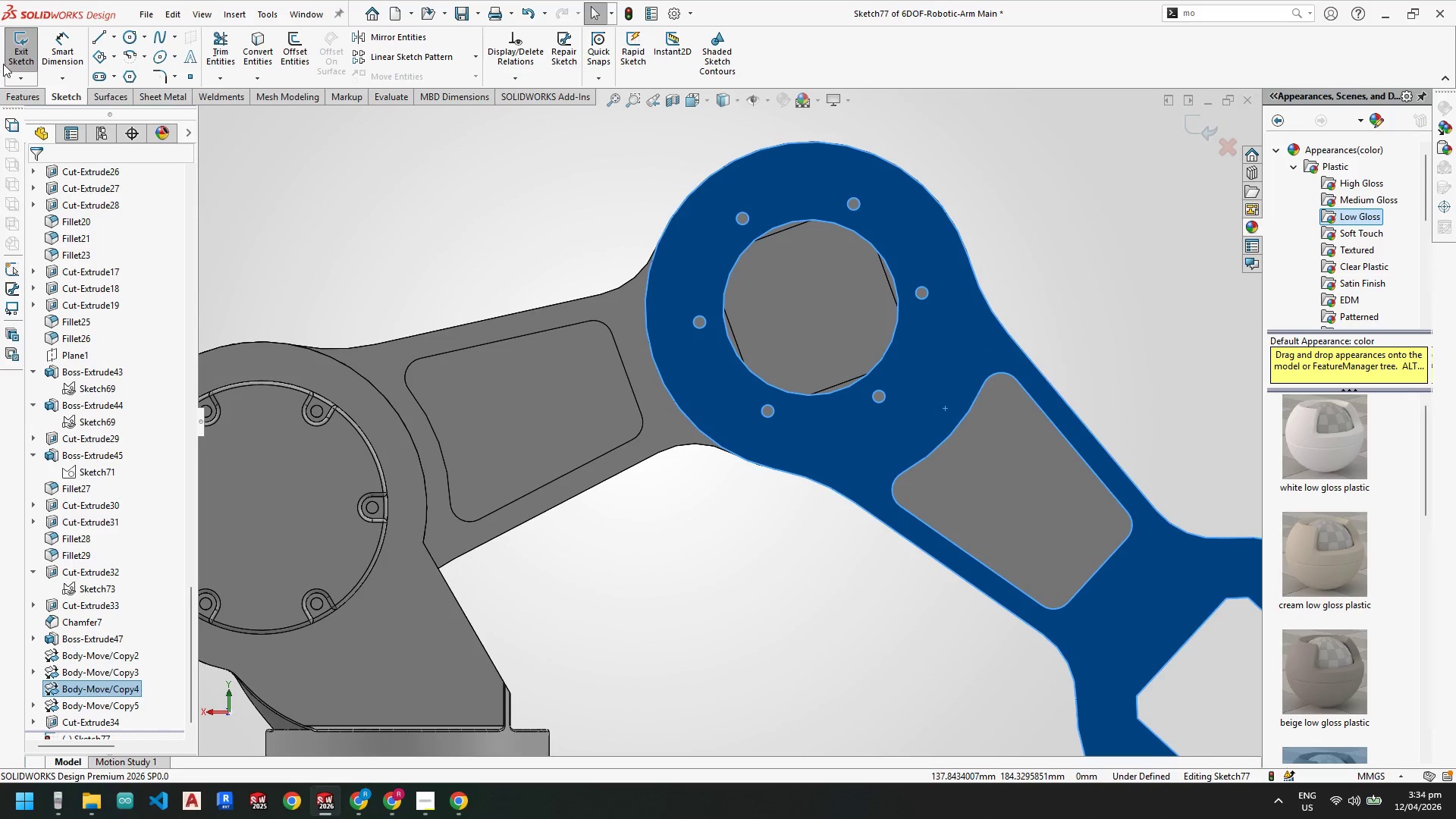 
left_click([19, 52])
 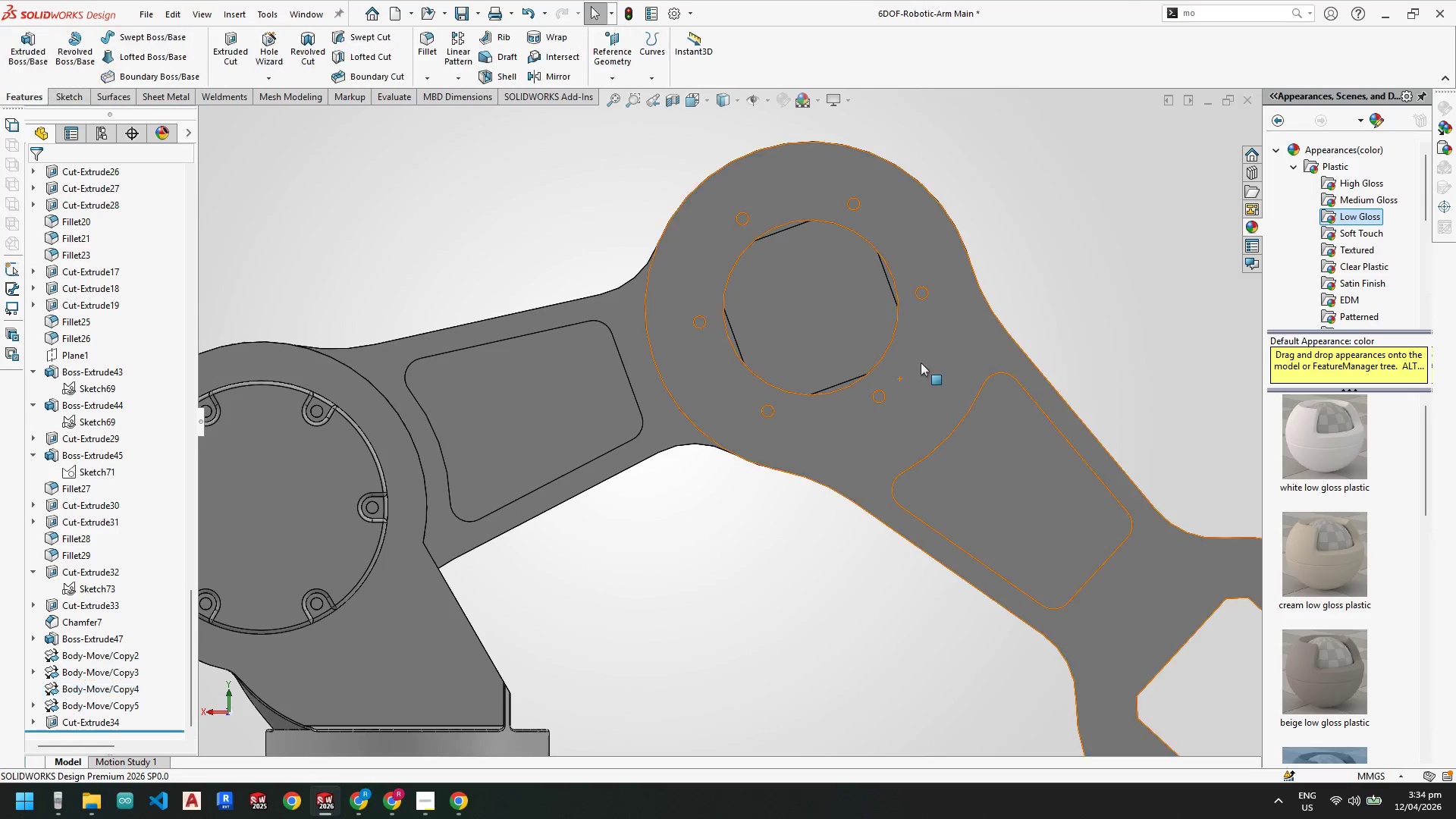 
right_click([921, 362])
 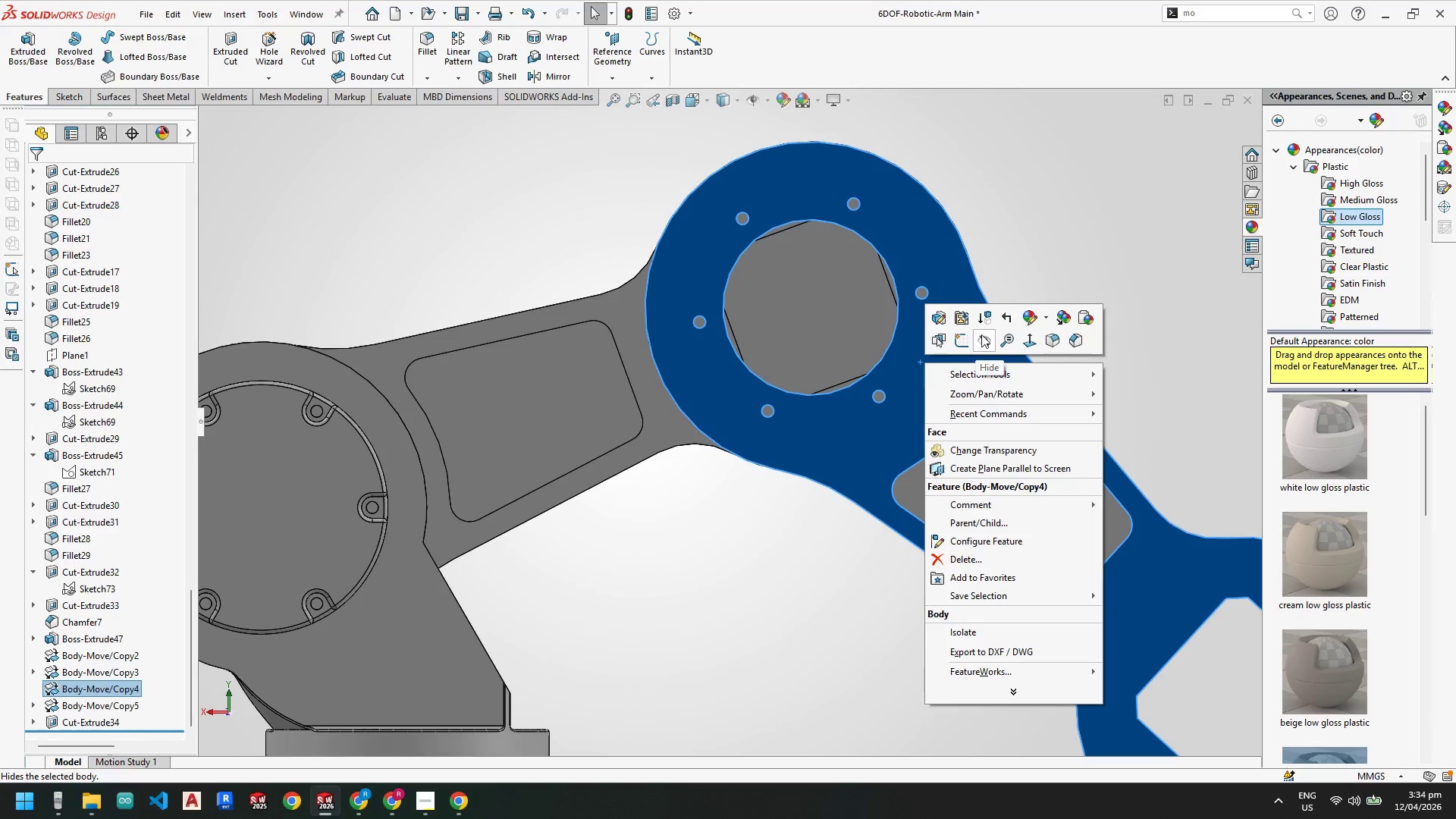 
left_click([980, 338])
 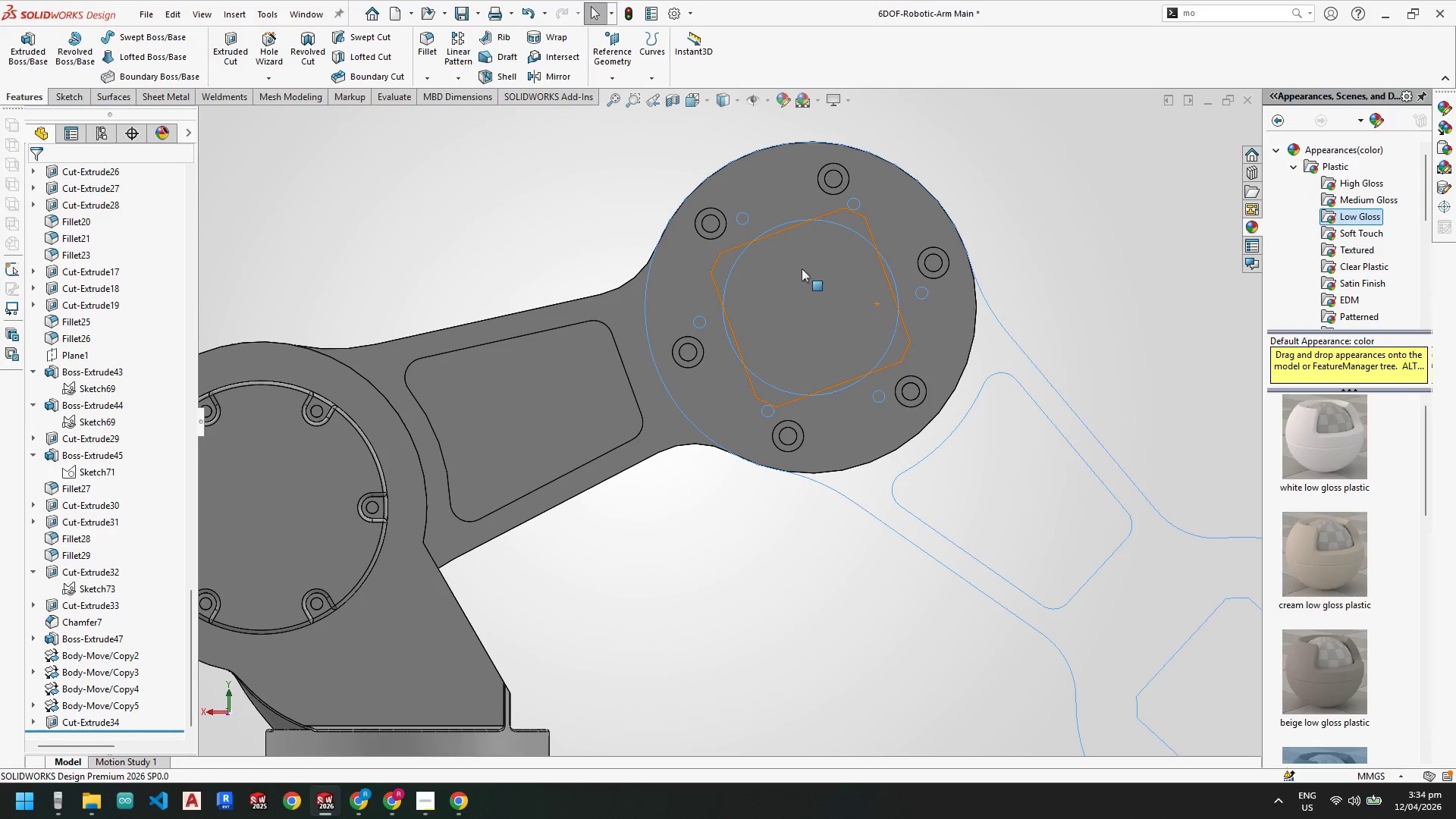 
scroll: coordinate [690, 240], scroll_direction: down, amount: 5.0
 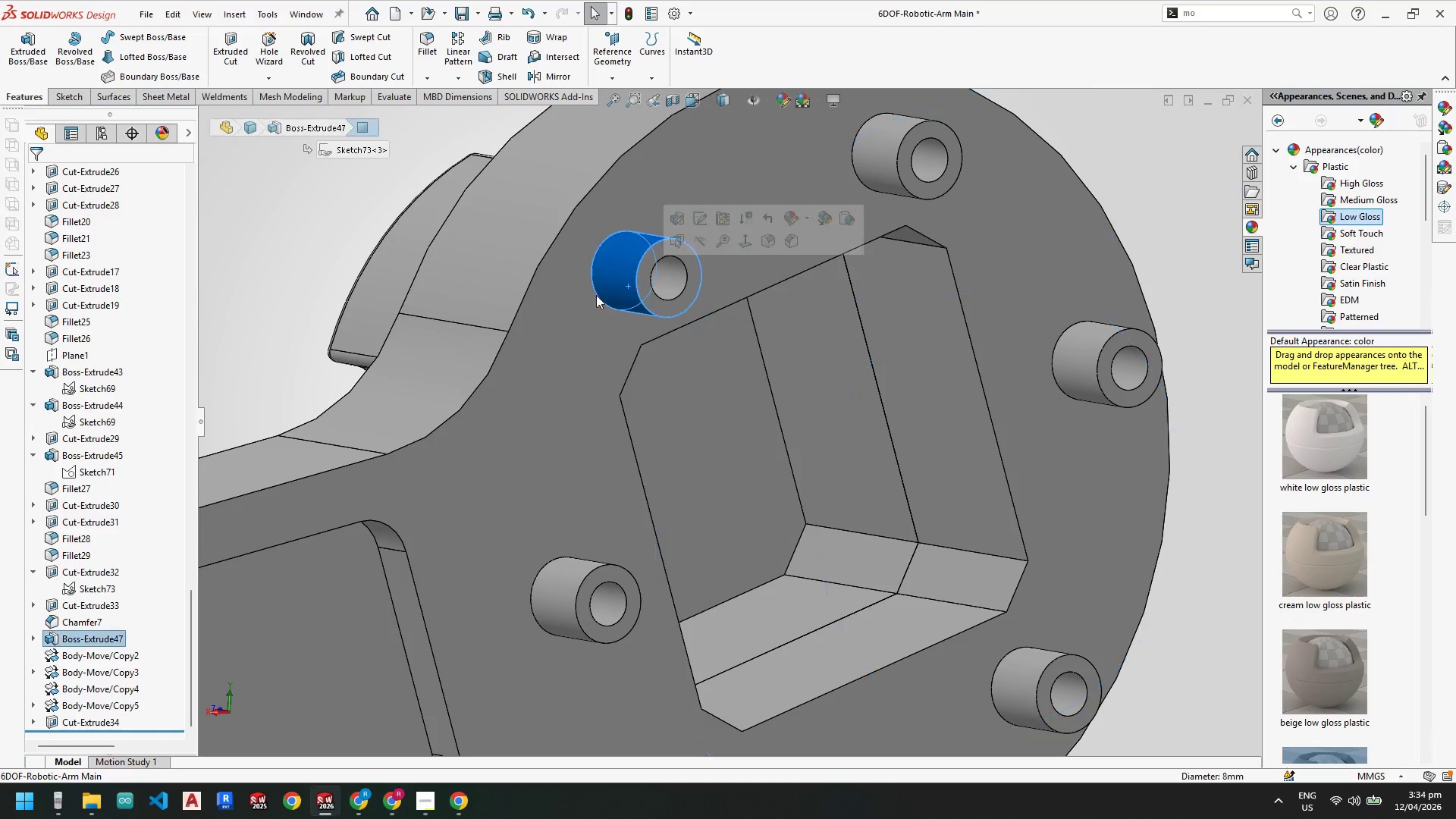 
left_click([100, 638])
 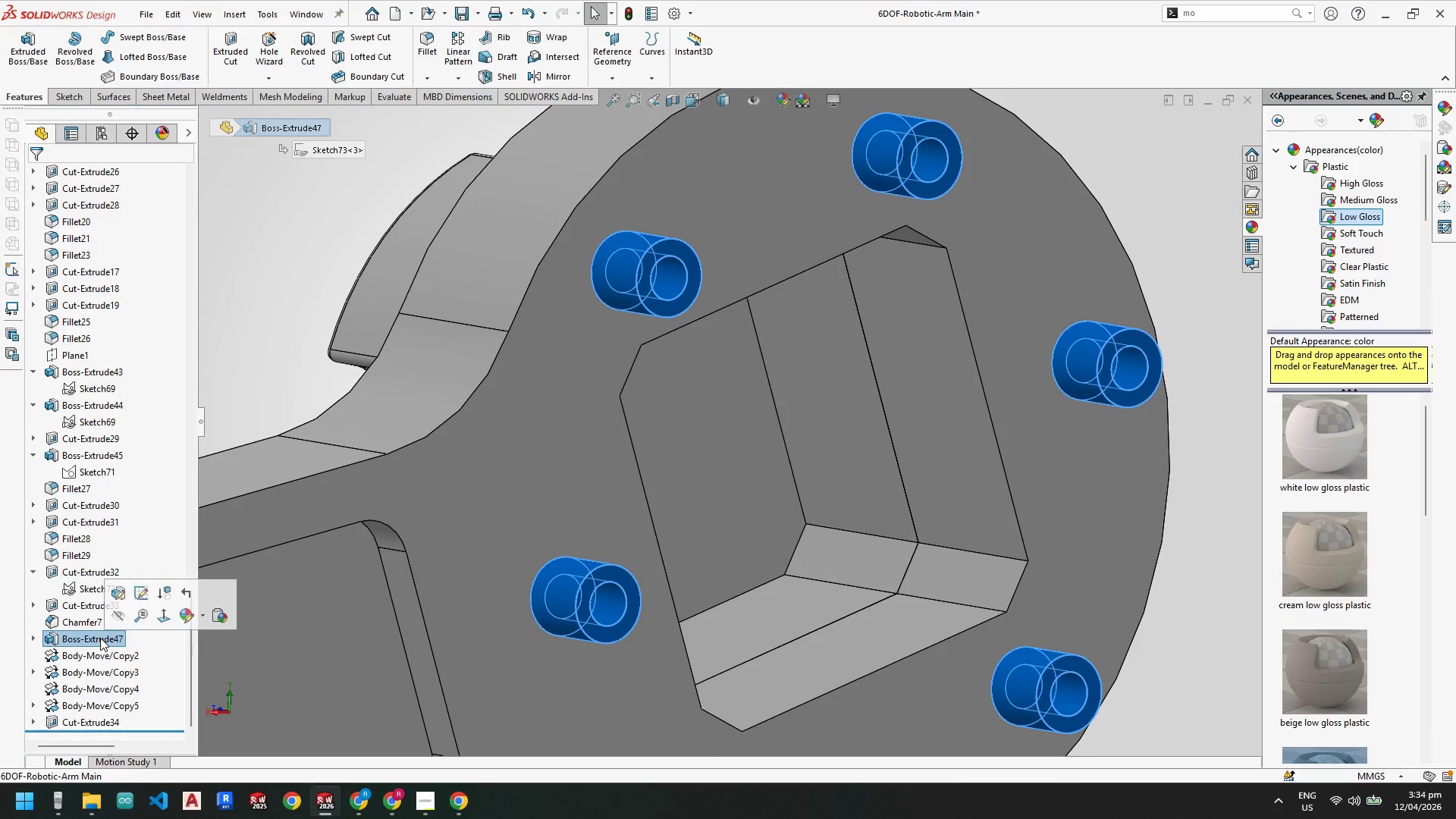 
right_click([100, 638])
 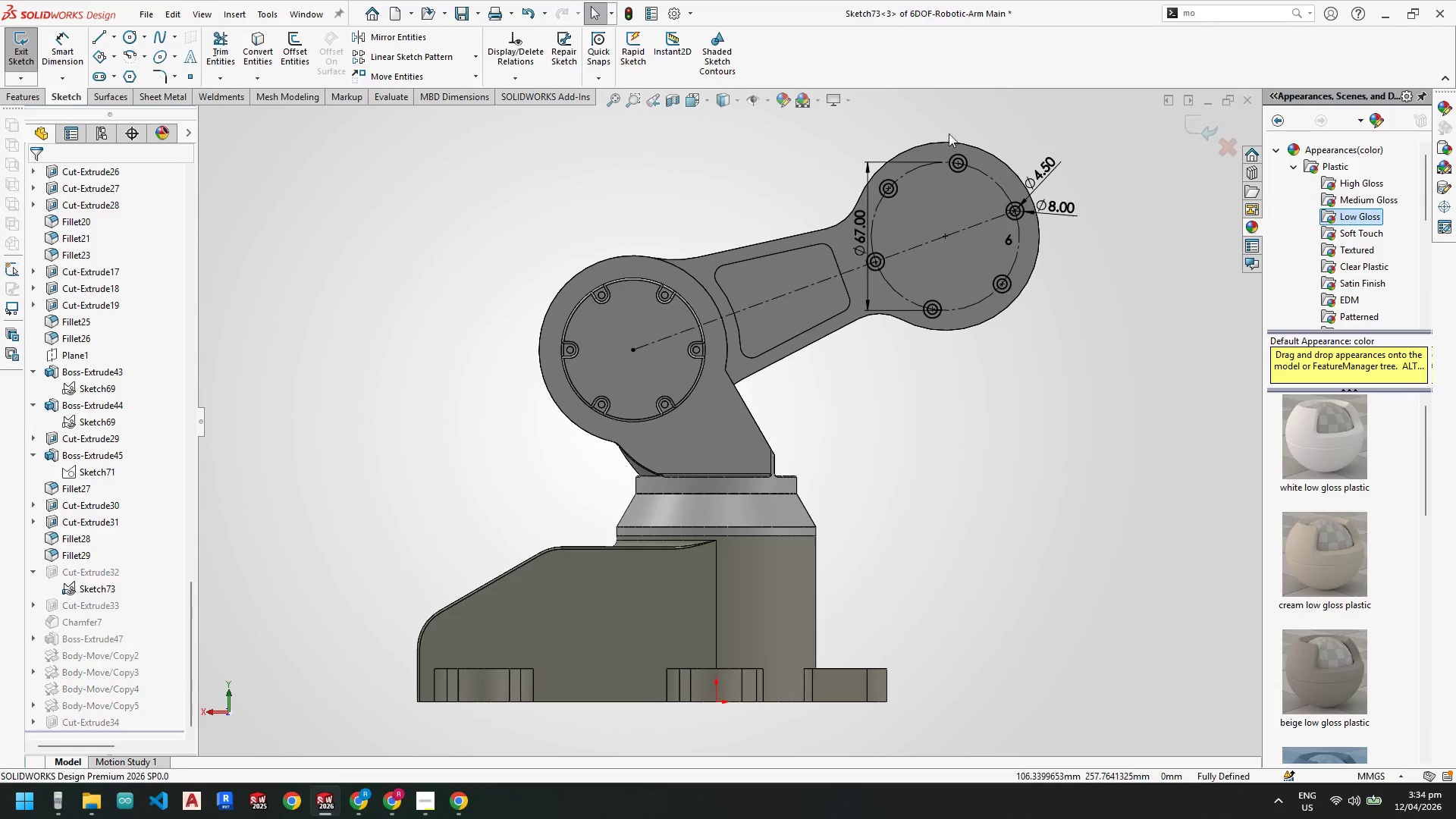 
scroll: coordinate [1088, 187], scroll_direction: down, amount: 7.0
 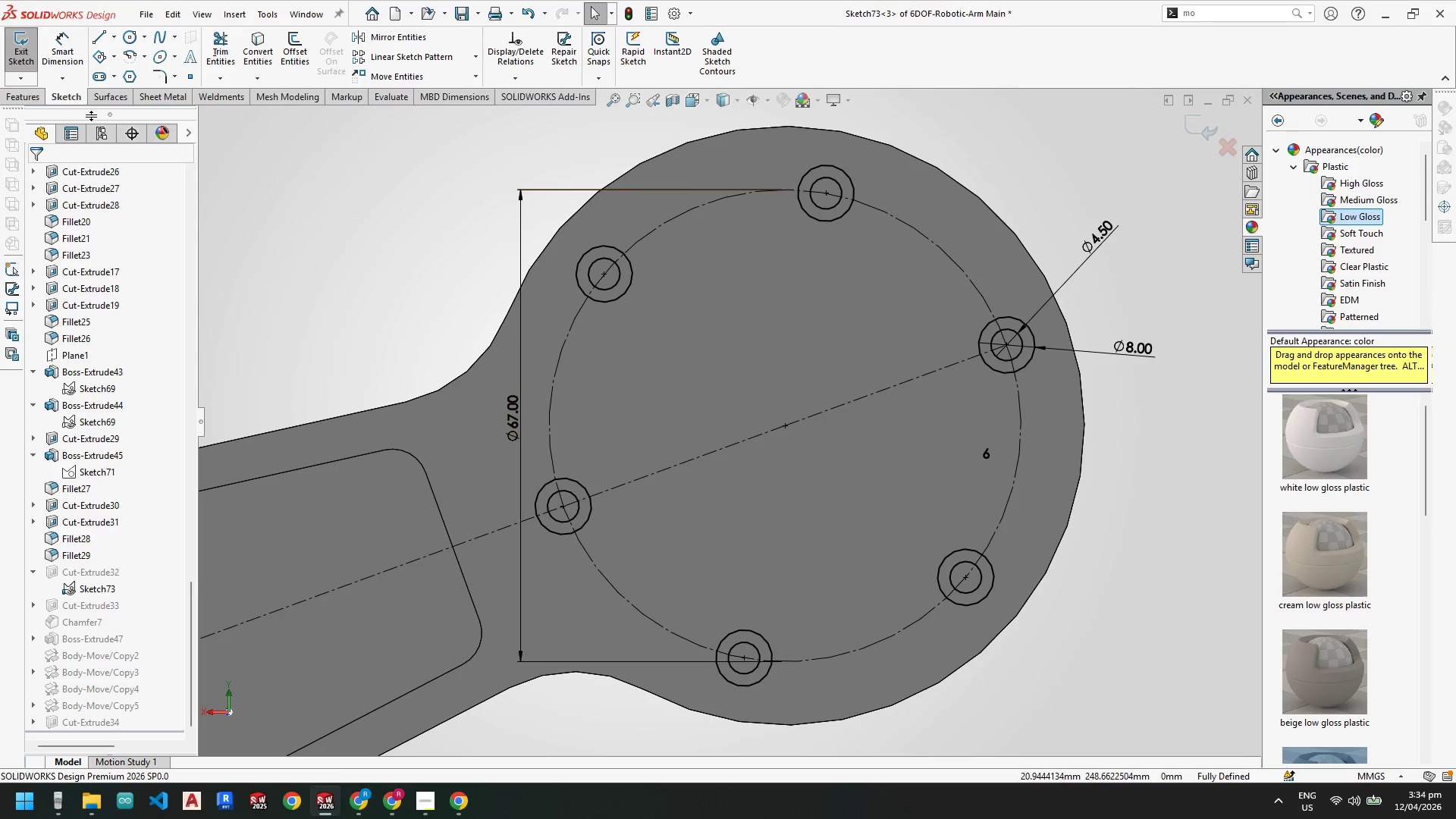 
left_click([17, 93])
 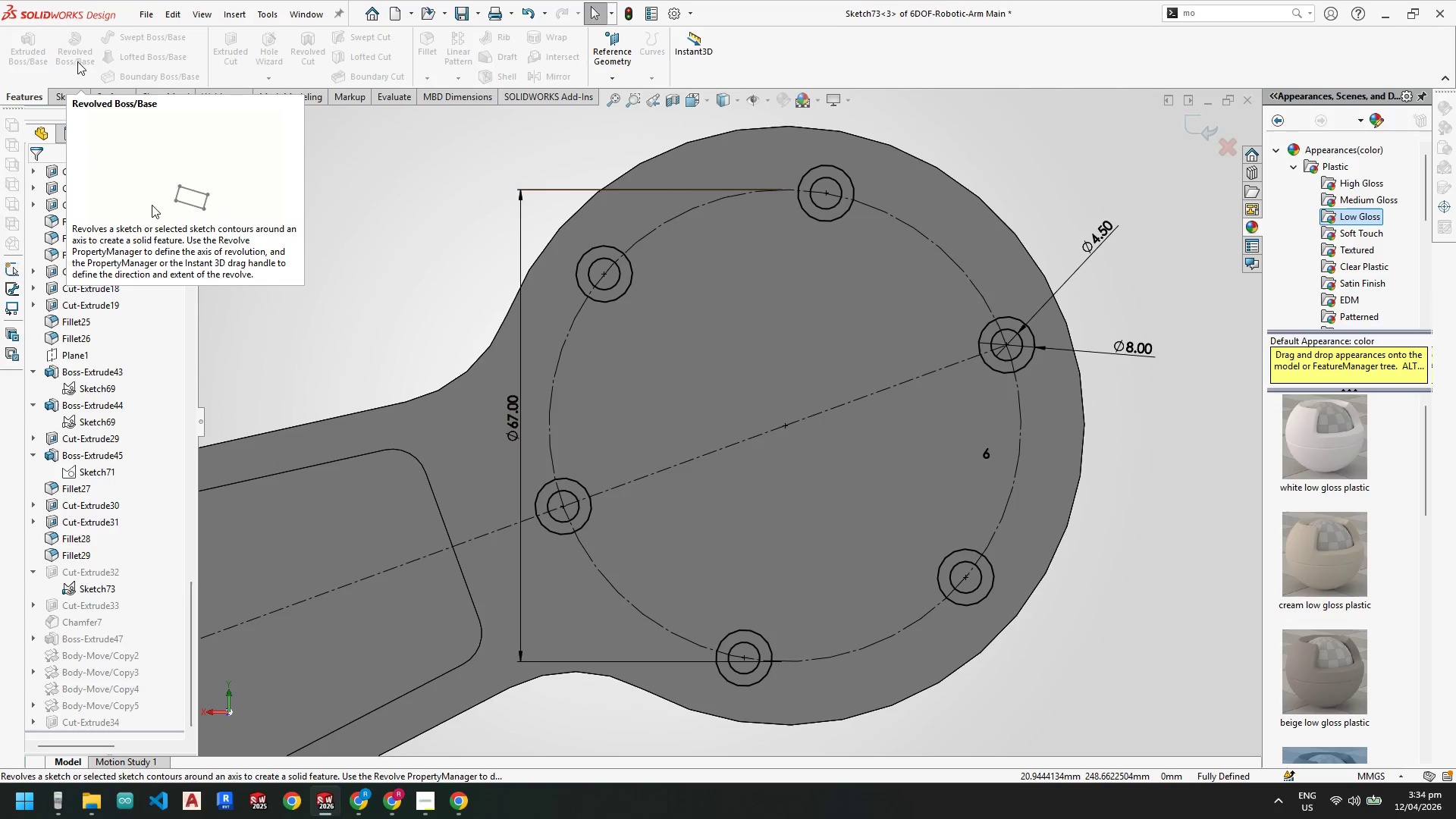 
key(Escape)
 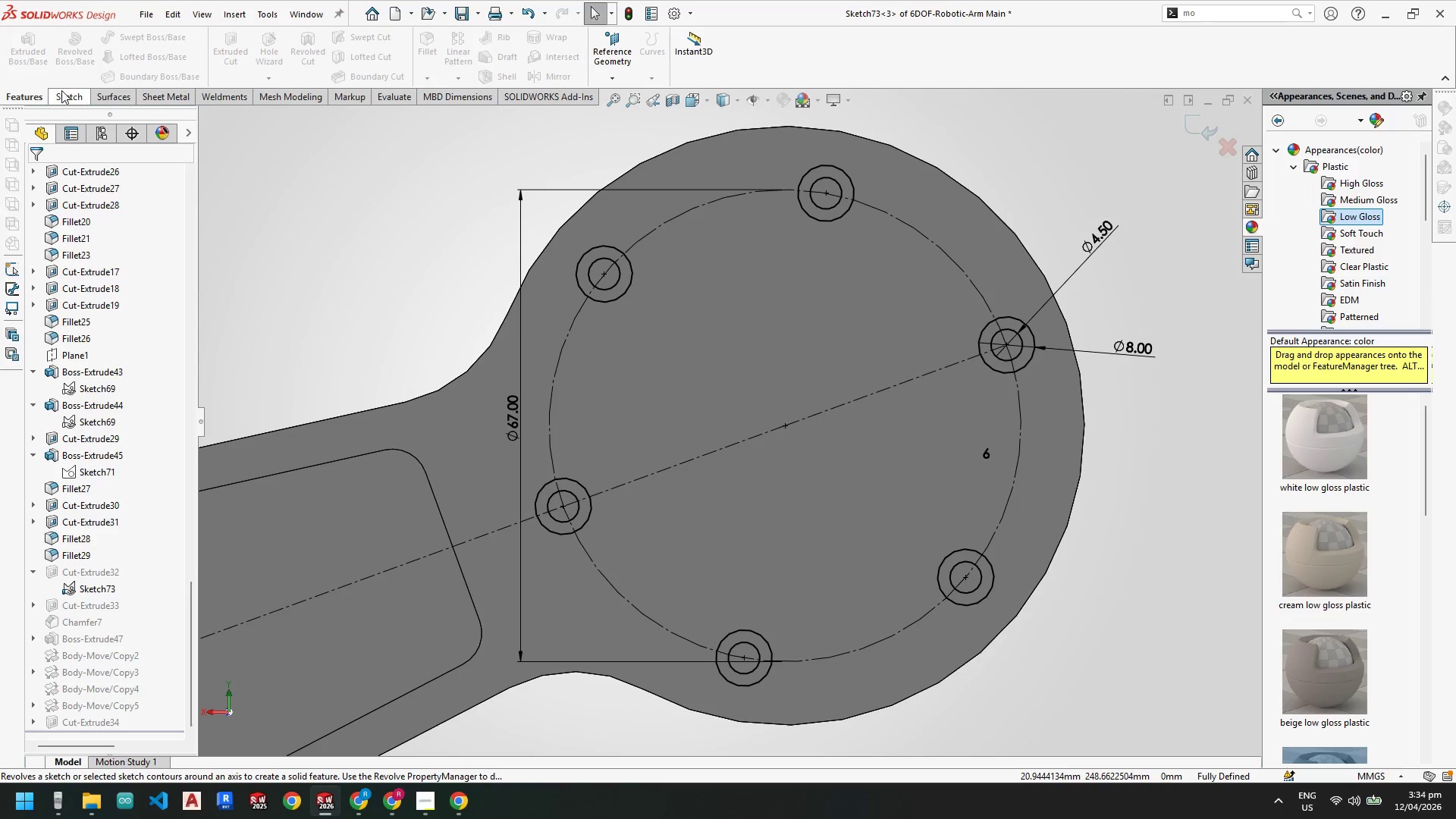 
left_click([61, 90])
 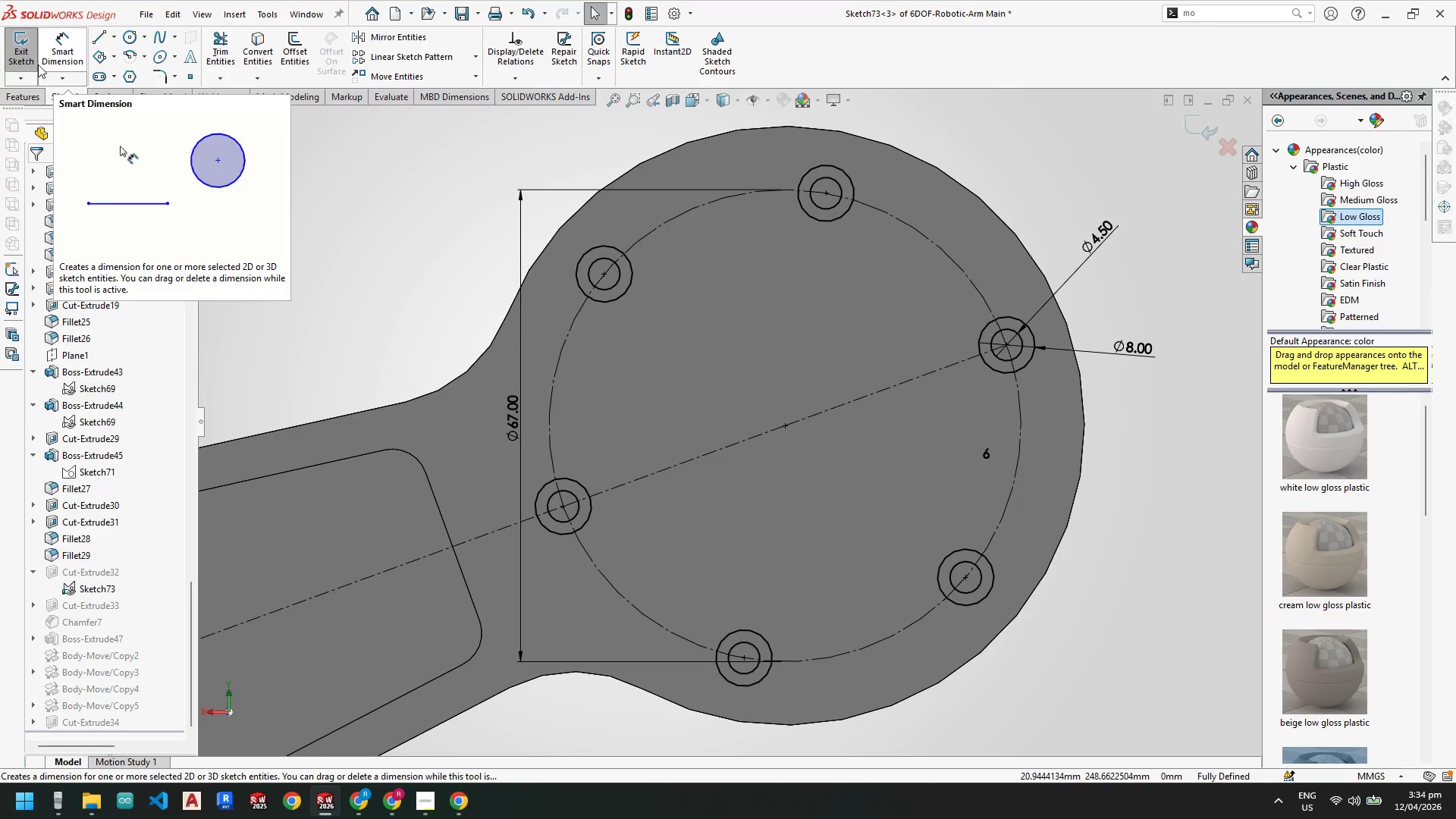 
left_click([22, 51])
 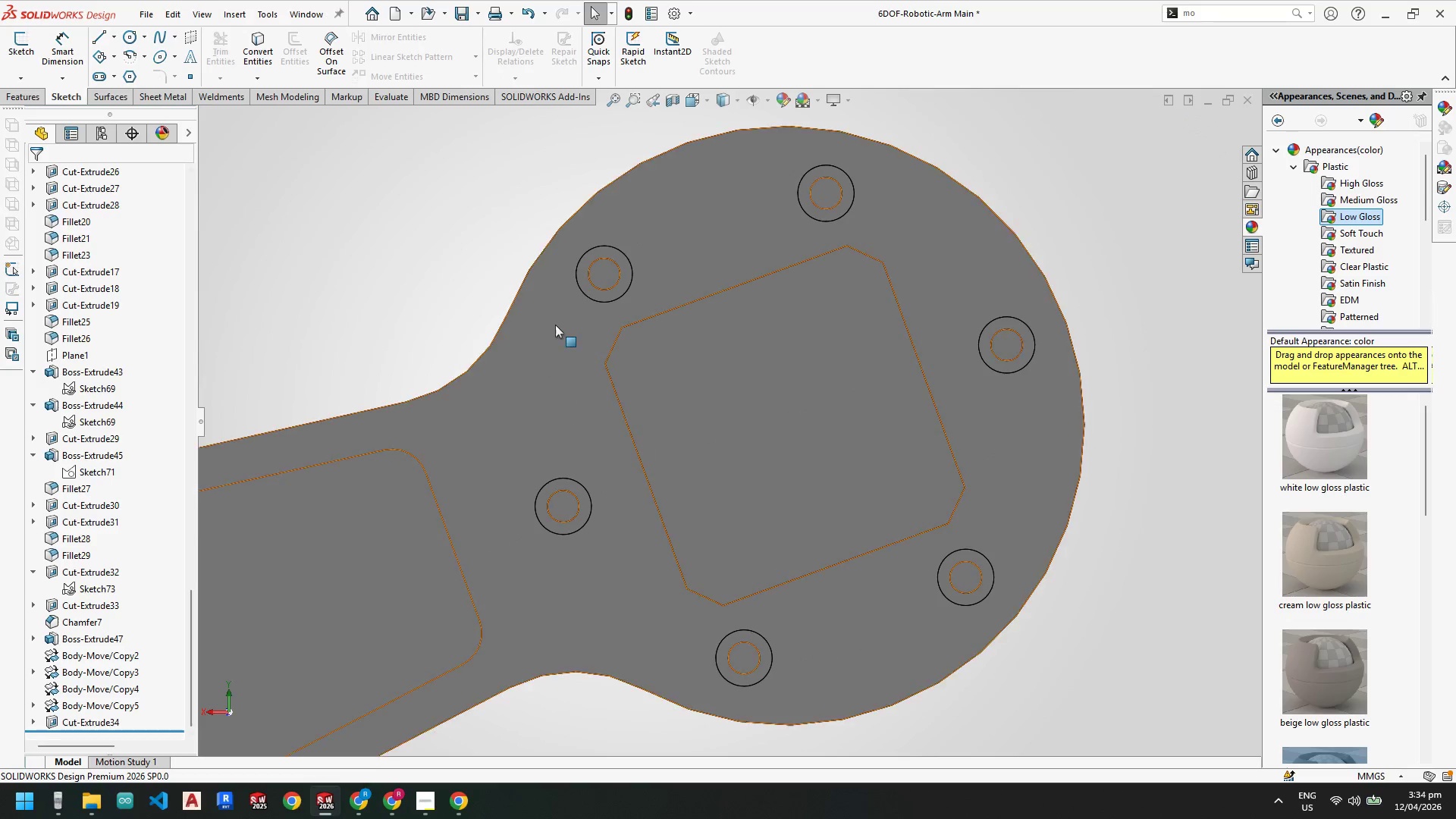 
left_click([567, 256])
 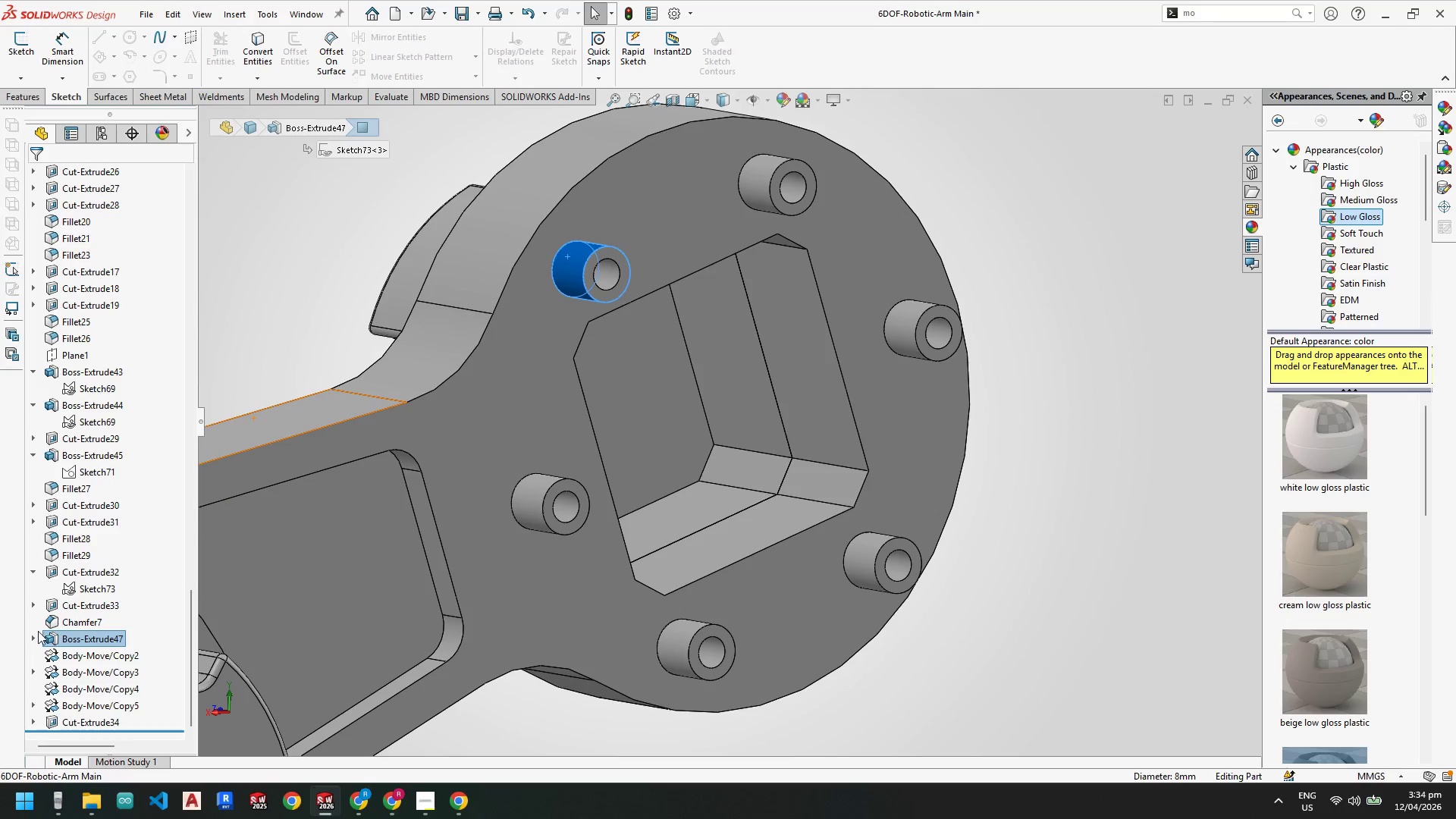 
mouse_move([89, 646])
 